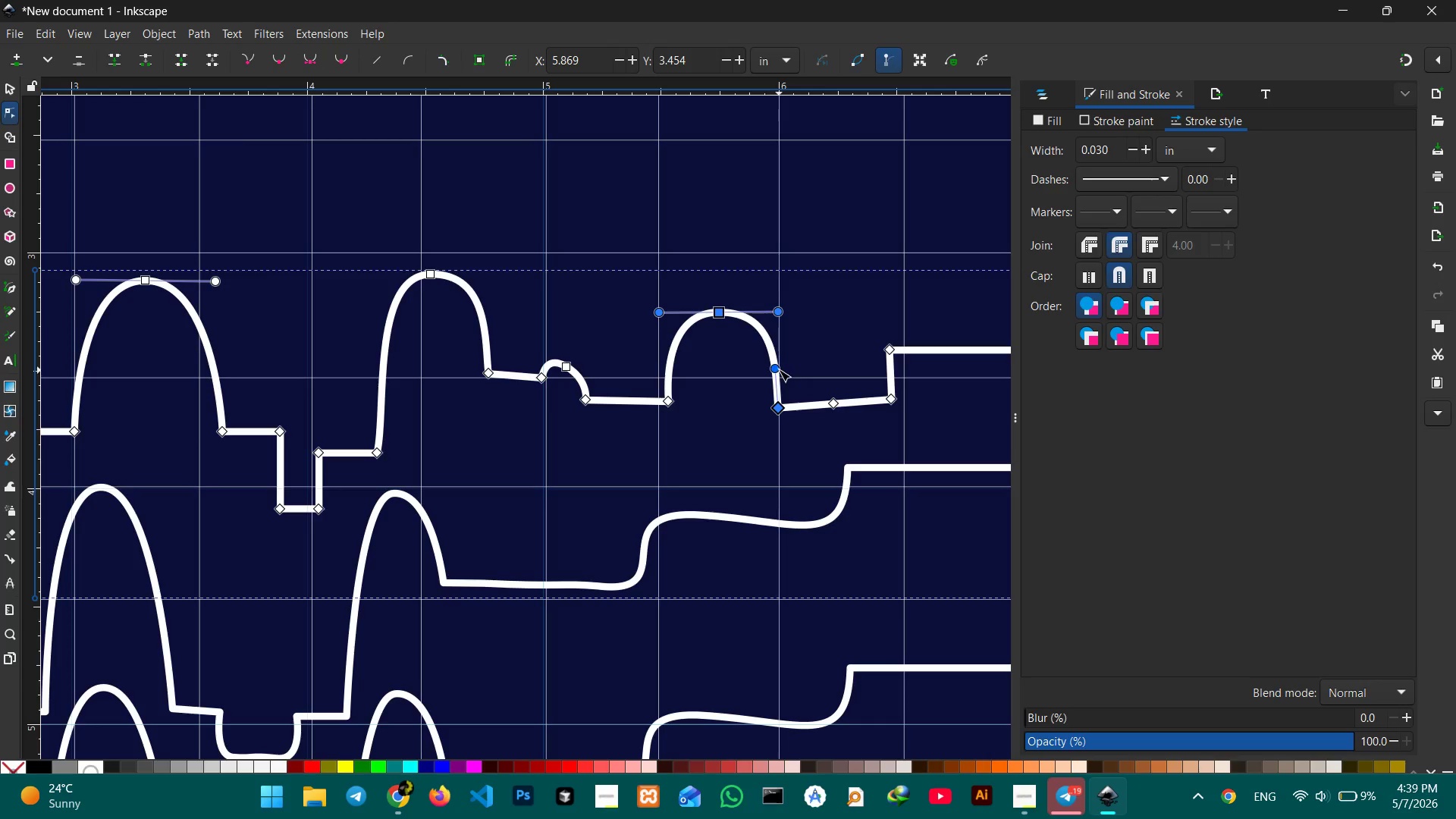 
double_click([779, 369])
 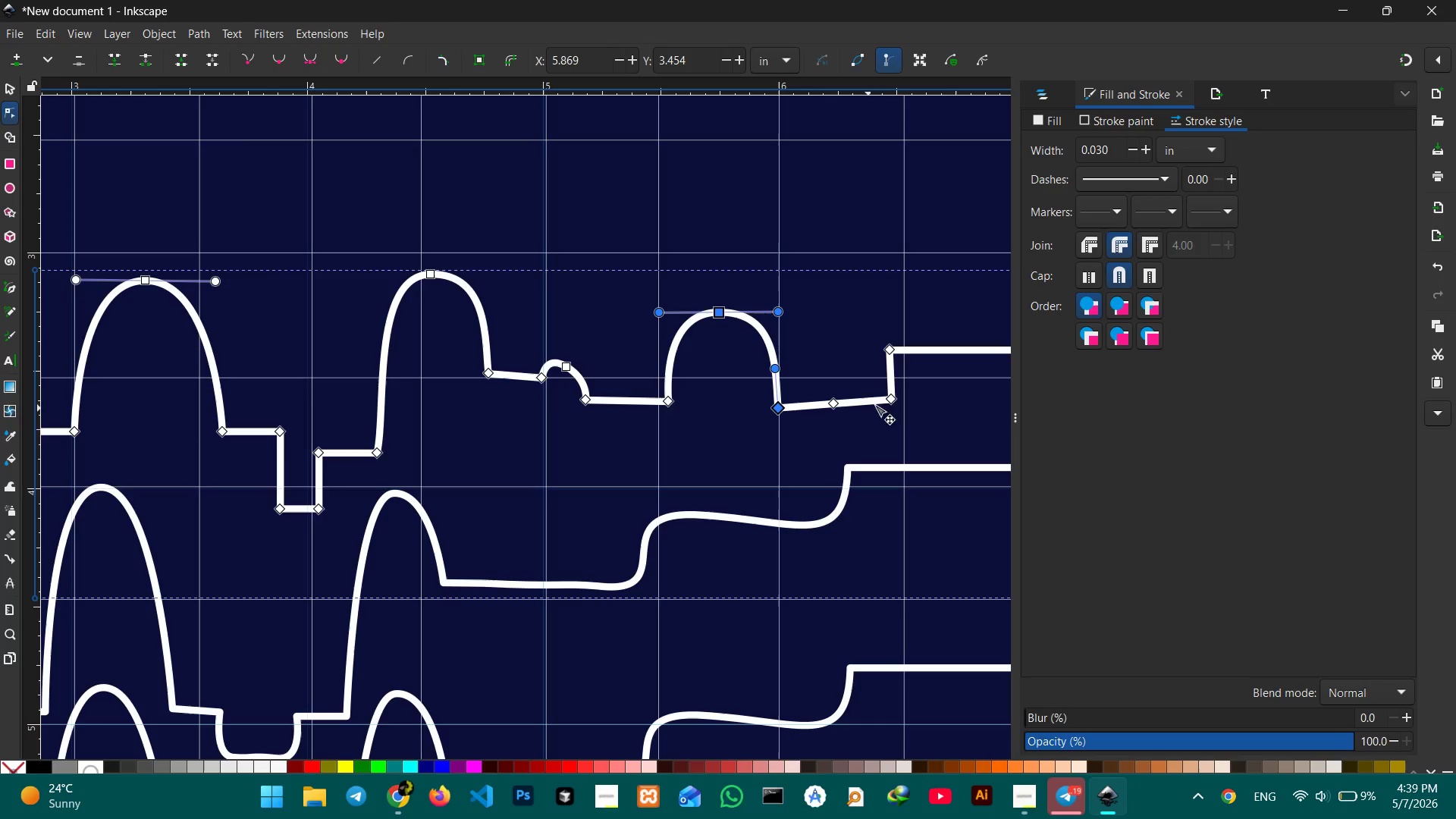 
left_click_drag(start_coordinate=[895, 400], to_coordinate=[895, 407])
 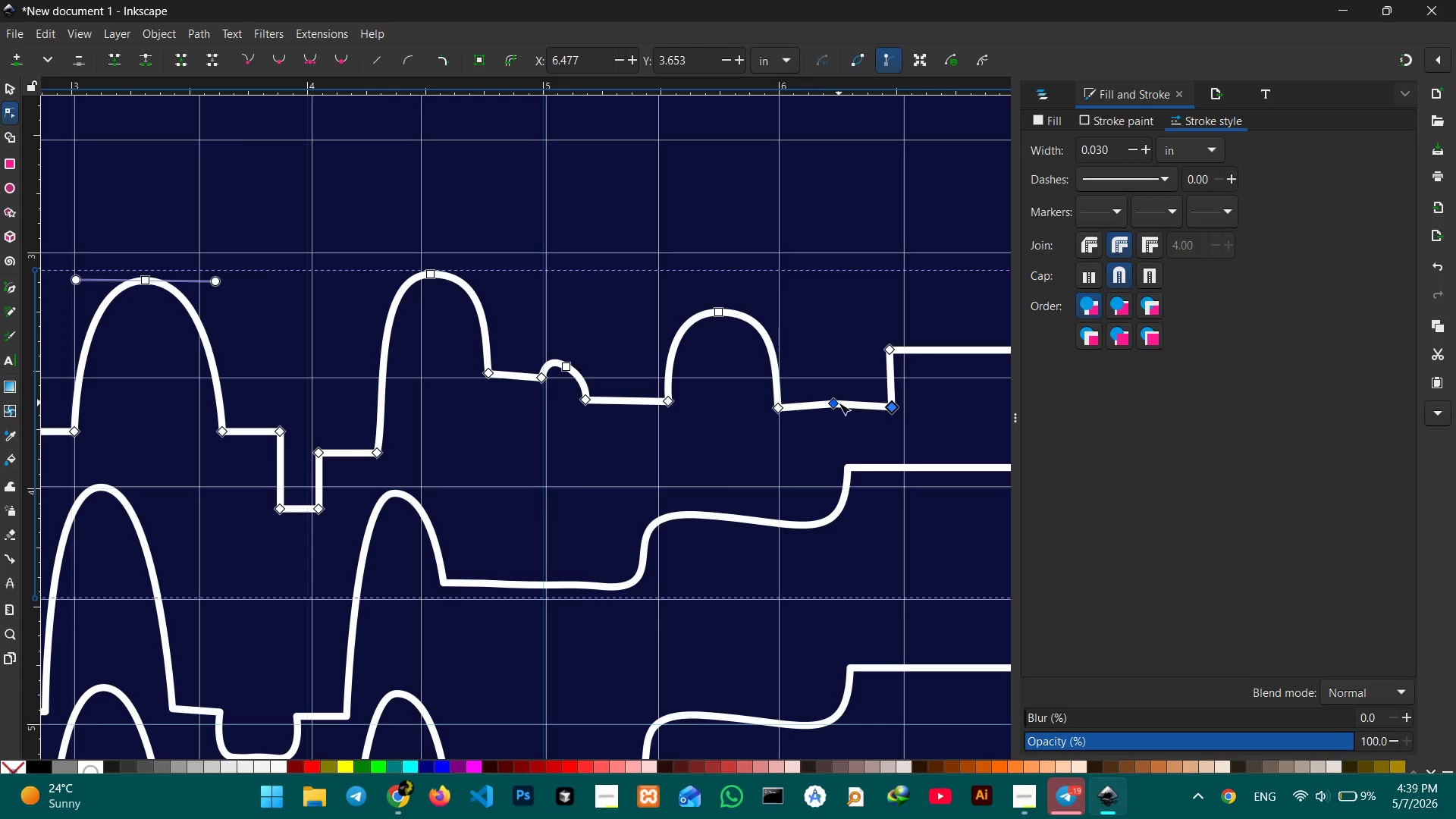 
left_click([830, 403])
 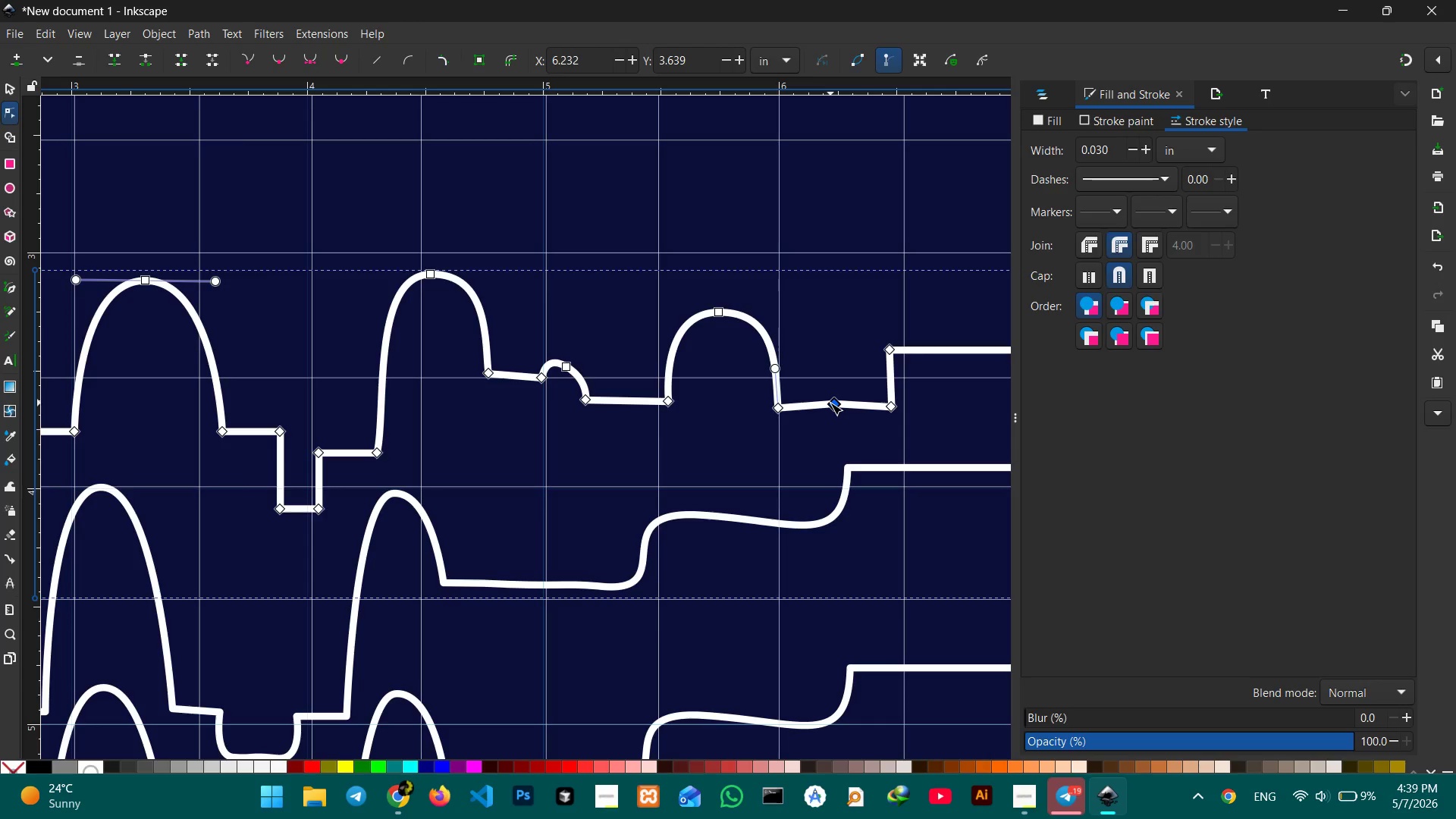 
key(Backspace)
 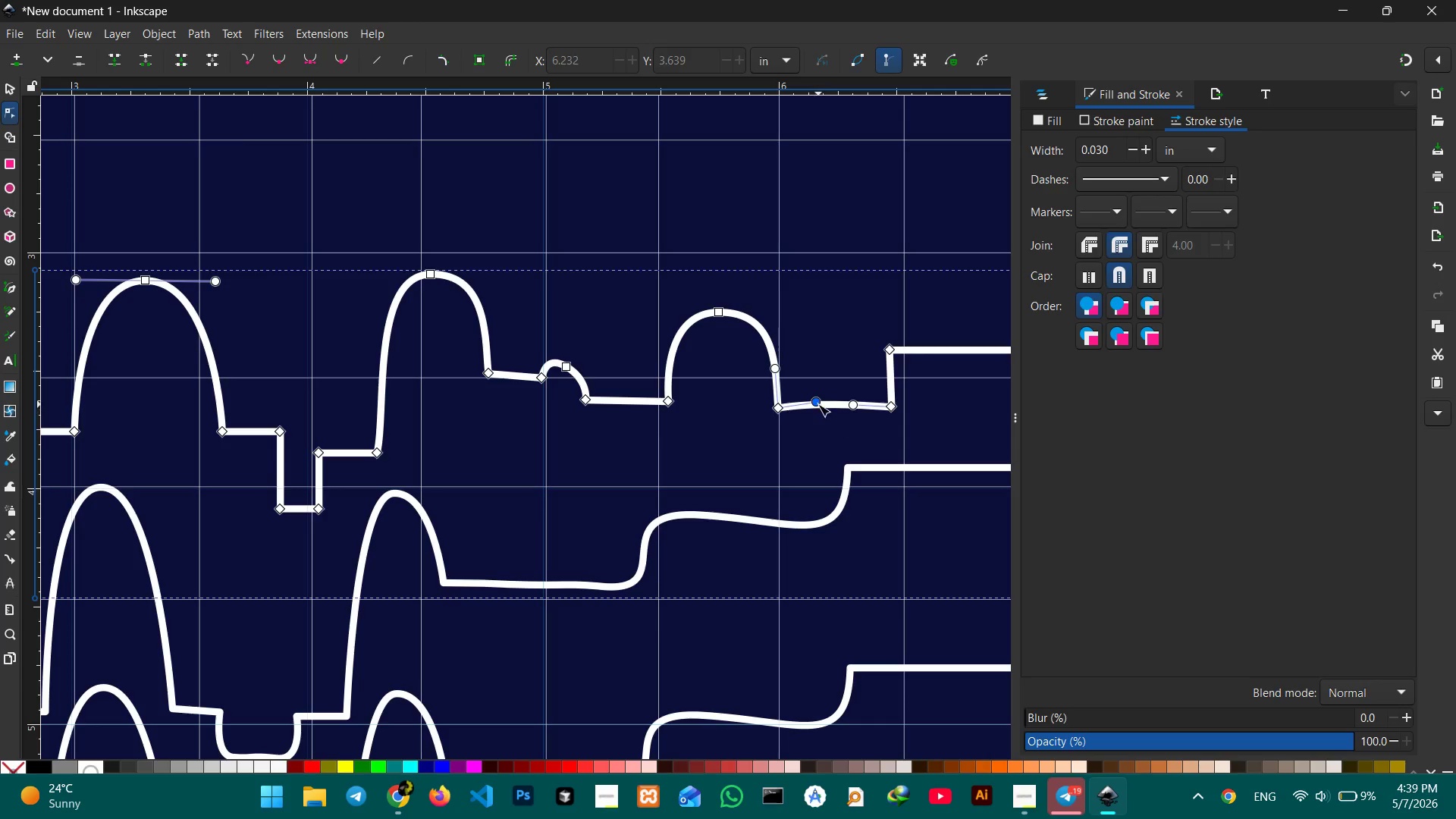 
left_click_drag(start_coordinate=[818, 398], to_coordinate=[819, 409])
 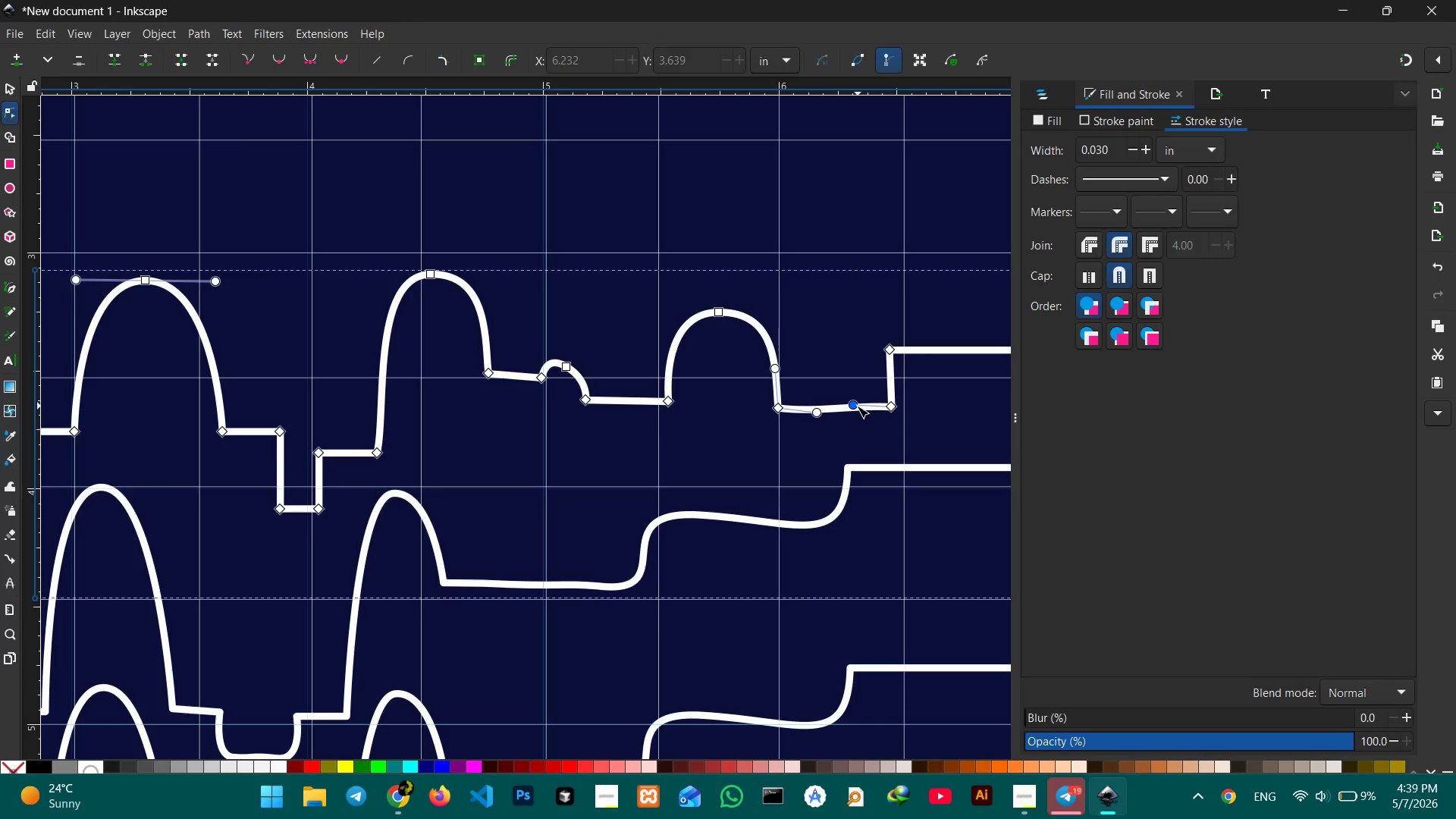 
left_click_drag(start_coordinate=[857, 406], to_coordinate=[853, 409])
 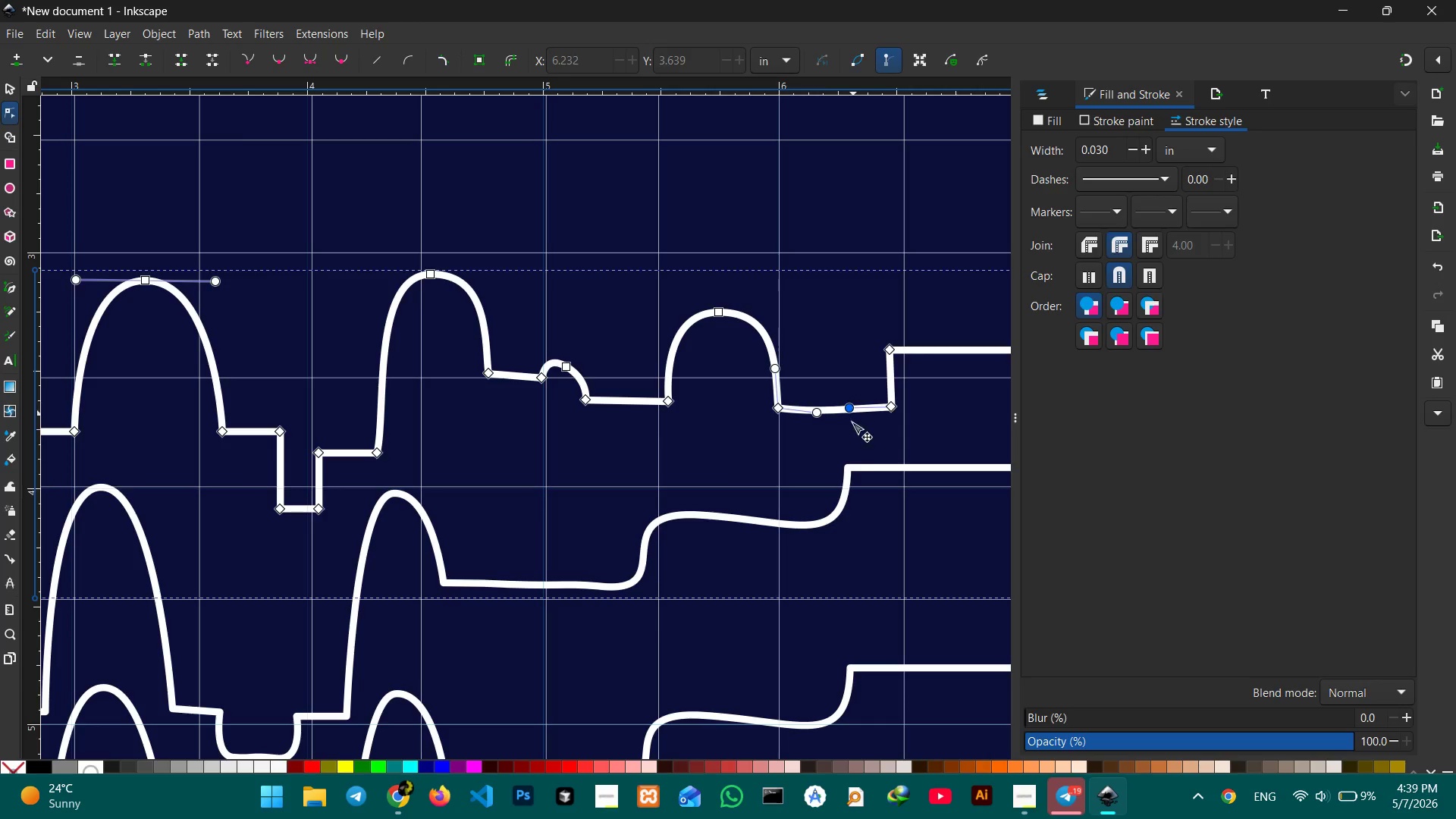 
hold_key(key=Space, duration=1.5)
 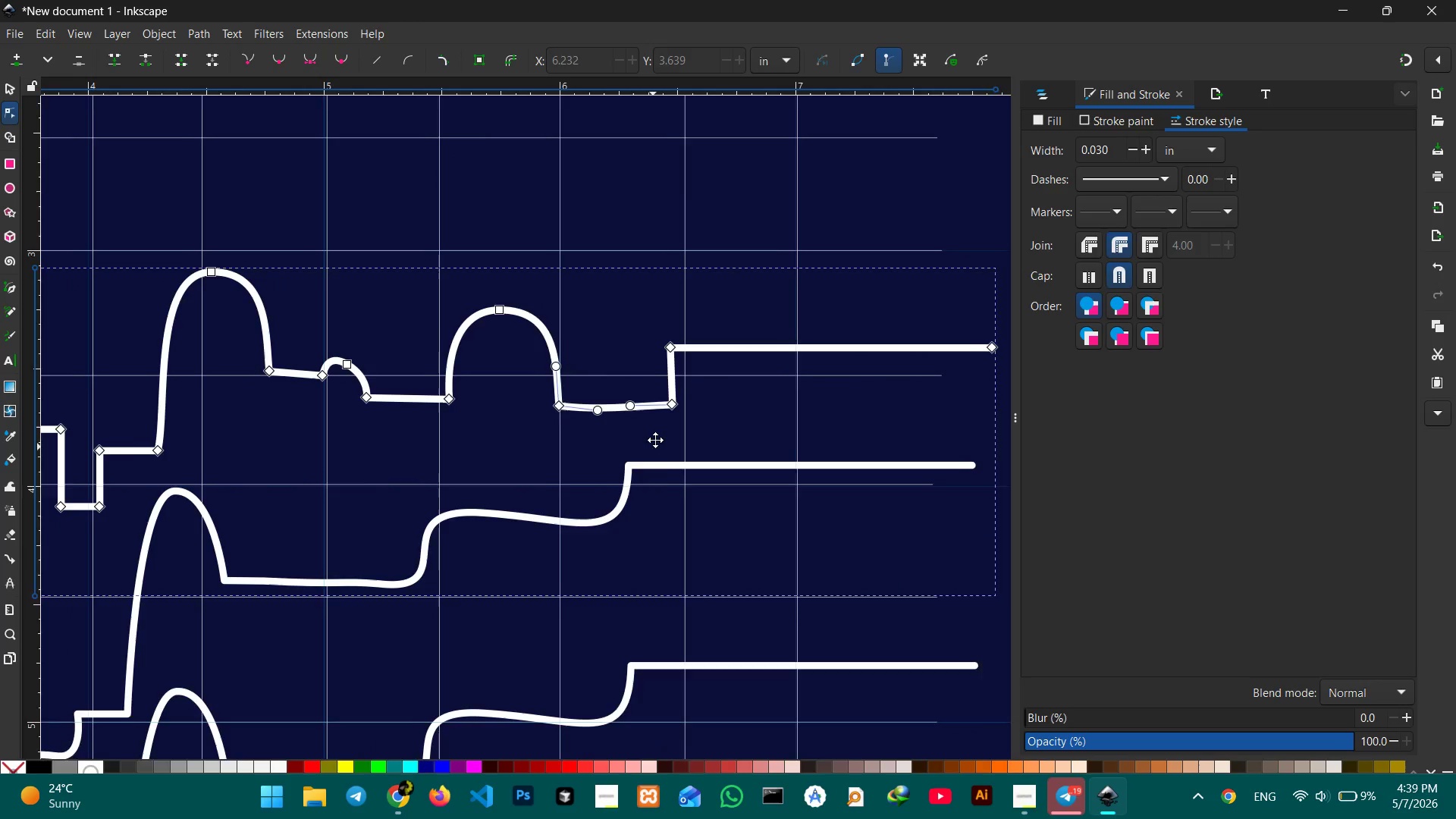 
left_click_drag(start_coordinate=[890, 447], to_coordinate=[629, 468])
 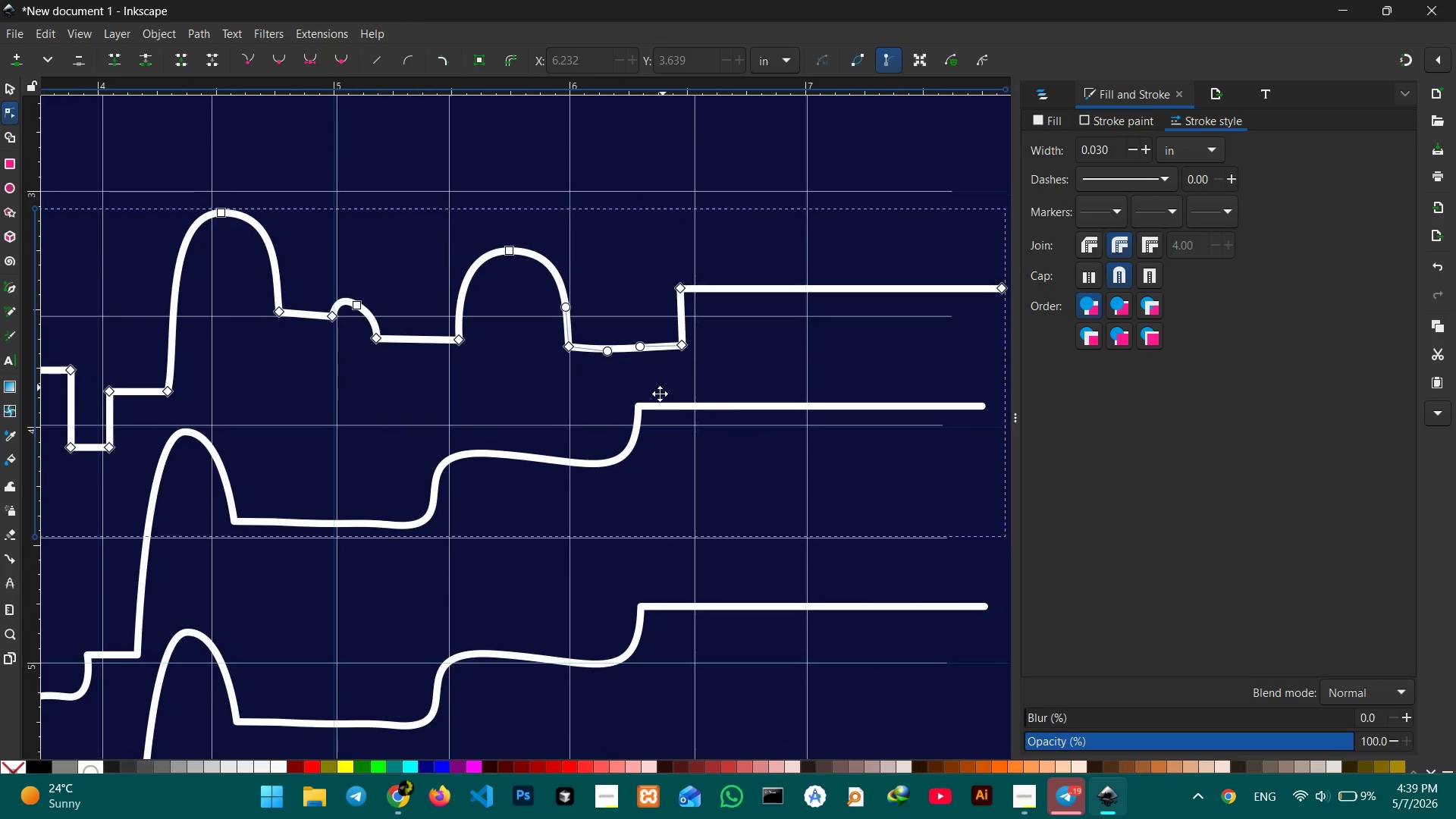 
hold_key(key=Space, duration=0.45)
 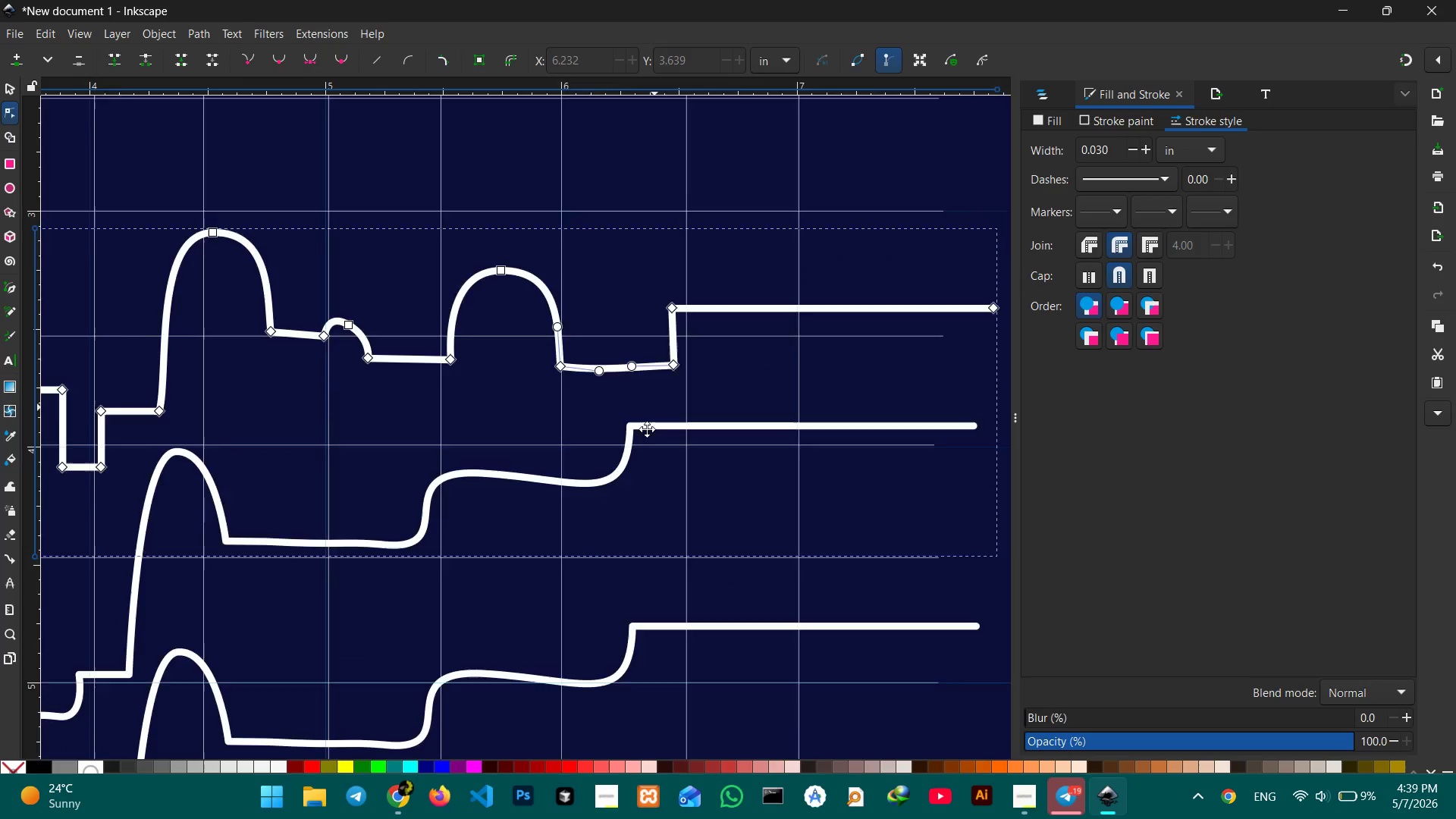 
hold_key(key=Space, duration=2.06)
 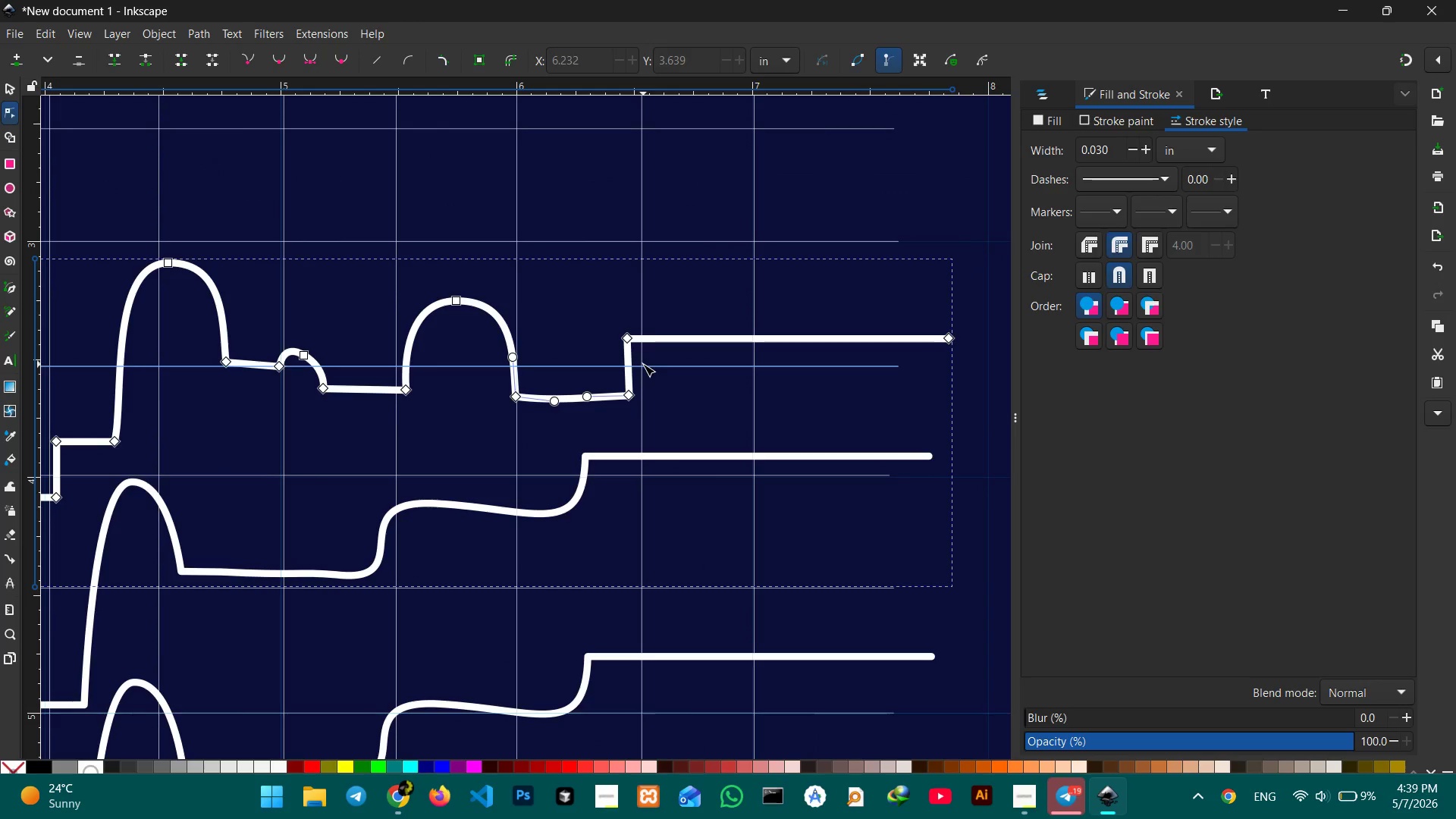 
left_click([642, 464])
 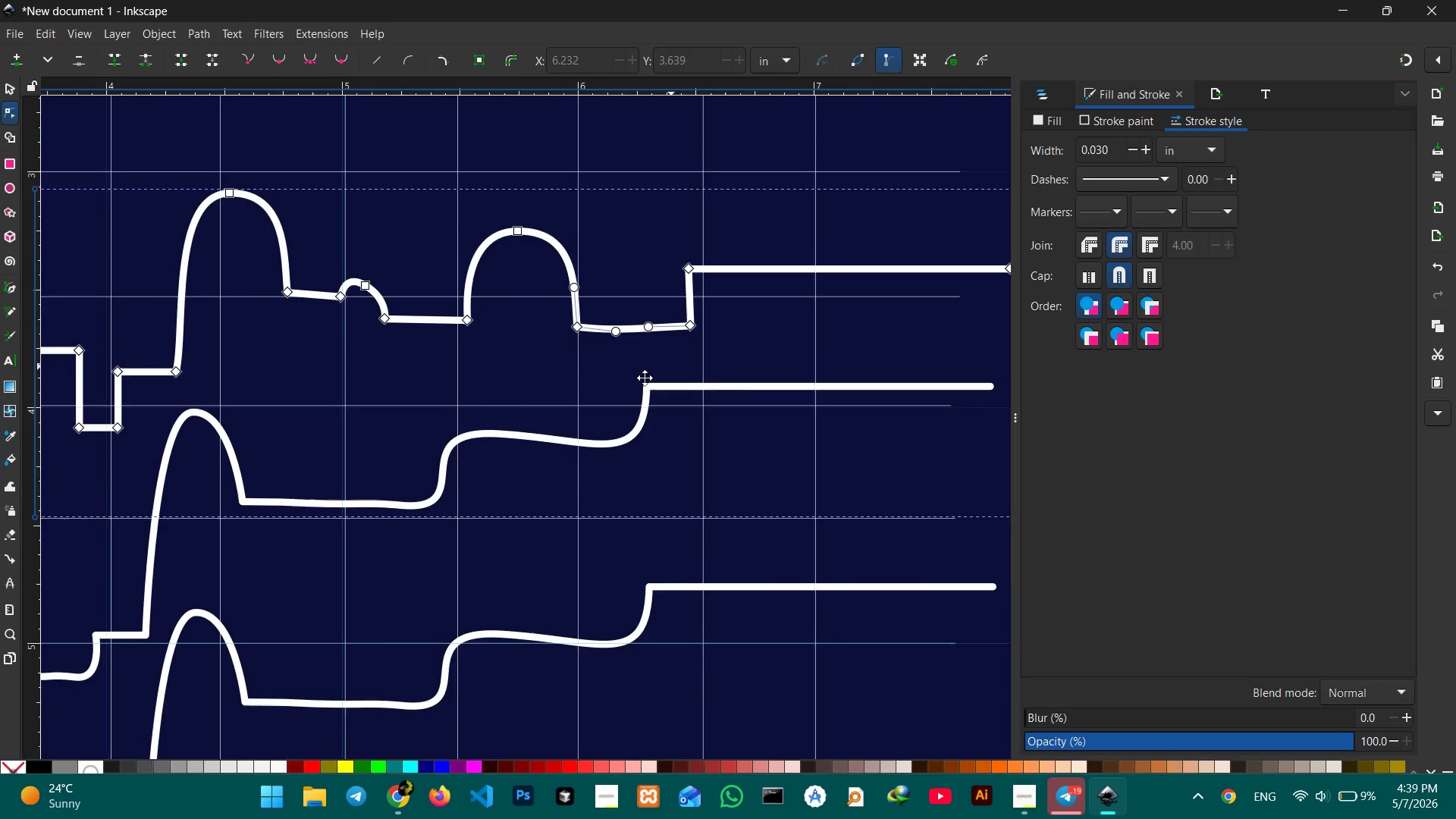 
left_click([610, 436])
 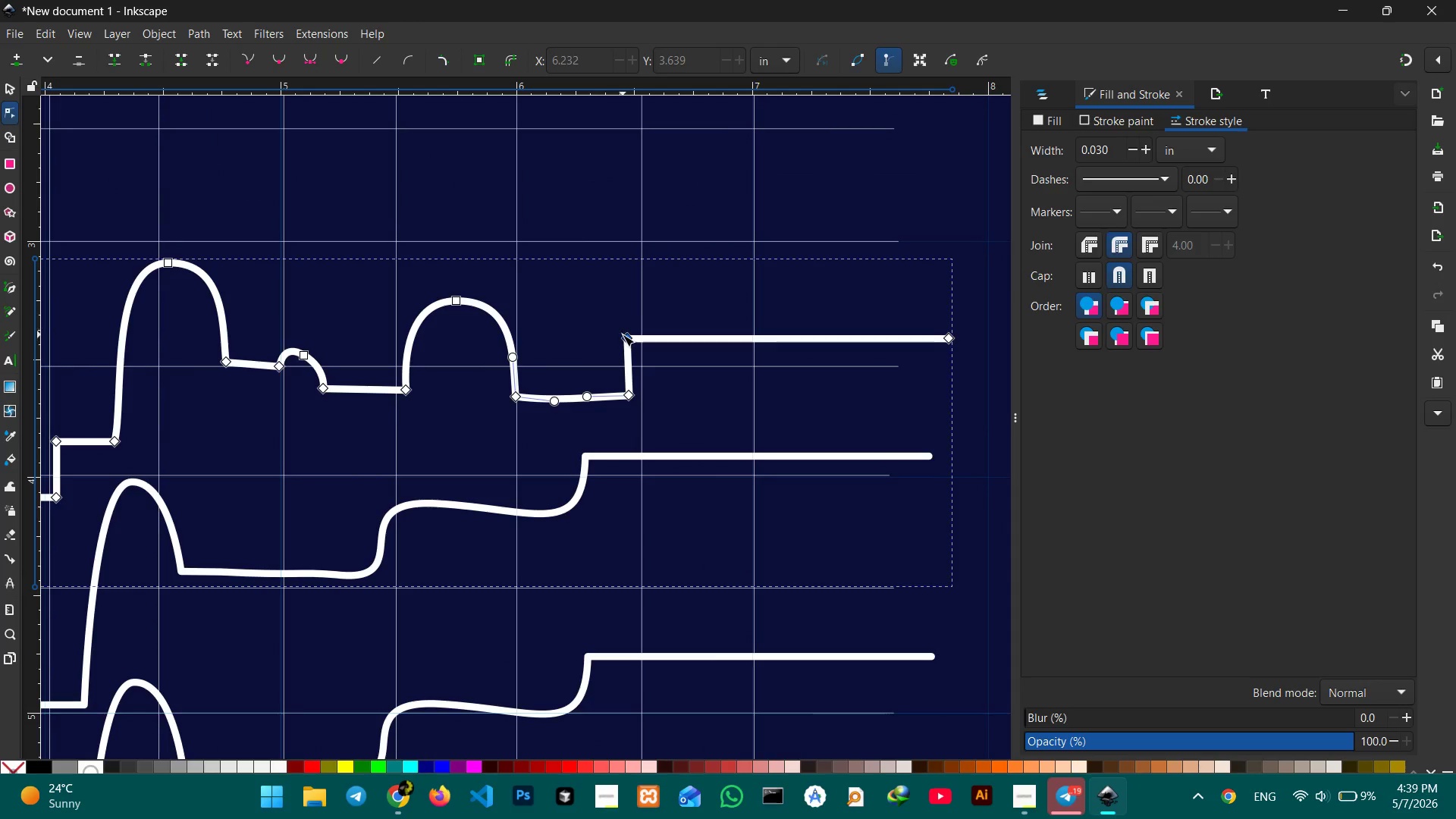 
left_click_drag(start_coordinate=[626, 338], to_coordinate=[633, 339])
 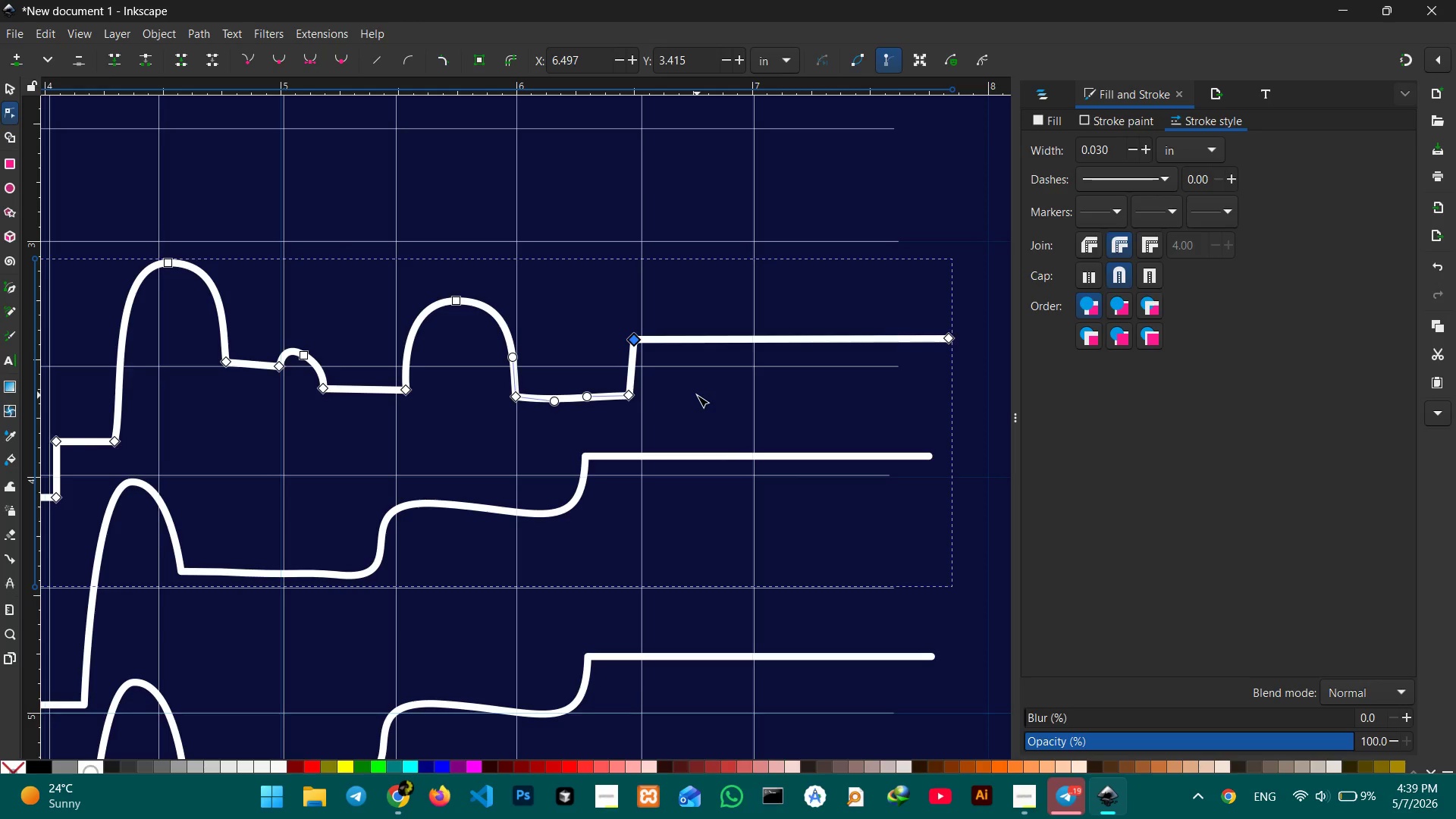 
double_click([697, 395])
 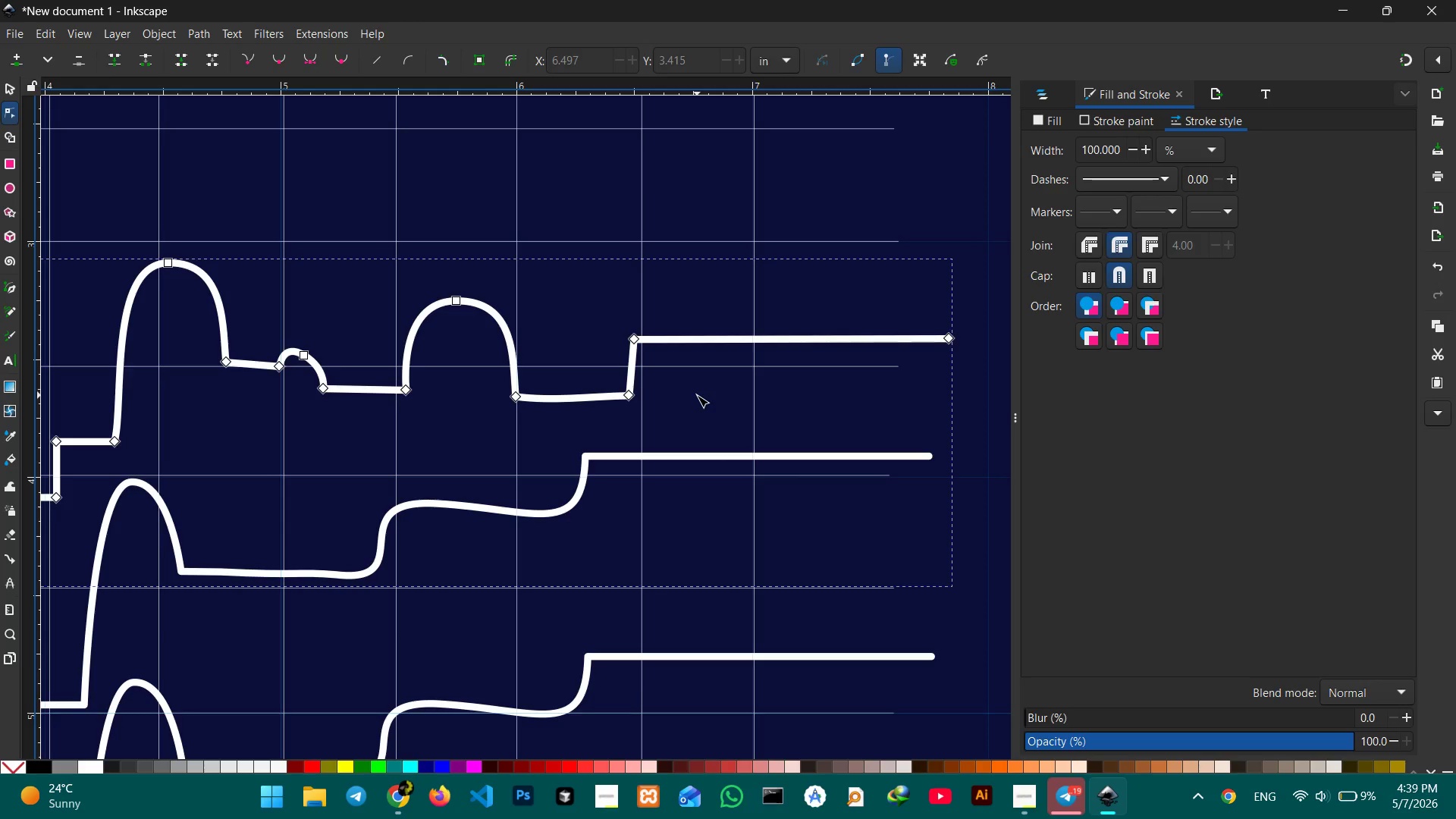 
key(Control+ControlLeft)
 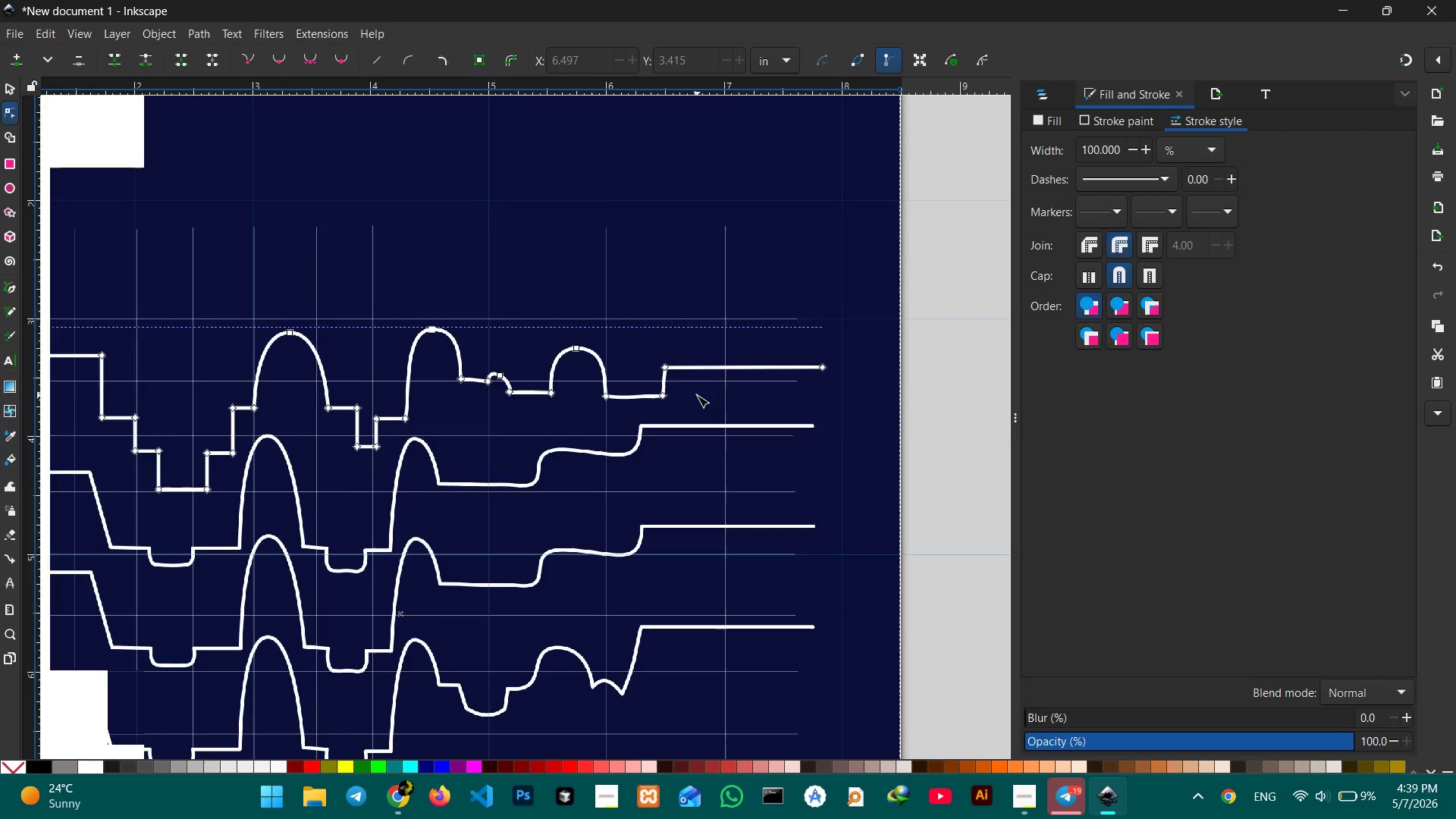 
scroll: coordinate [697, 395], scroll_direction: down, amount: 1.0
 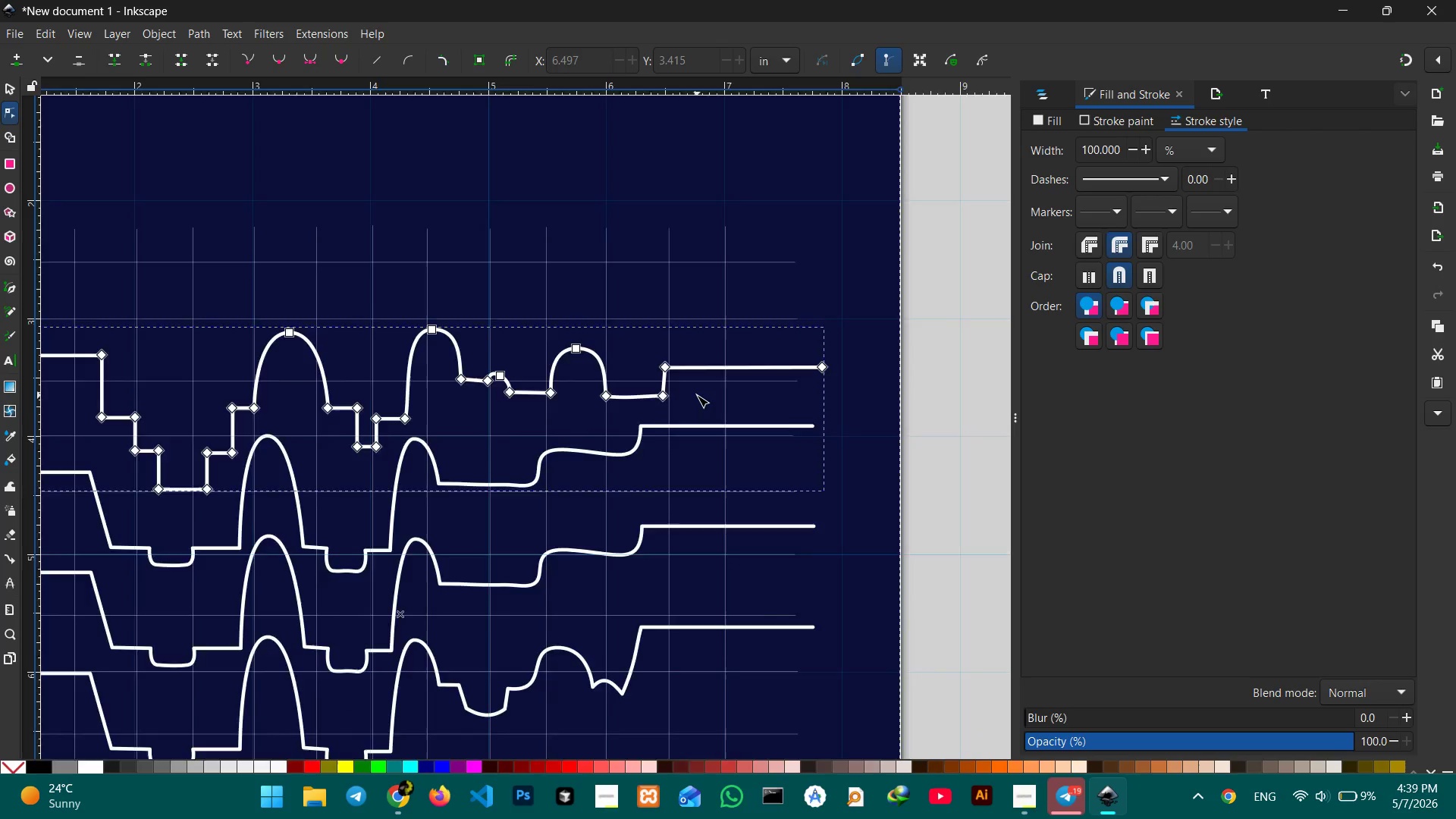 
hold_key(key=ControlLeft, duration=0.36)
 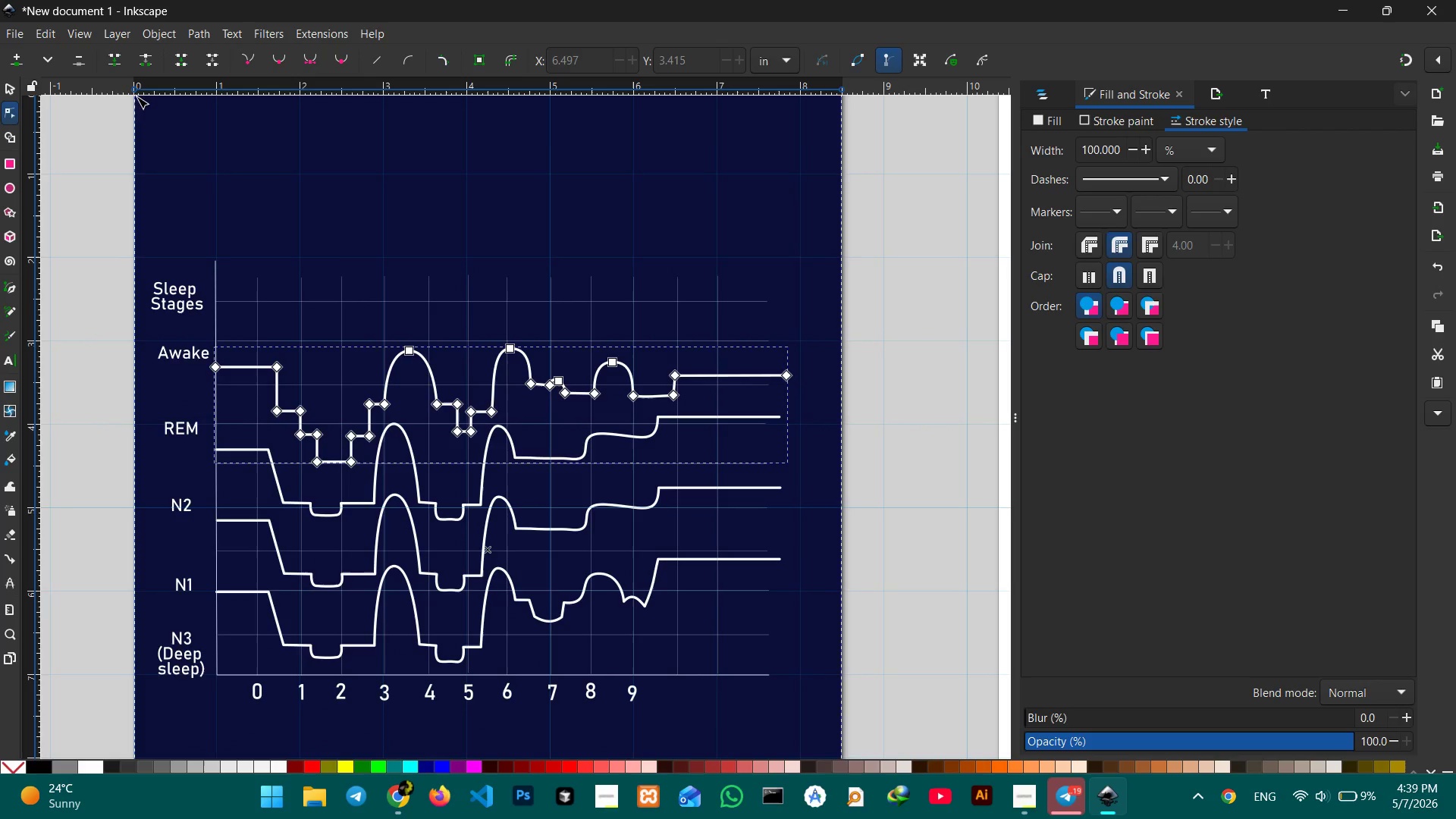 
left_click([13, 85])
 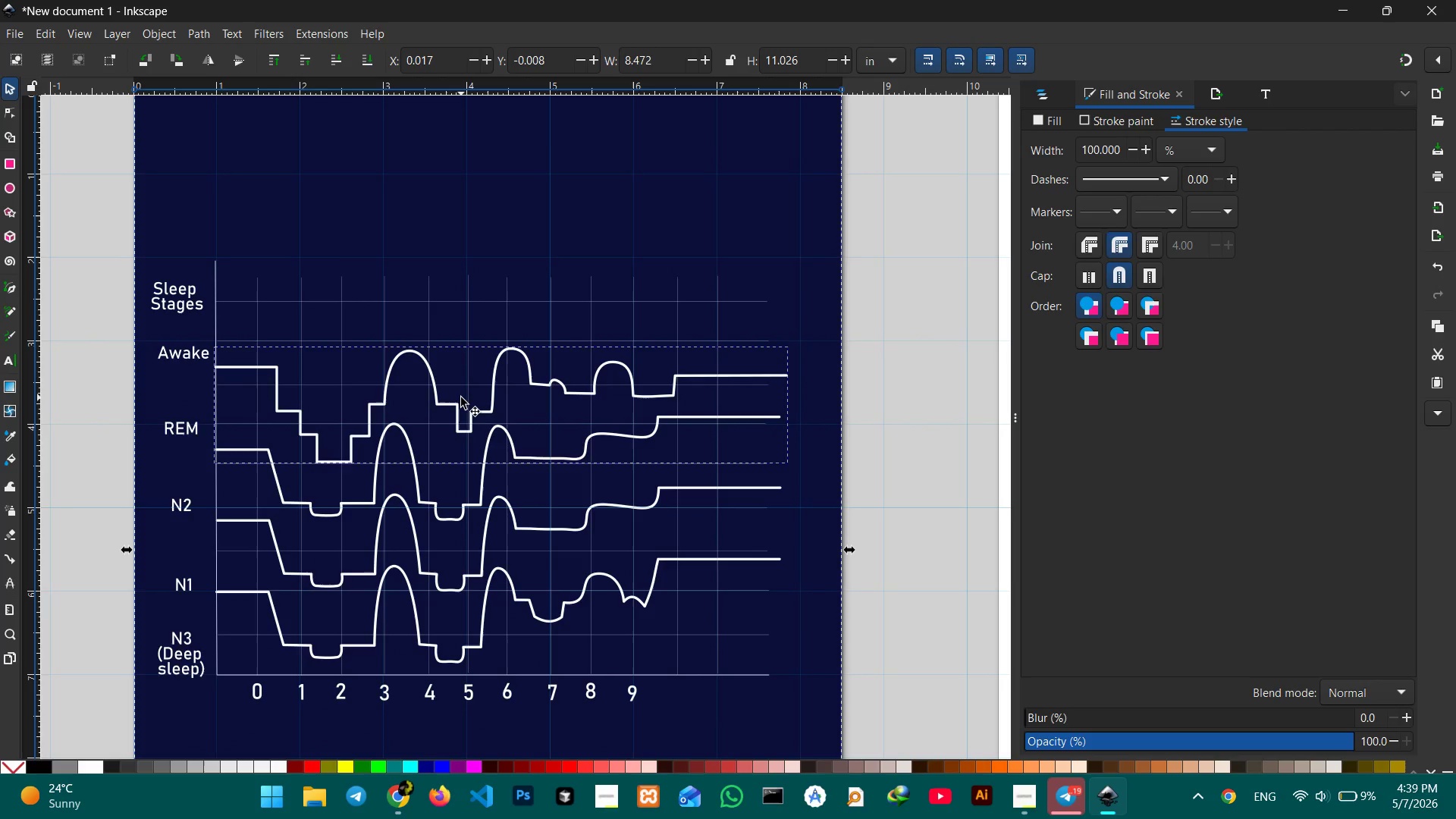 
hold_key(key=ControlLeft, duration=0.33)
scroll: coordinate [461, 397], scroll_direction: down, amount: 3.0
 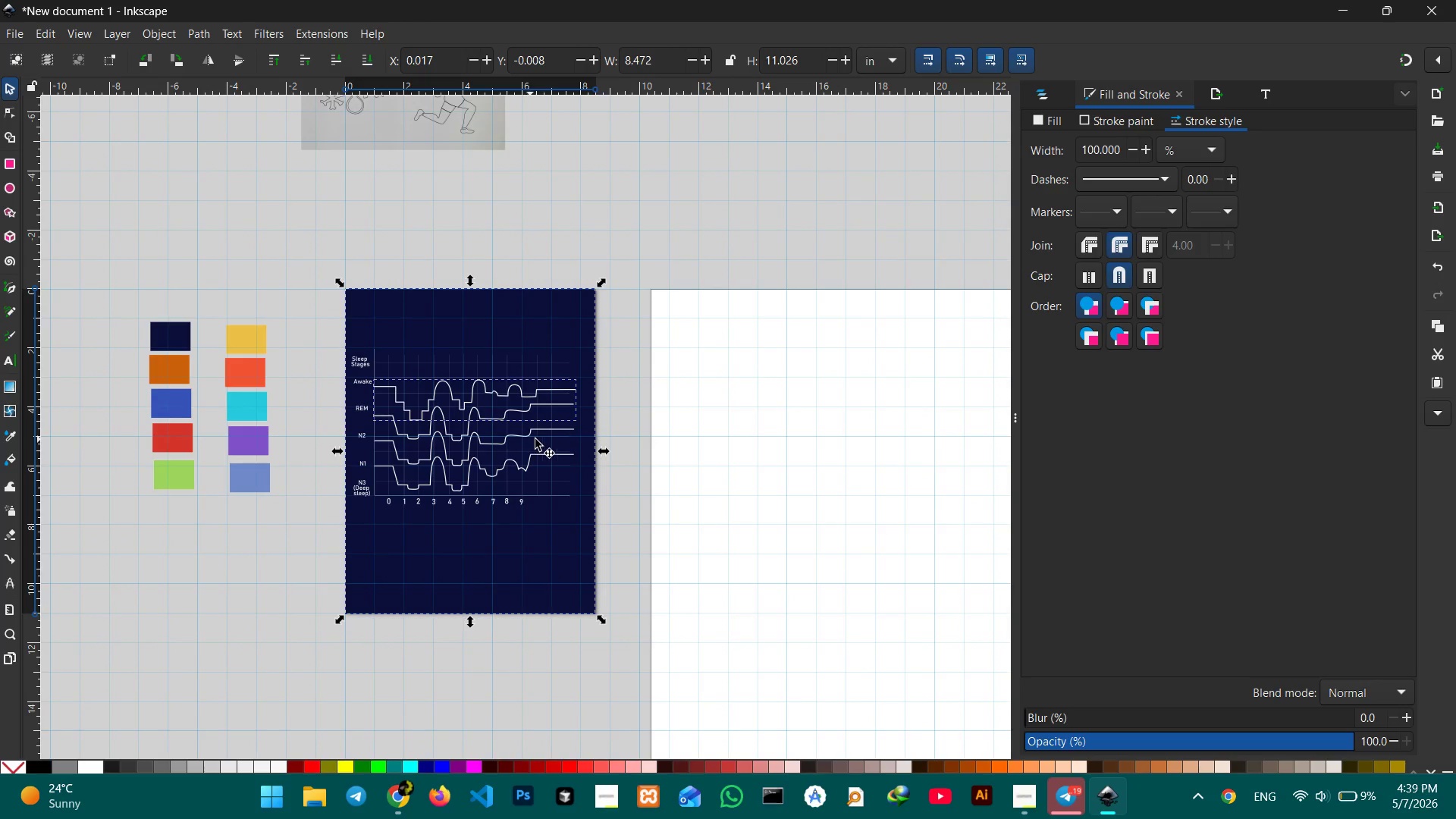 
hold_key(key=ControlLeft, duration=0.52)
scroll: coordinate [570, 446], scroll_direction: up, amount: 1.0
 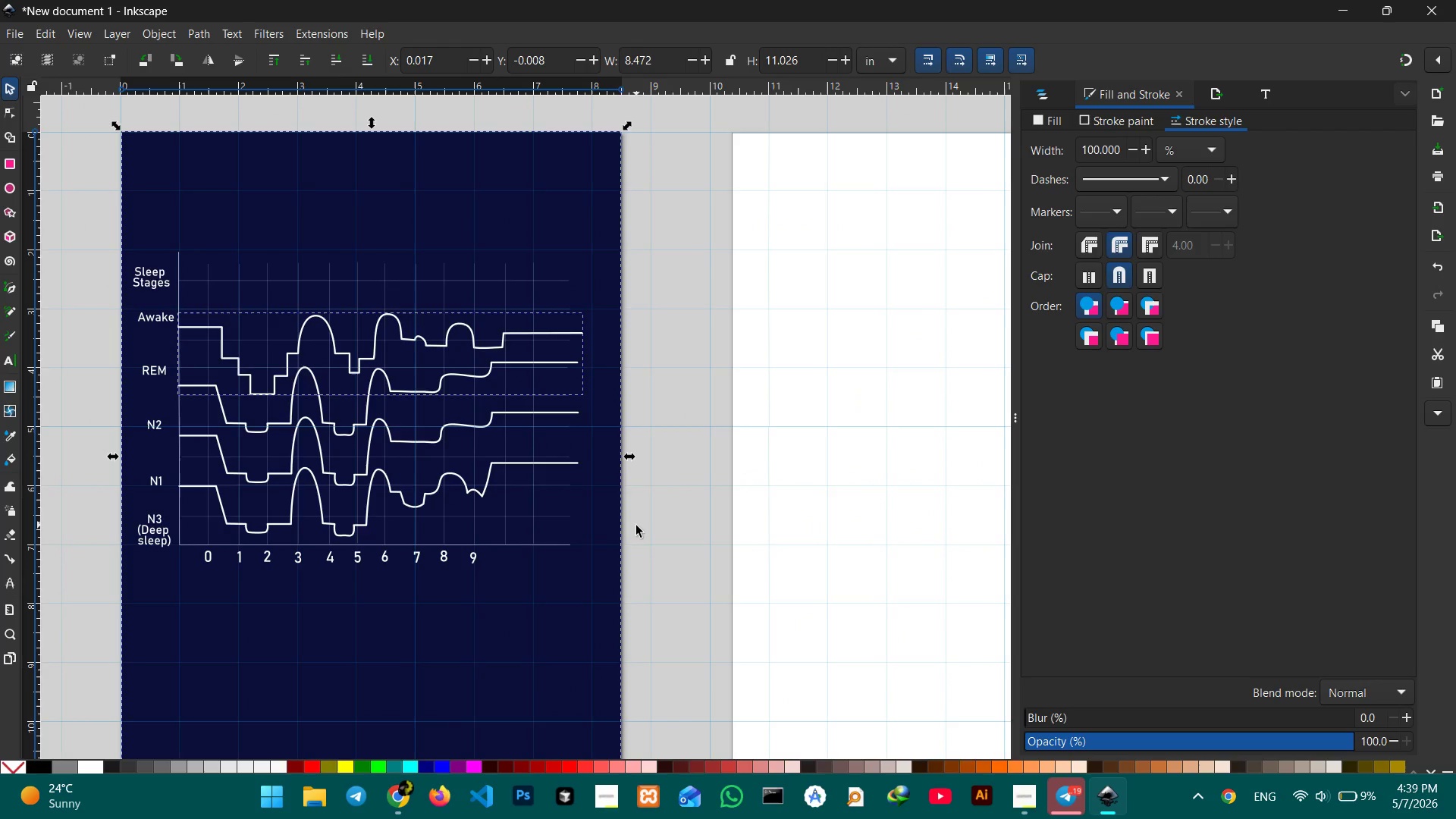 
hold_key(key=Space, duration=1.02)
 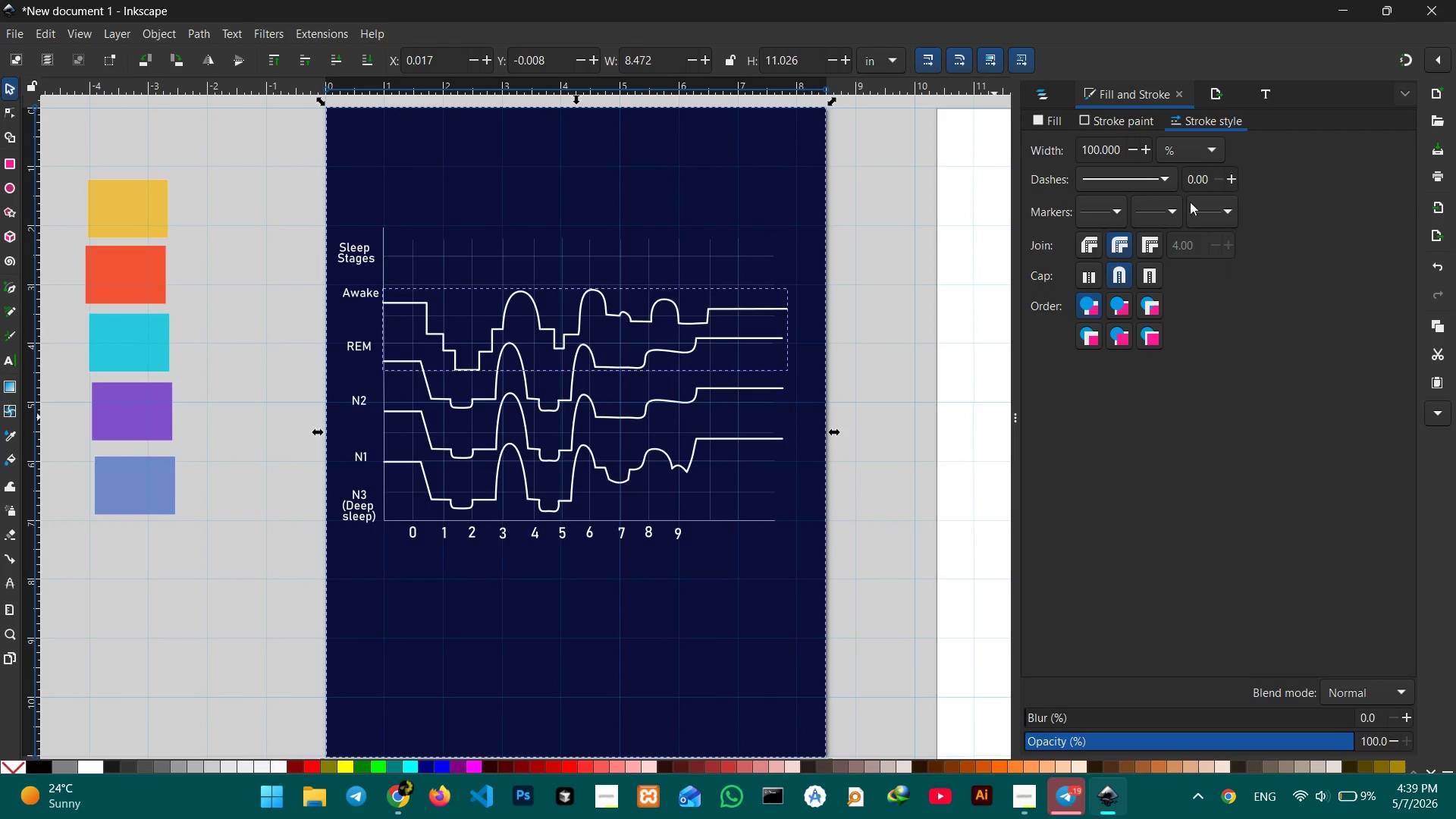 
left_click_drag(start_coordinate=[599, 527], to_coordinate=[814, 504])
 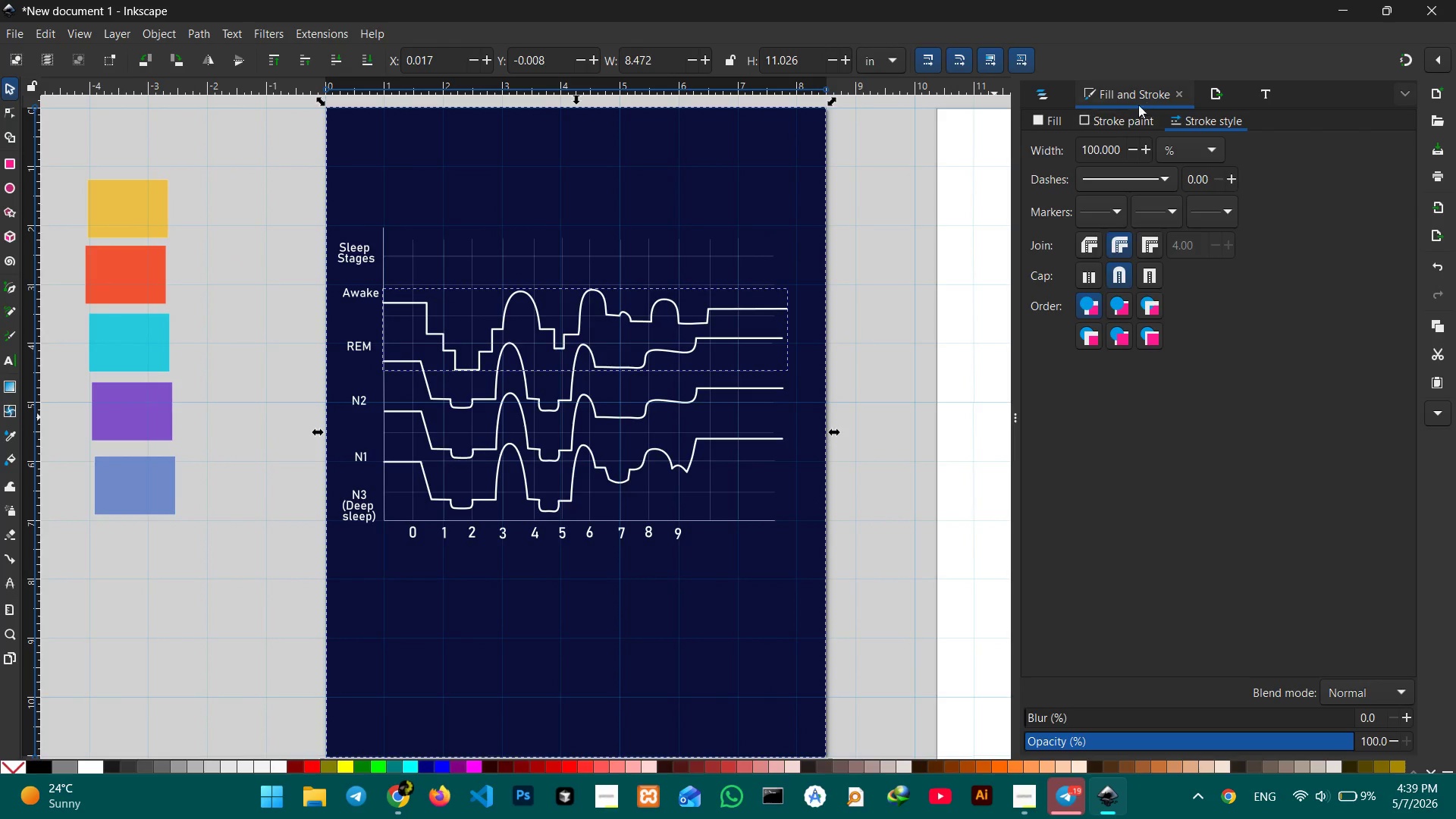 
left_click([1091, 115])
 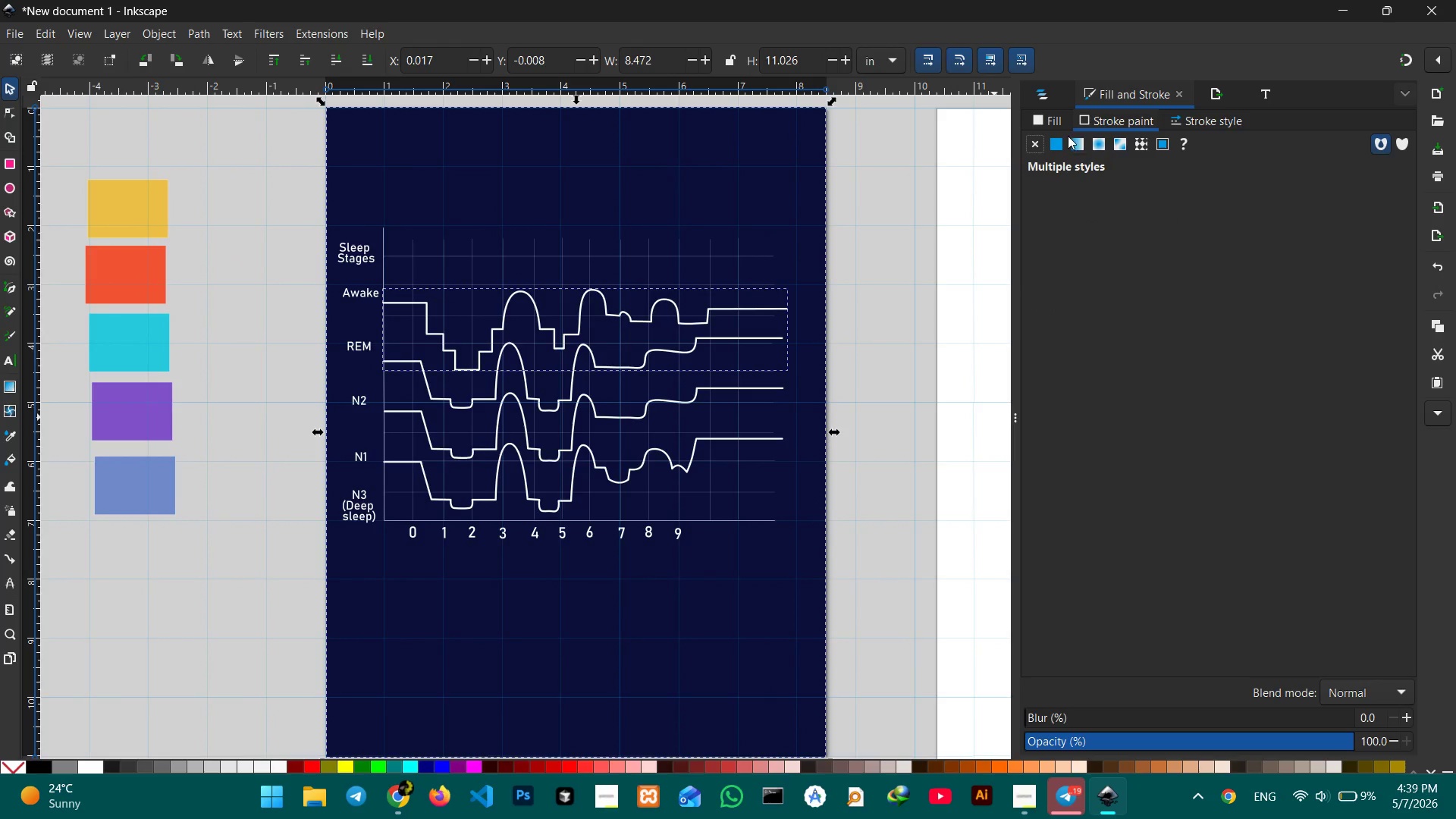 
left_click([1054, 143])
 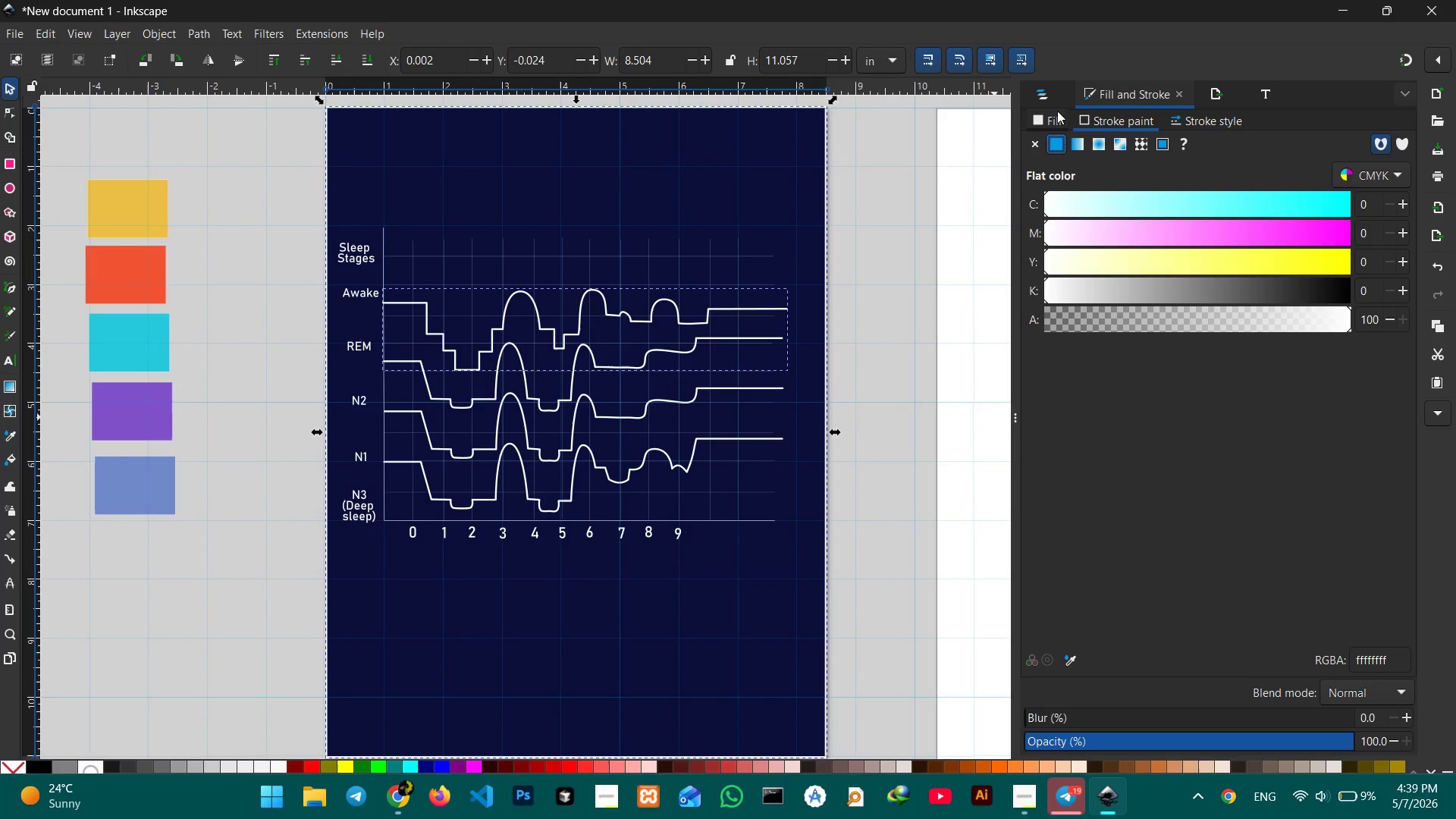 
left_click([1046, 115])
 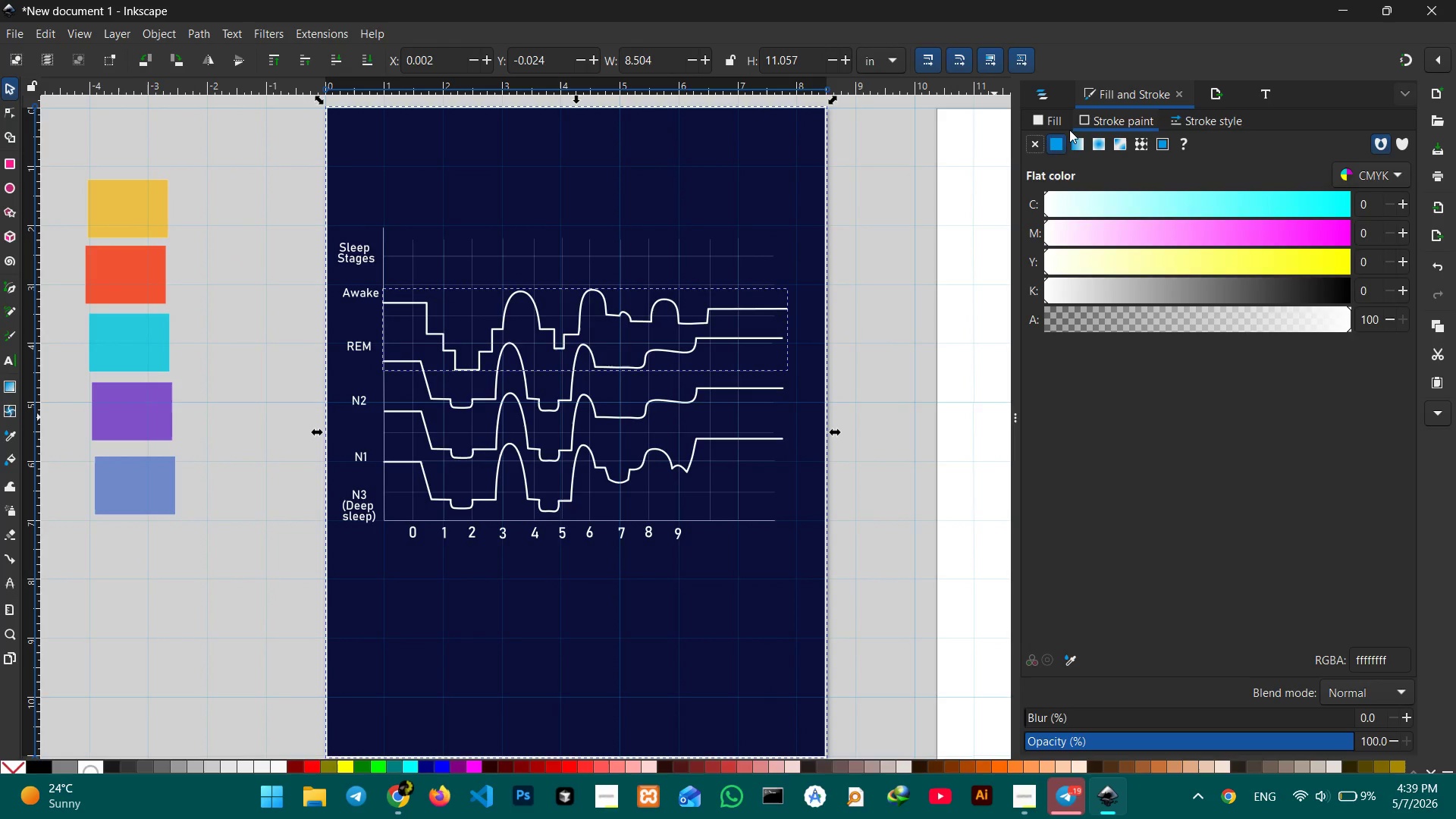 
double_click([1056, 142])
 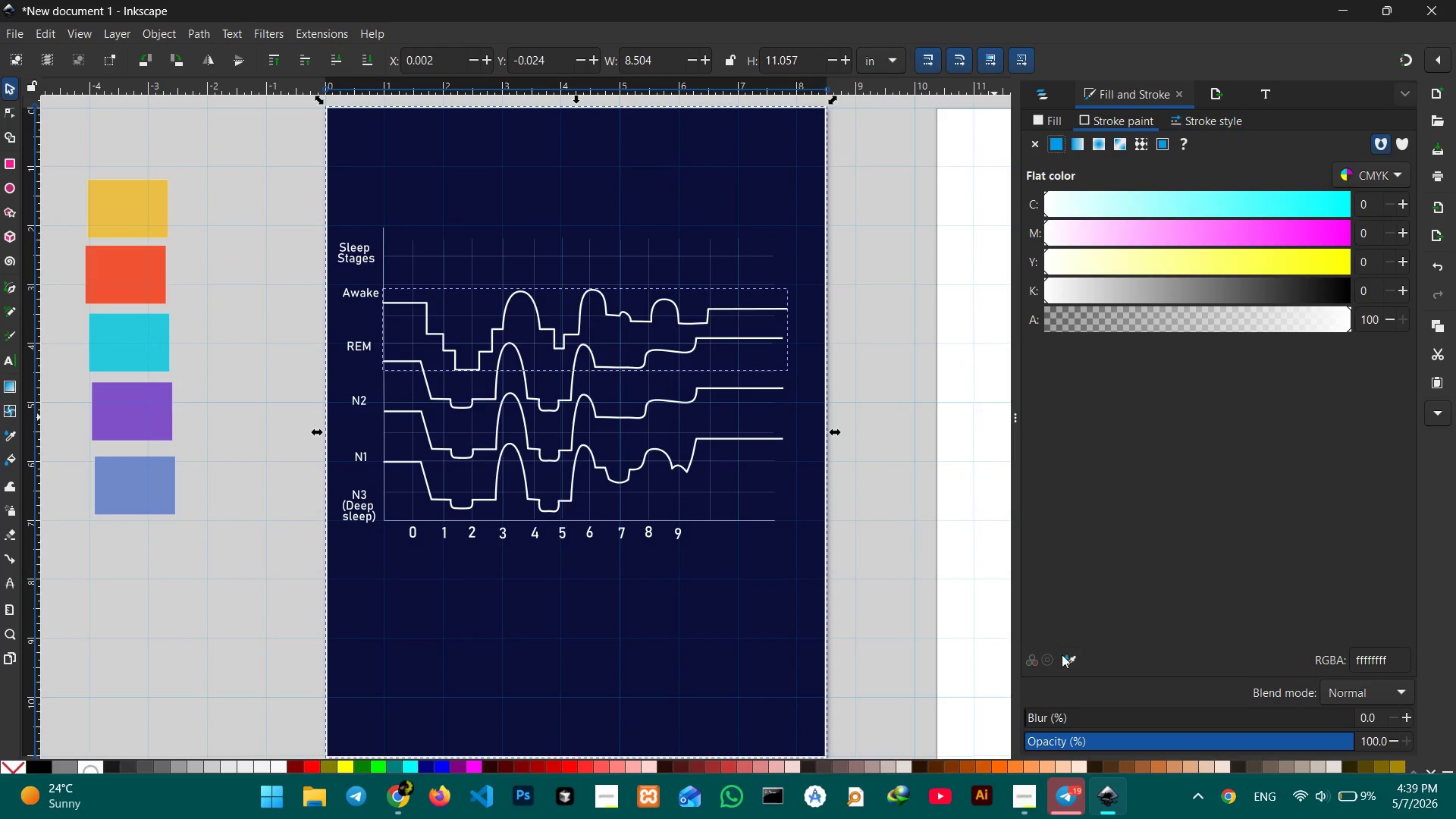 
left_click([1075, 653])
 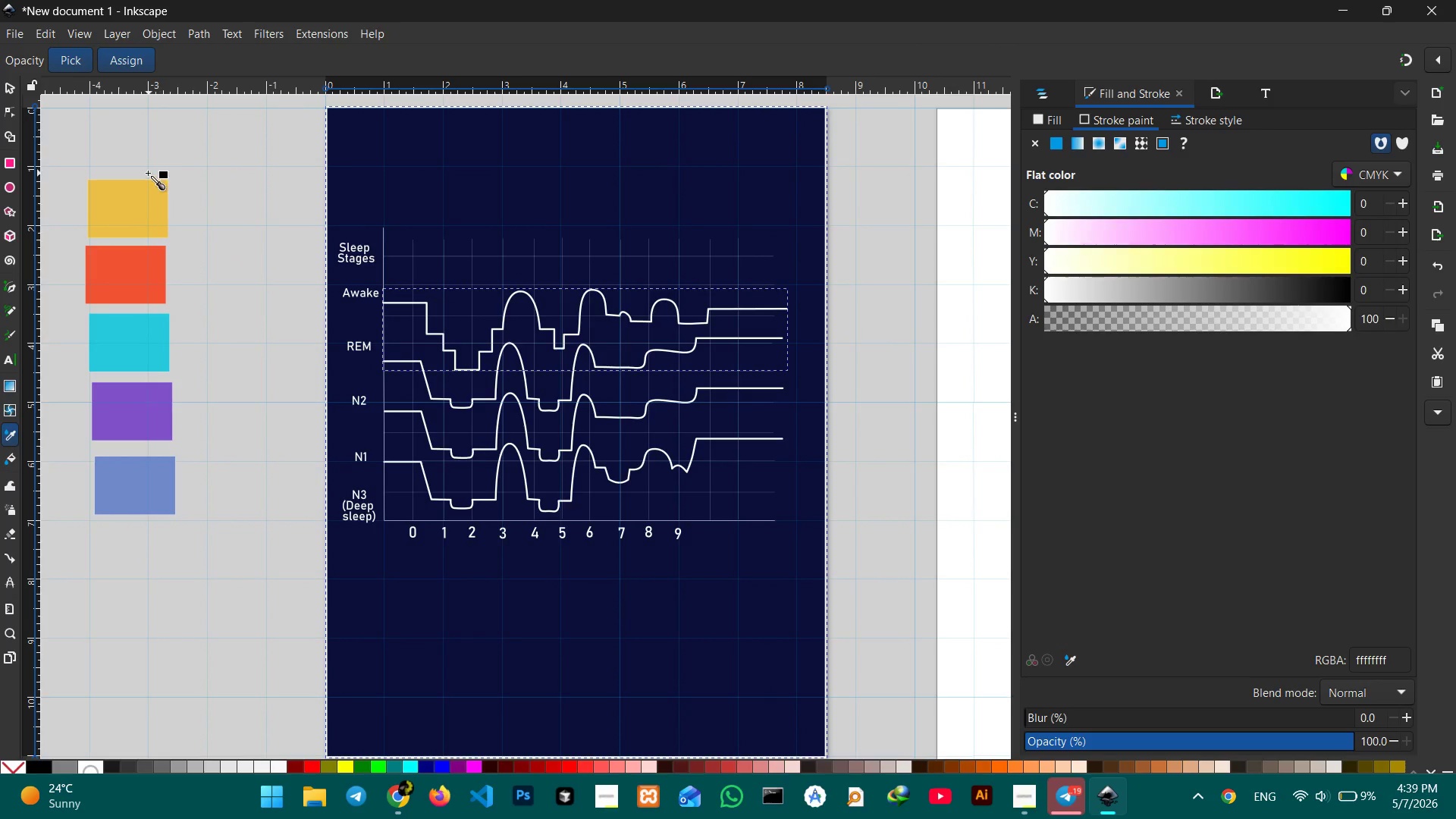 
left_click([127, 211])
 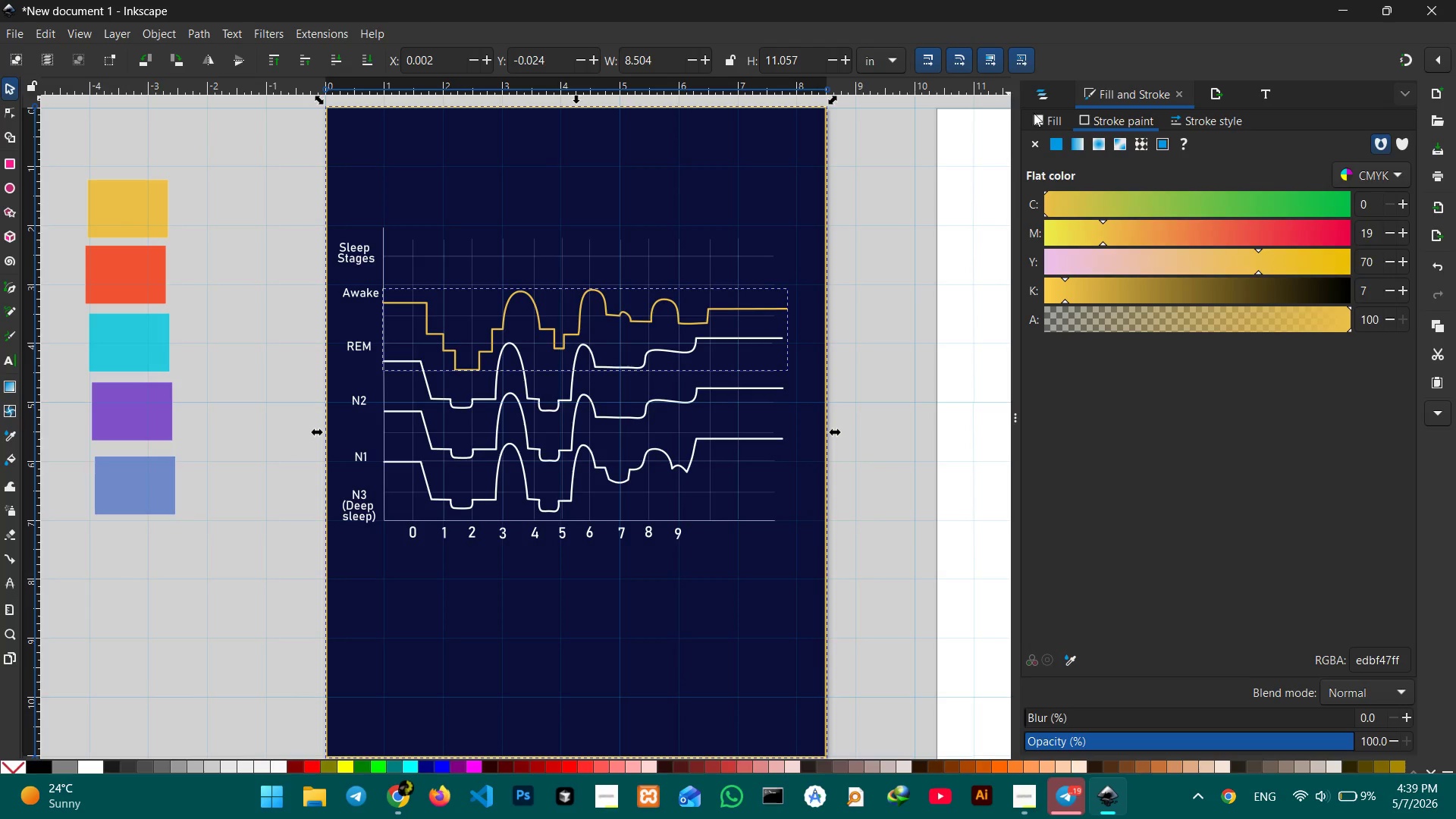 
left_click([1048, 98])
 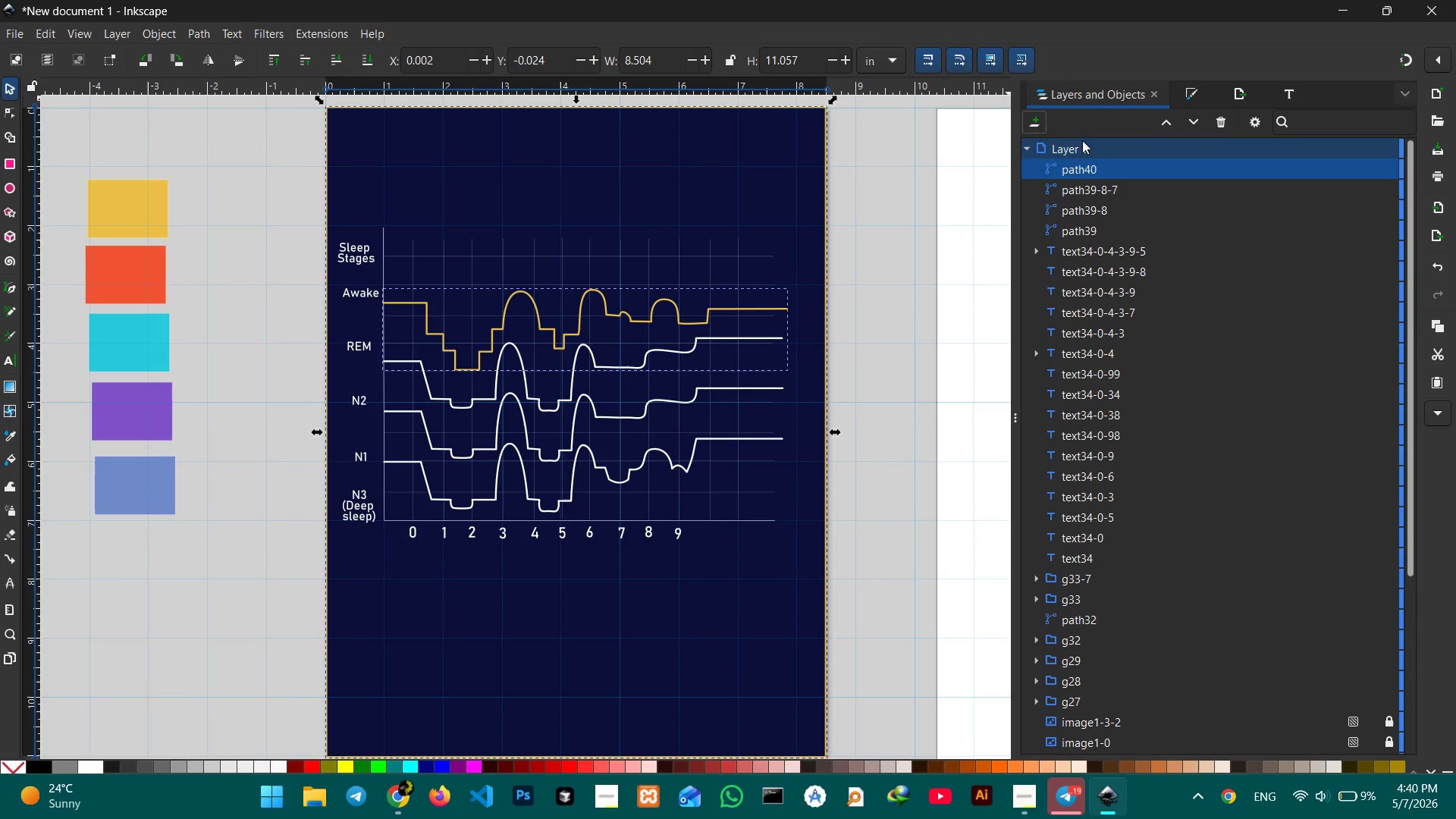 
left_click([1084, 184])
 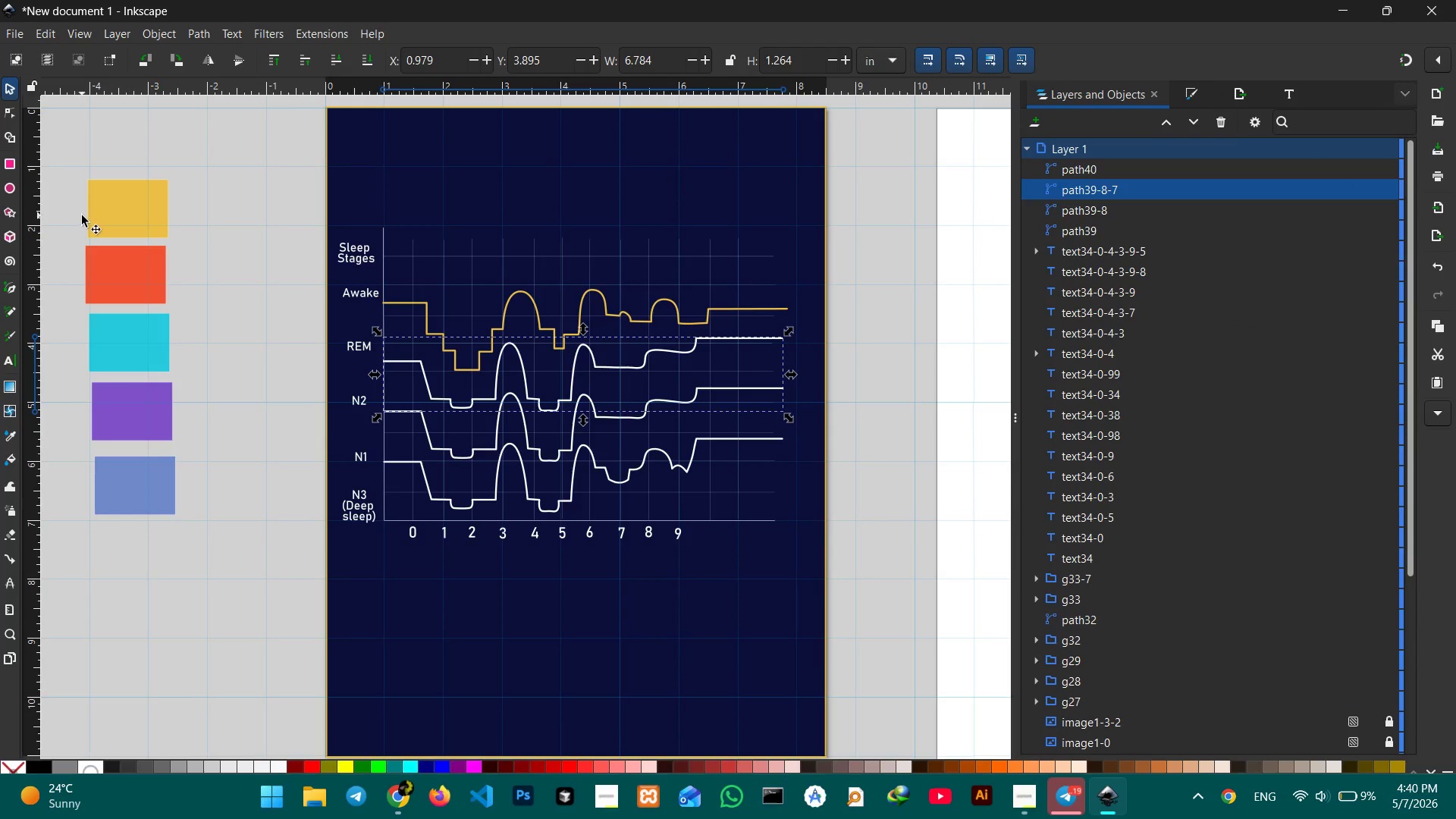 
left_click([4, 438])
 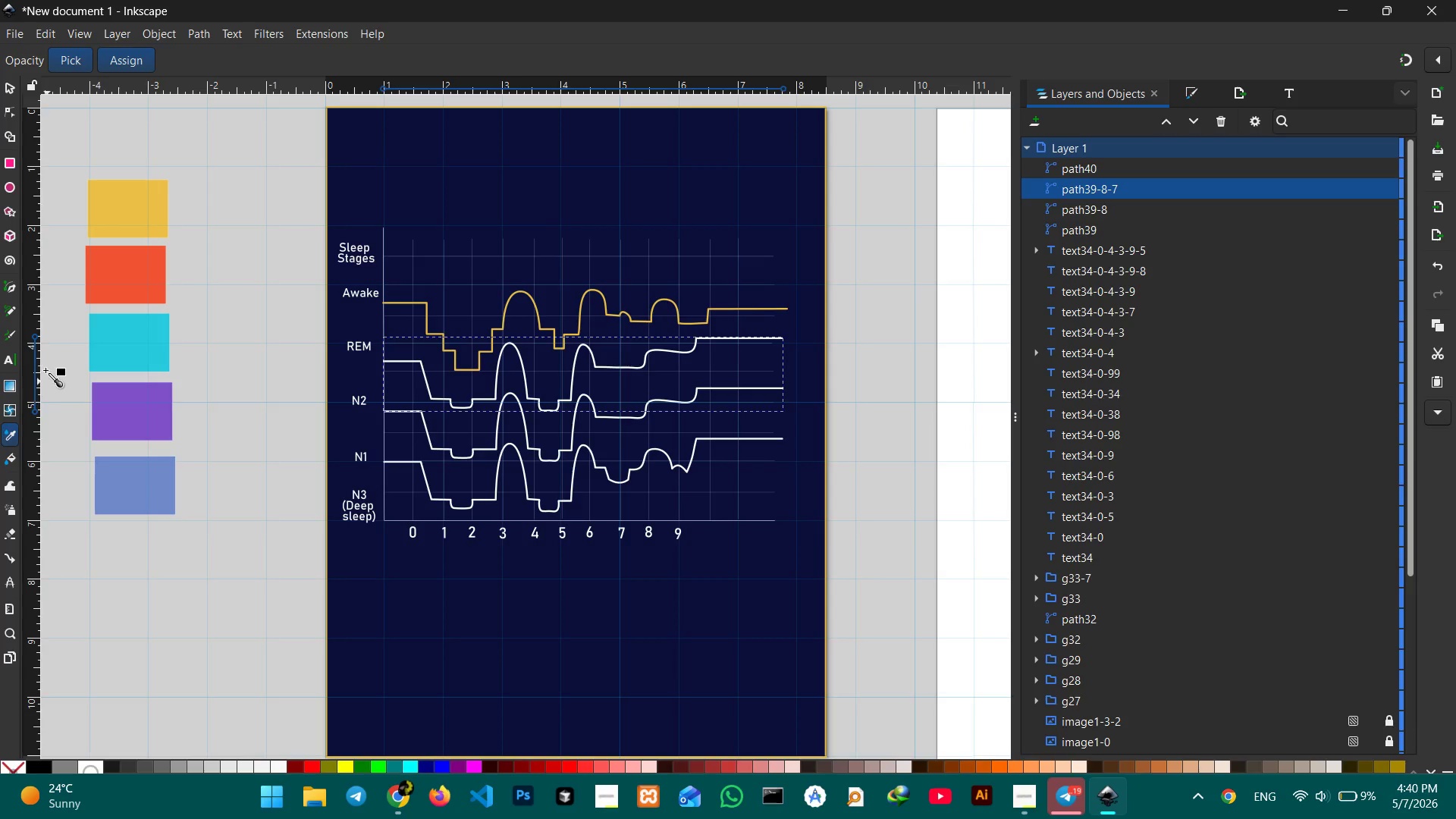 
left_click([133, 278])
 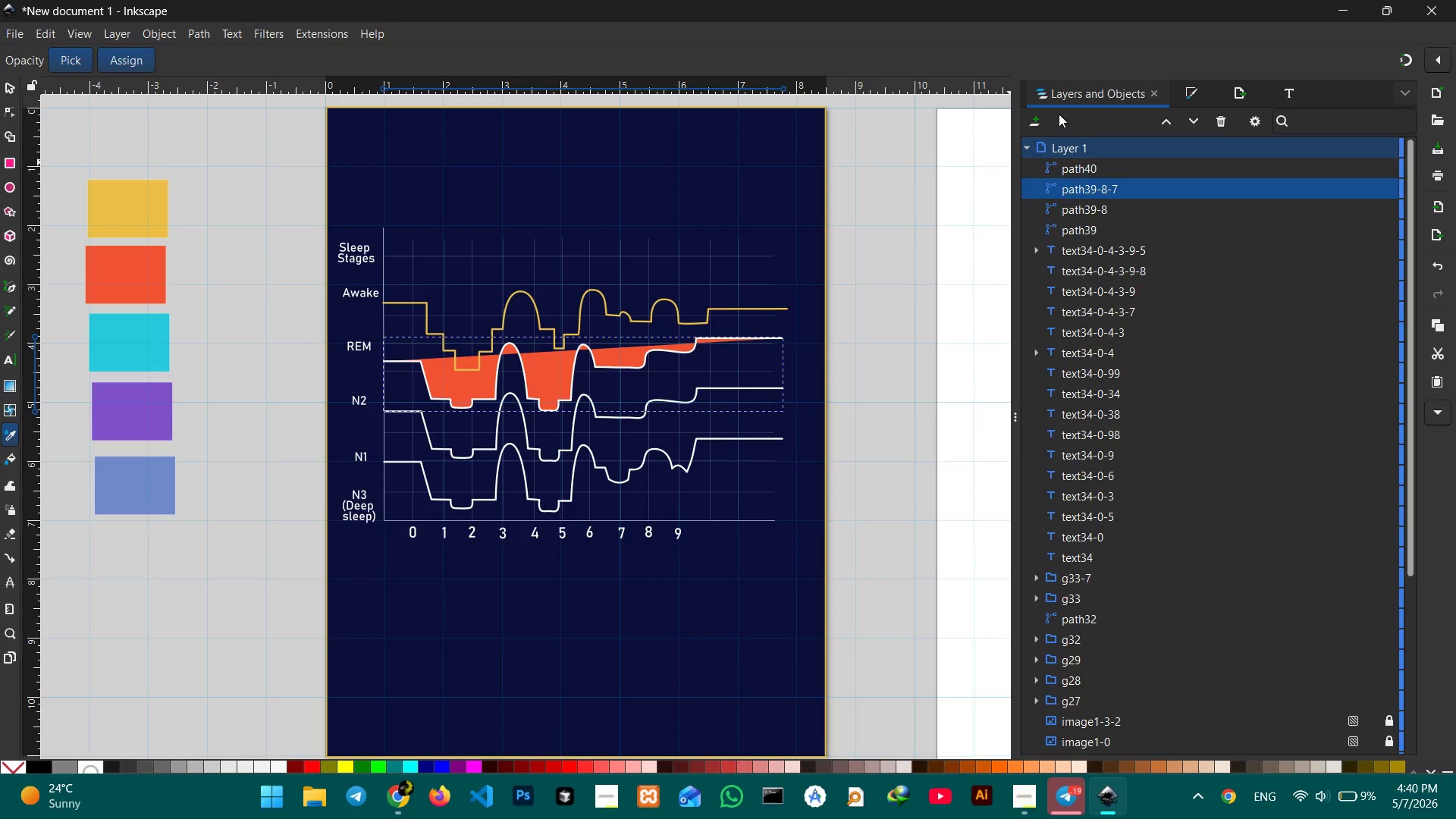 
left_click([1194, 90])
 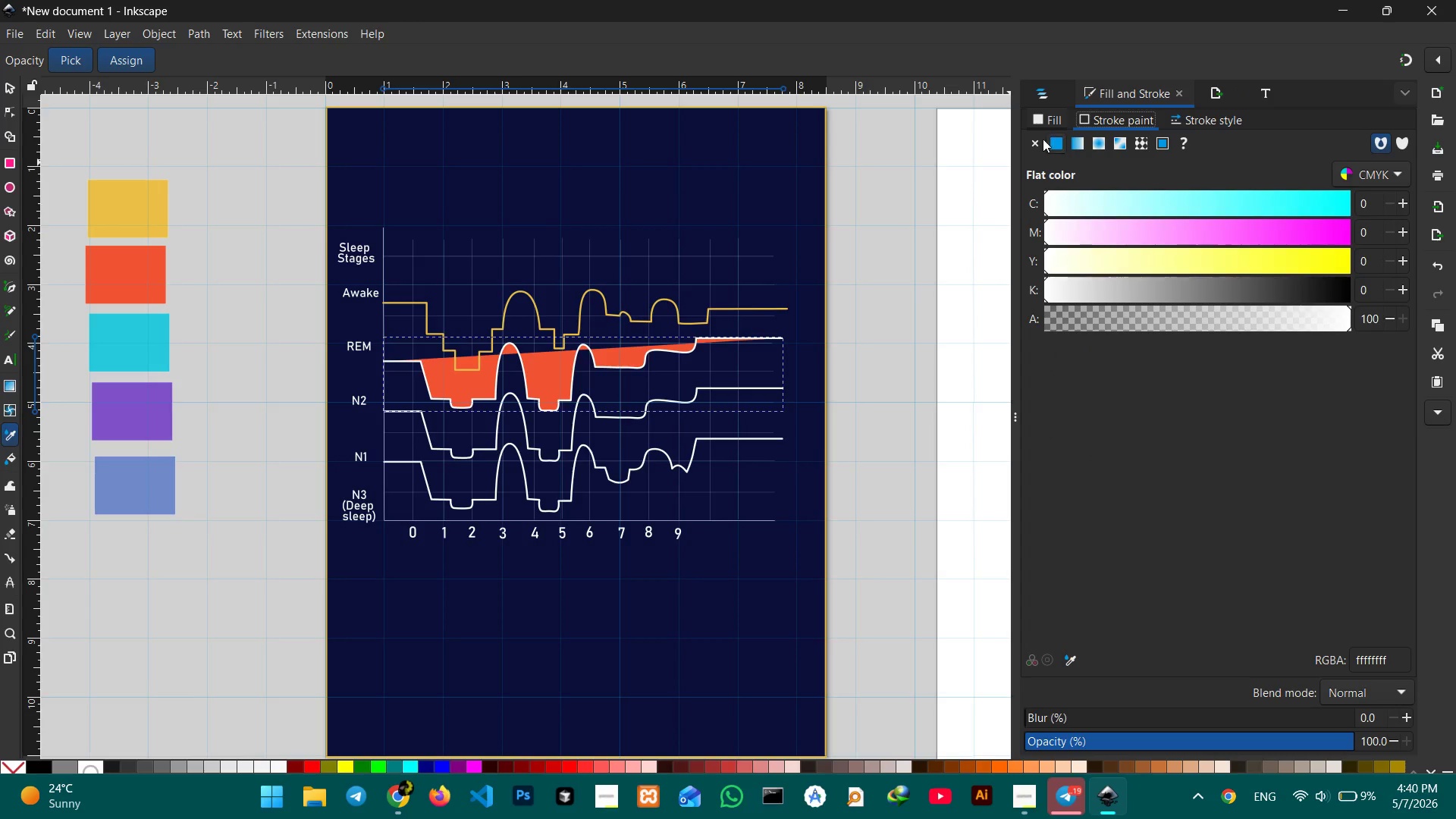 
left_click([1038, 144])
 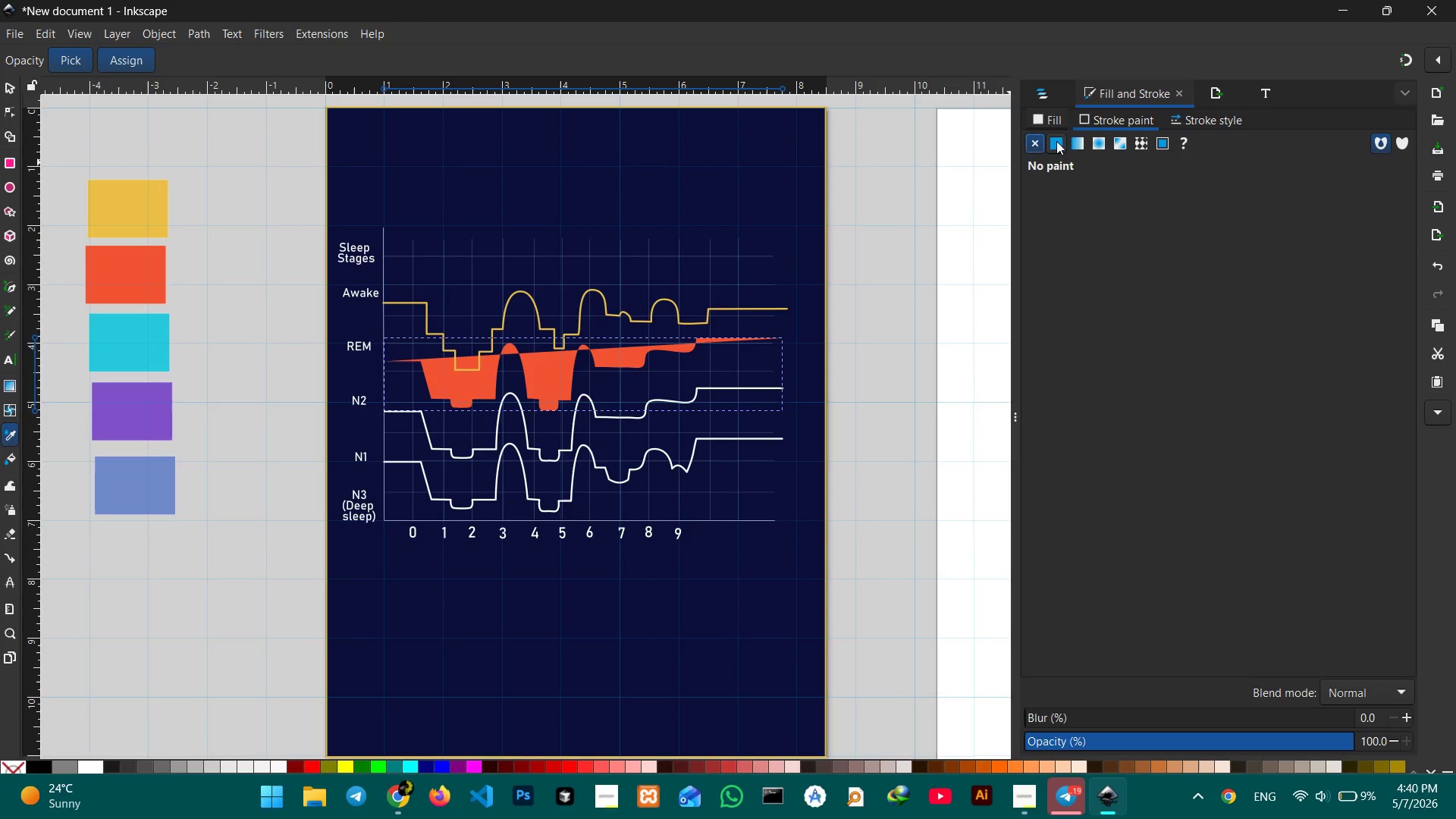 
double_click([1047, 118])
 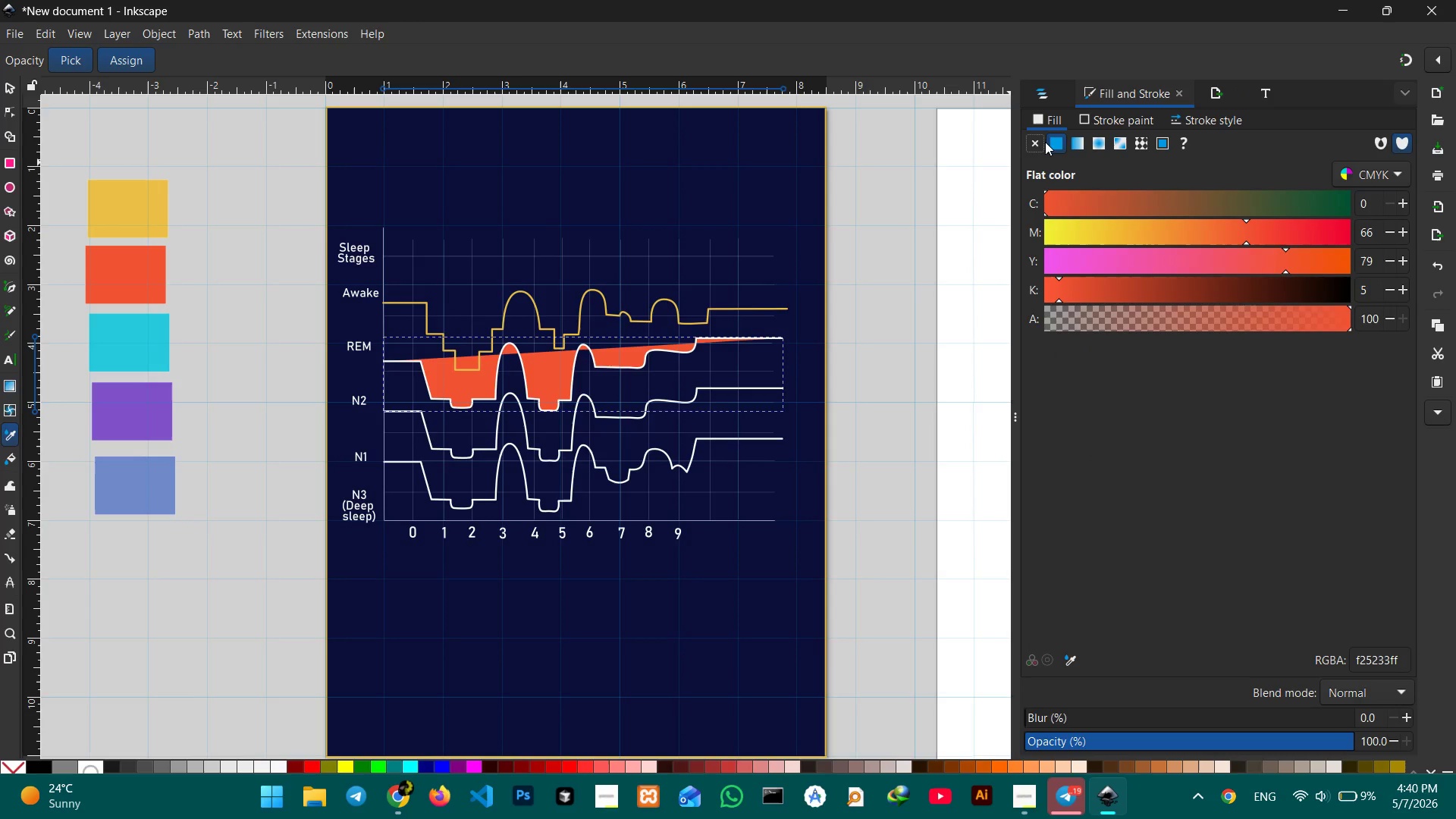 
left_click([1032, 142])
 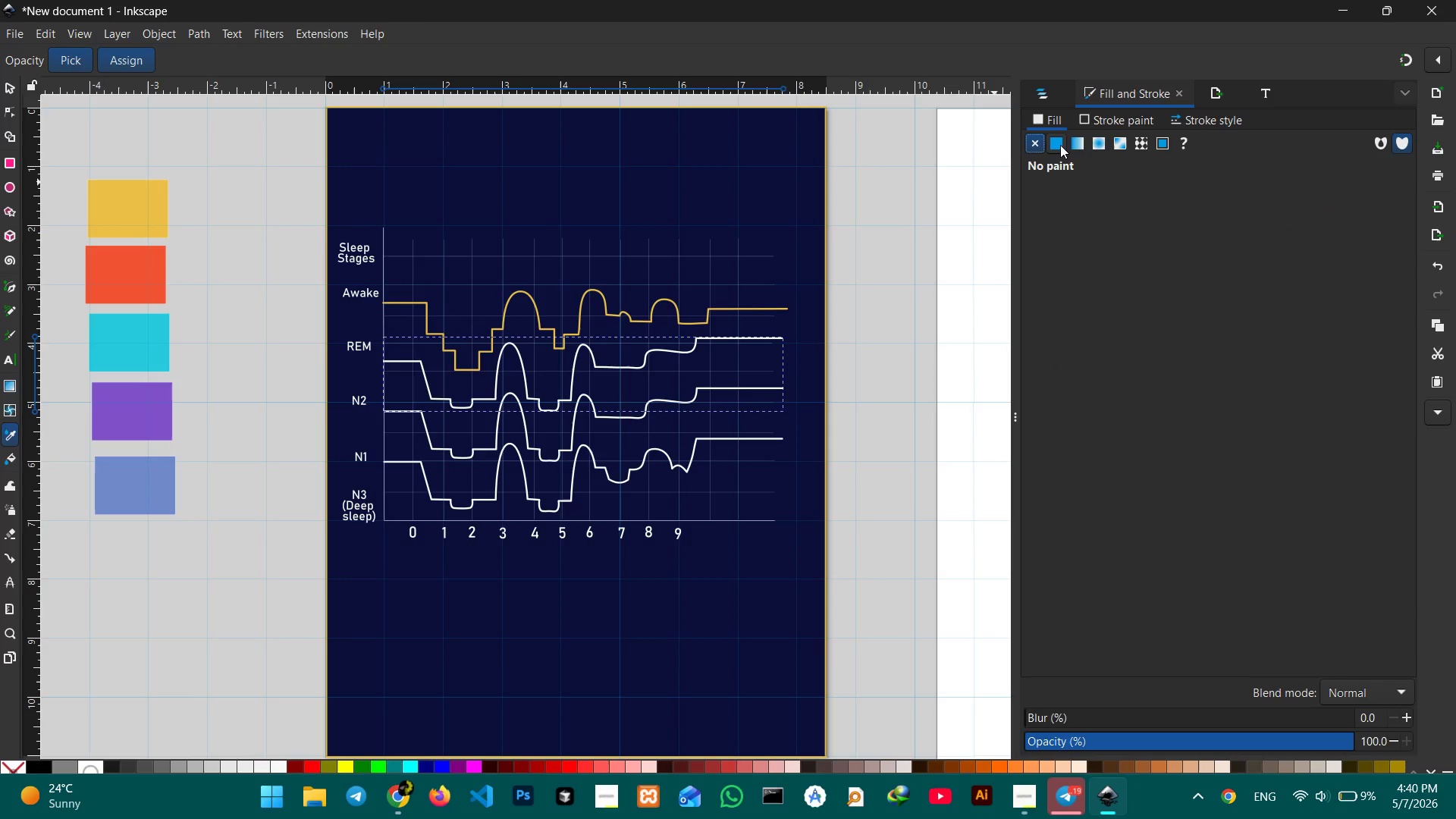 
left_click([1100, 120])
 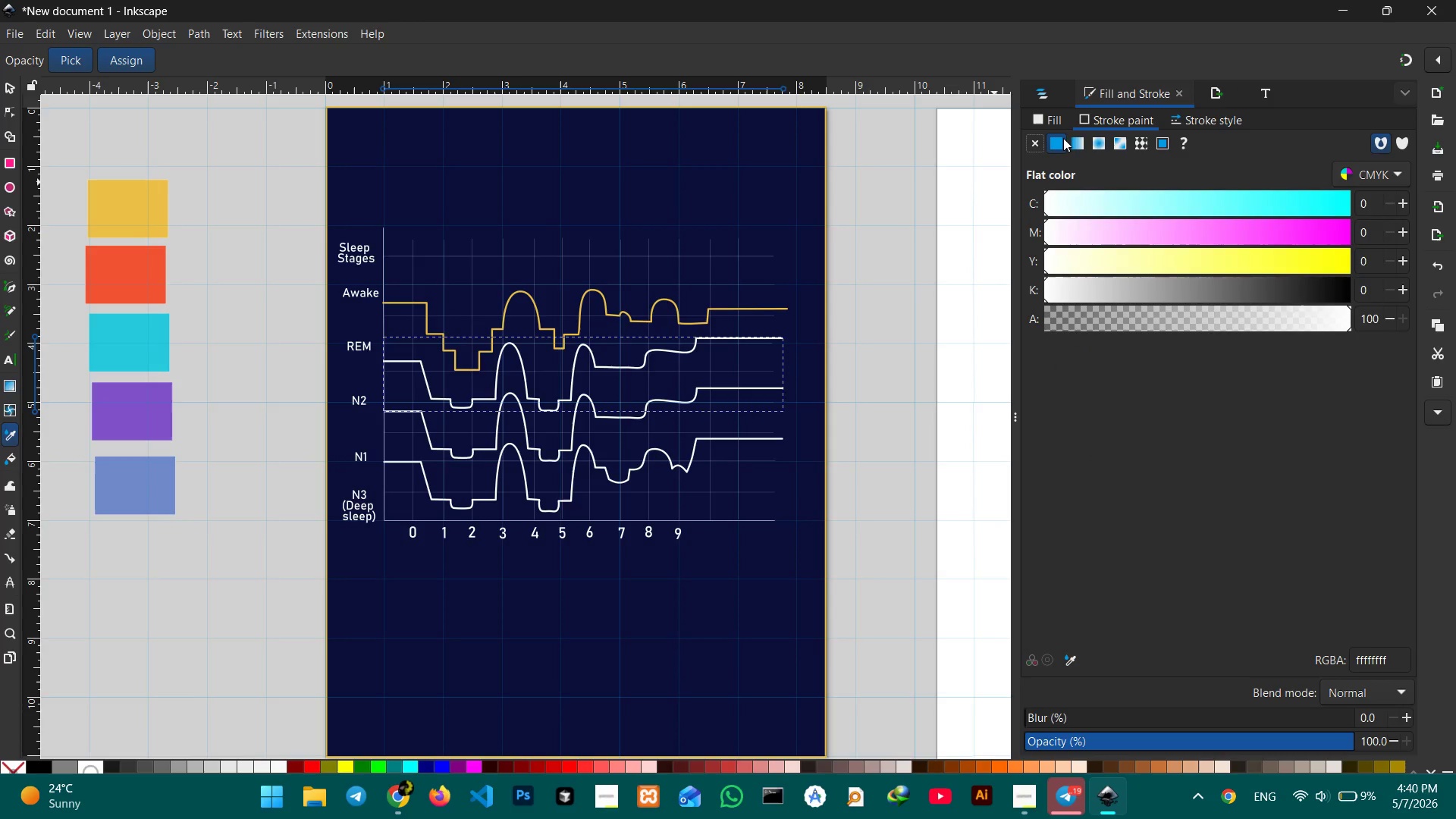 
double_click([1062, 139])
 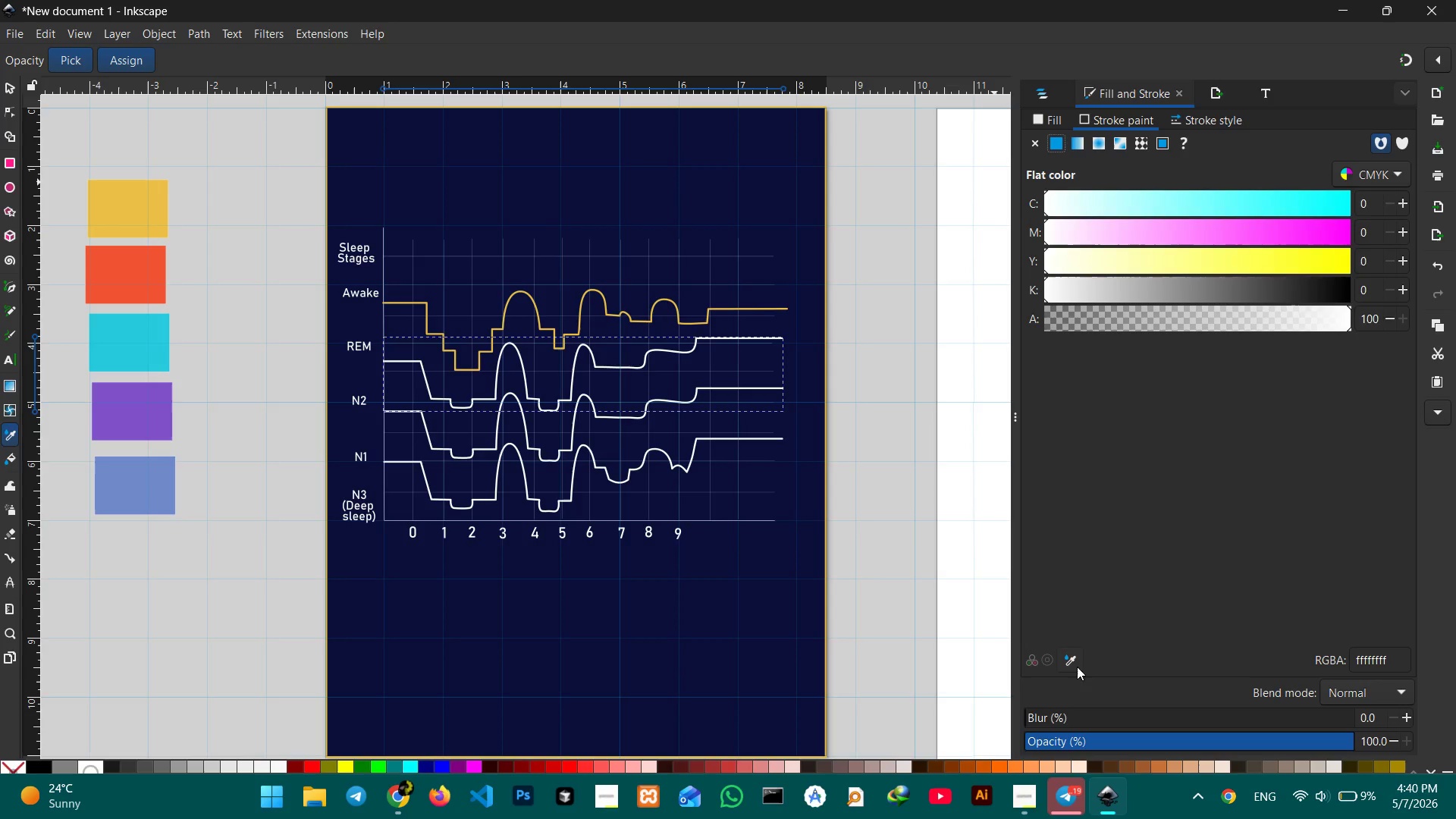 
left_click([1075, 657])
 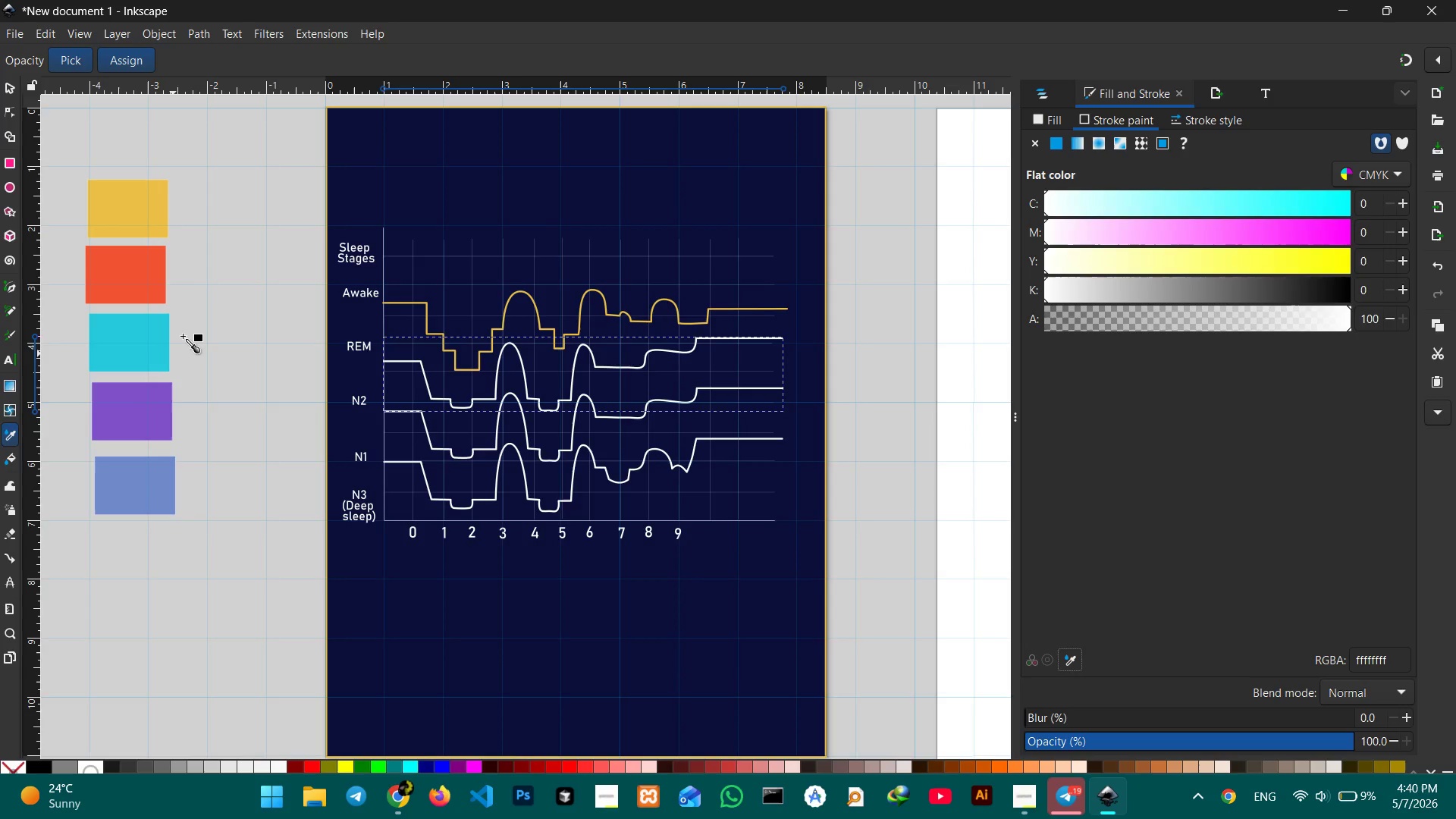 
left_click([117, 269])
 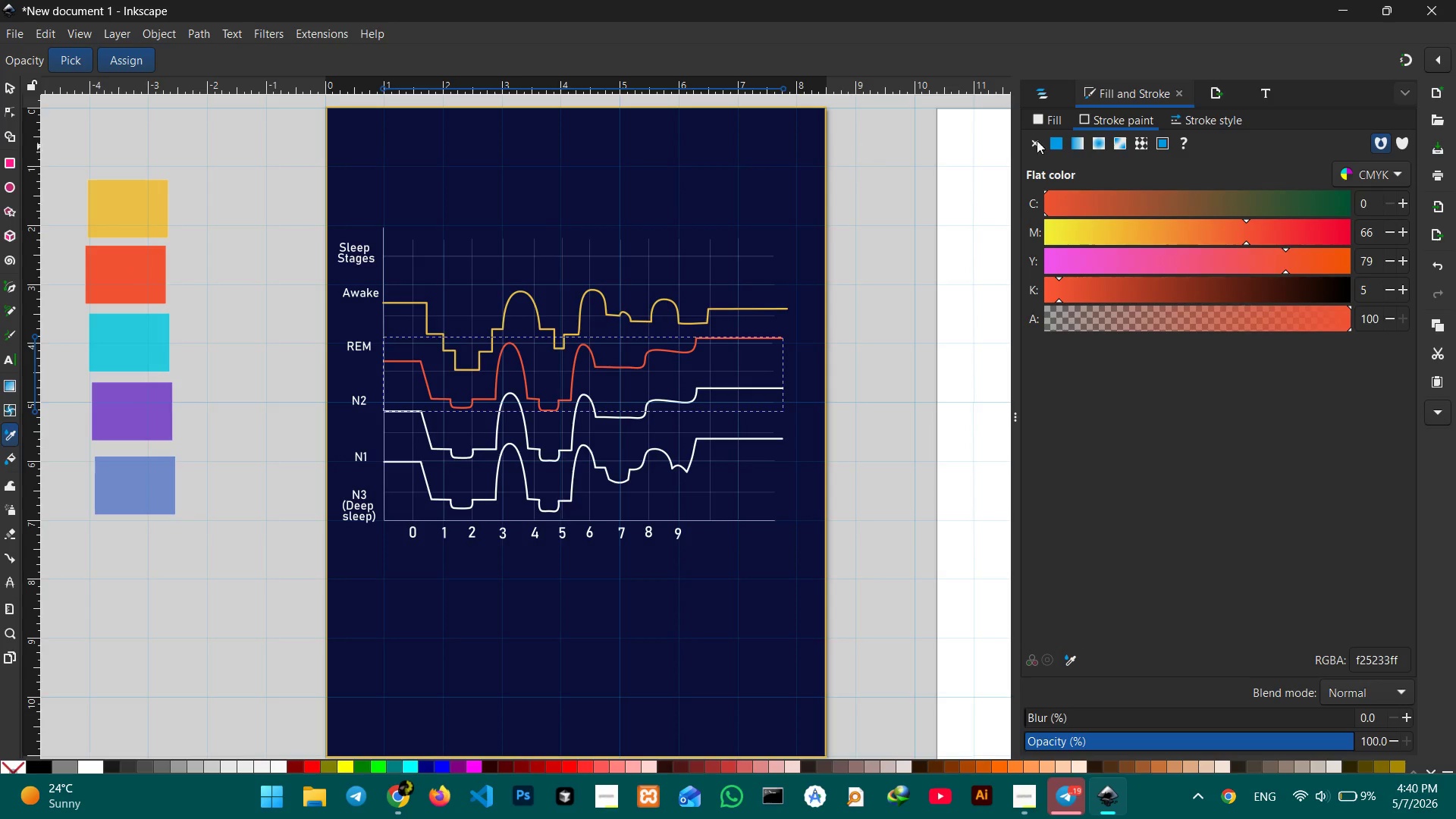 
left_click([1058, 121])
 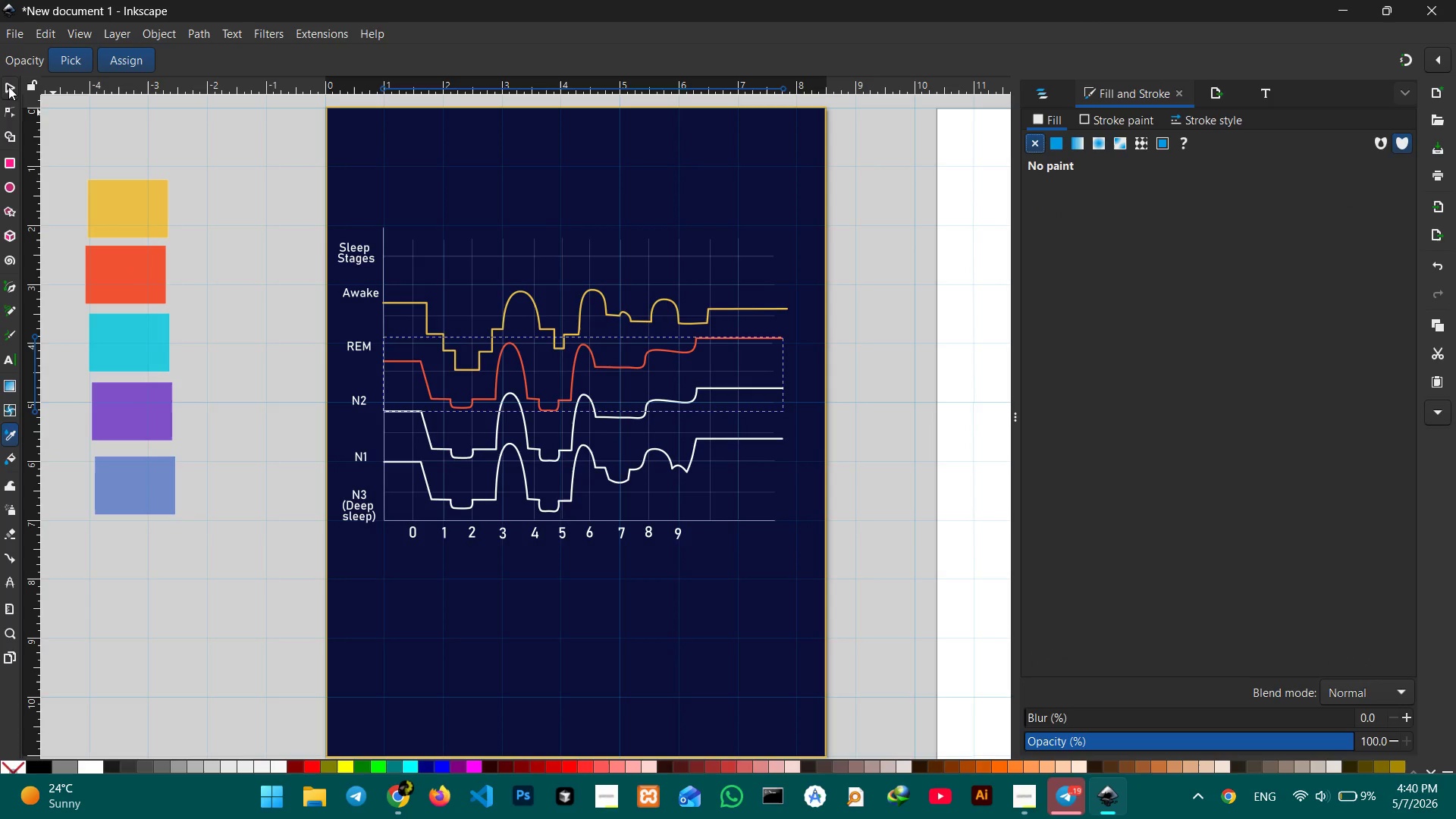 
left_click([525, 414])
 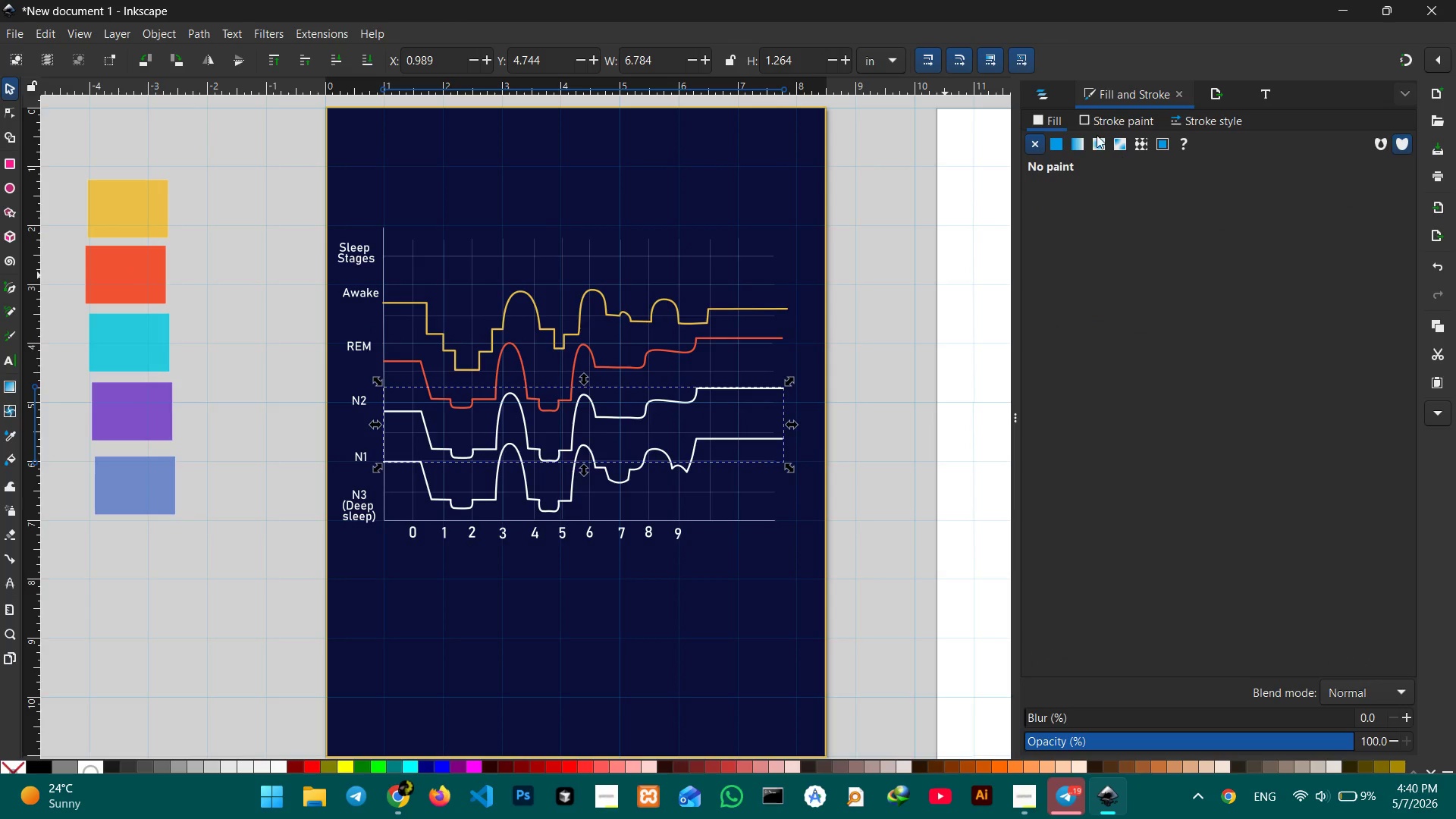 
left_click([1090, 121])
 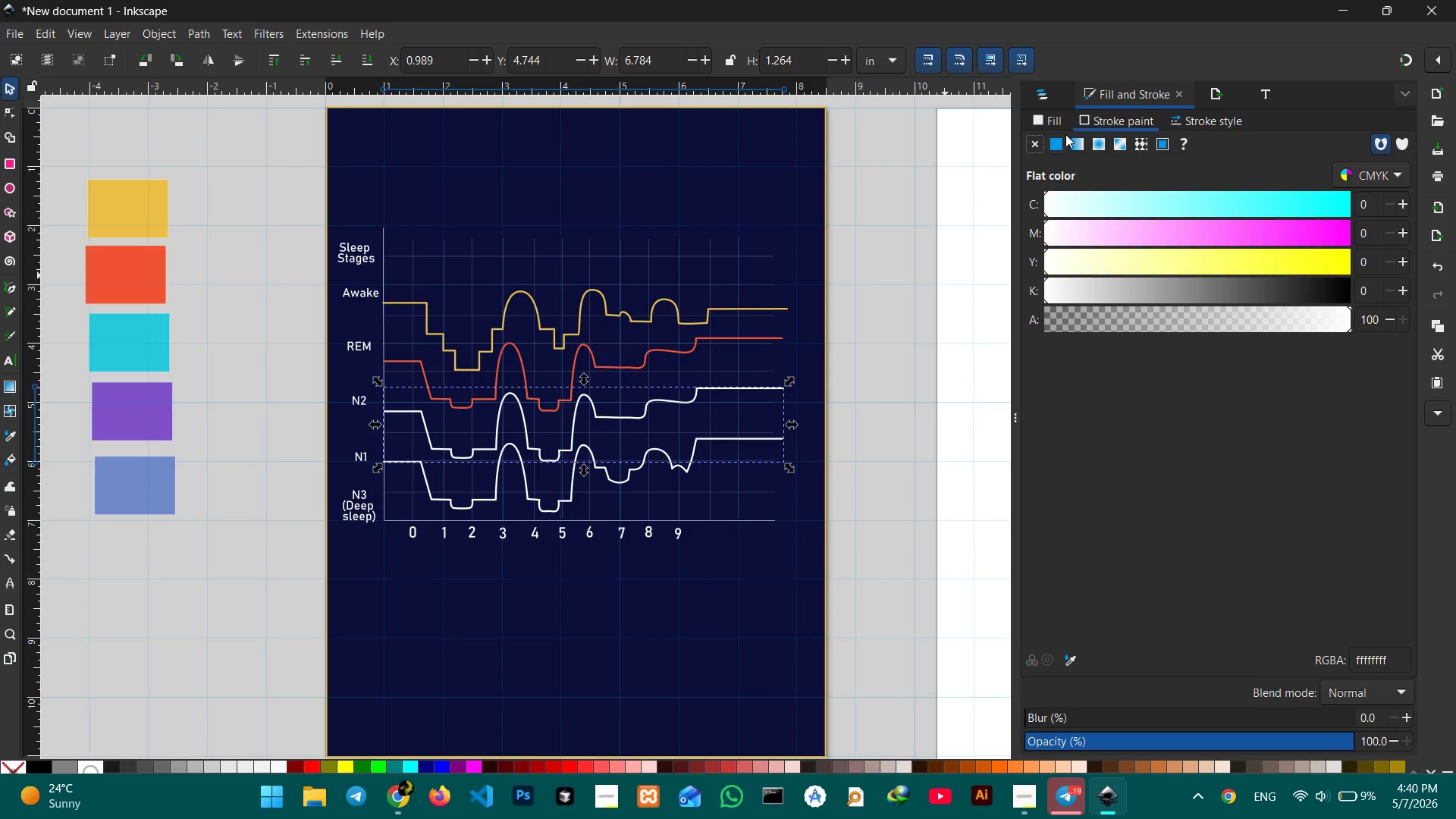 
left_click([1056, 140])
 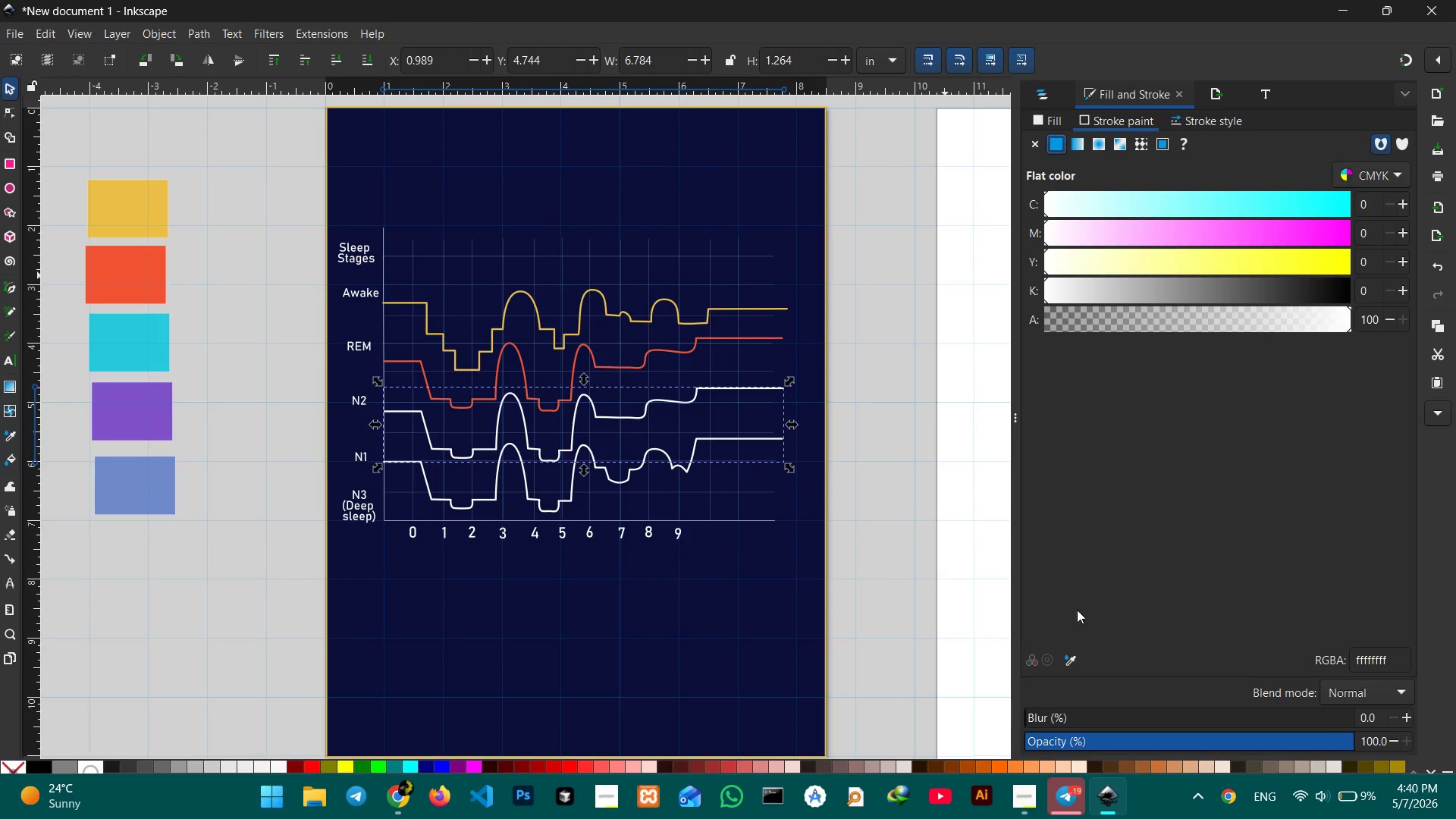 
left_click([1076, 654])
 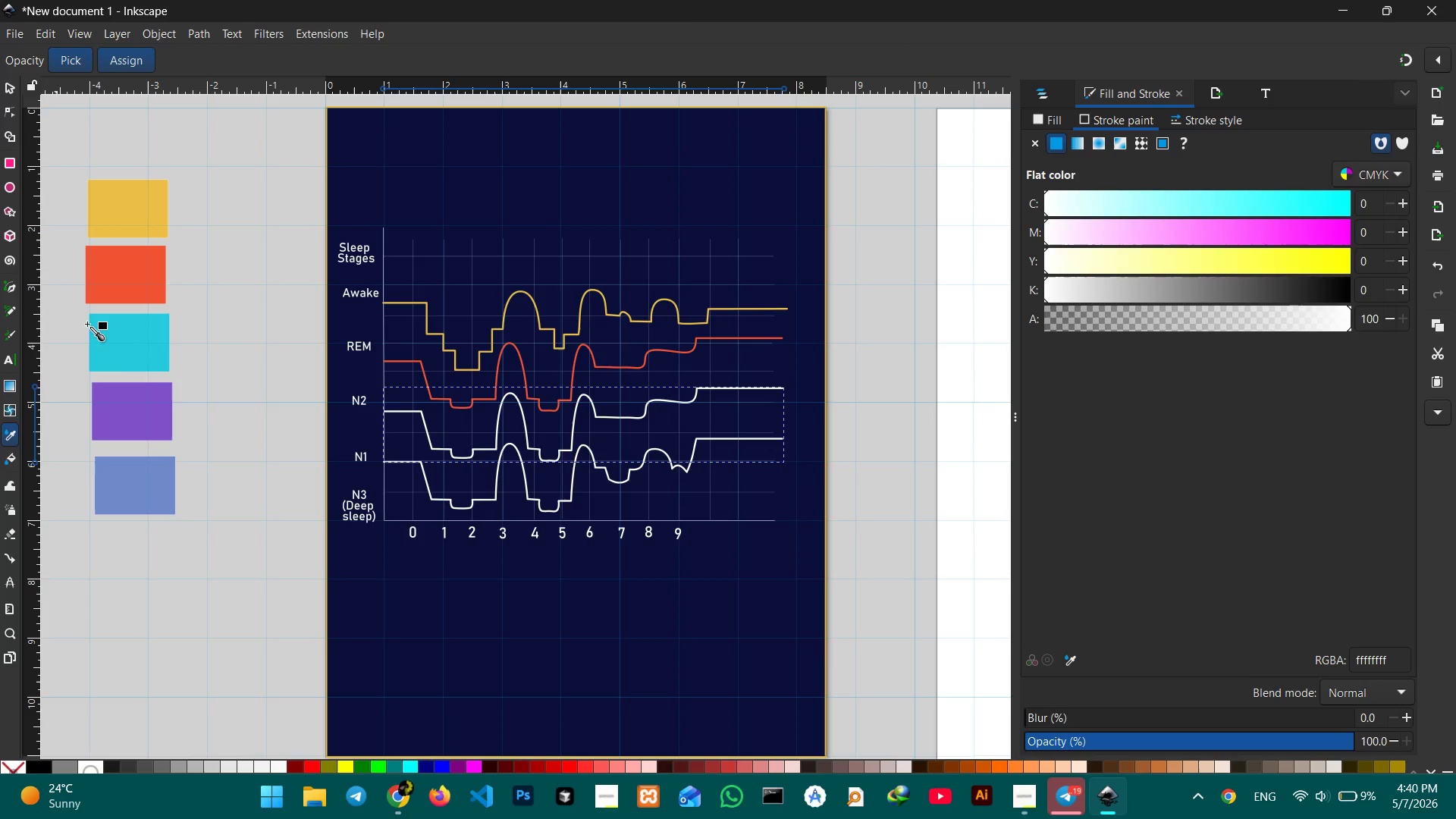 
left_click([124, 344])
 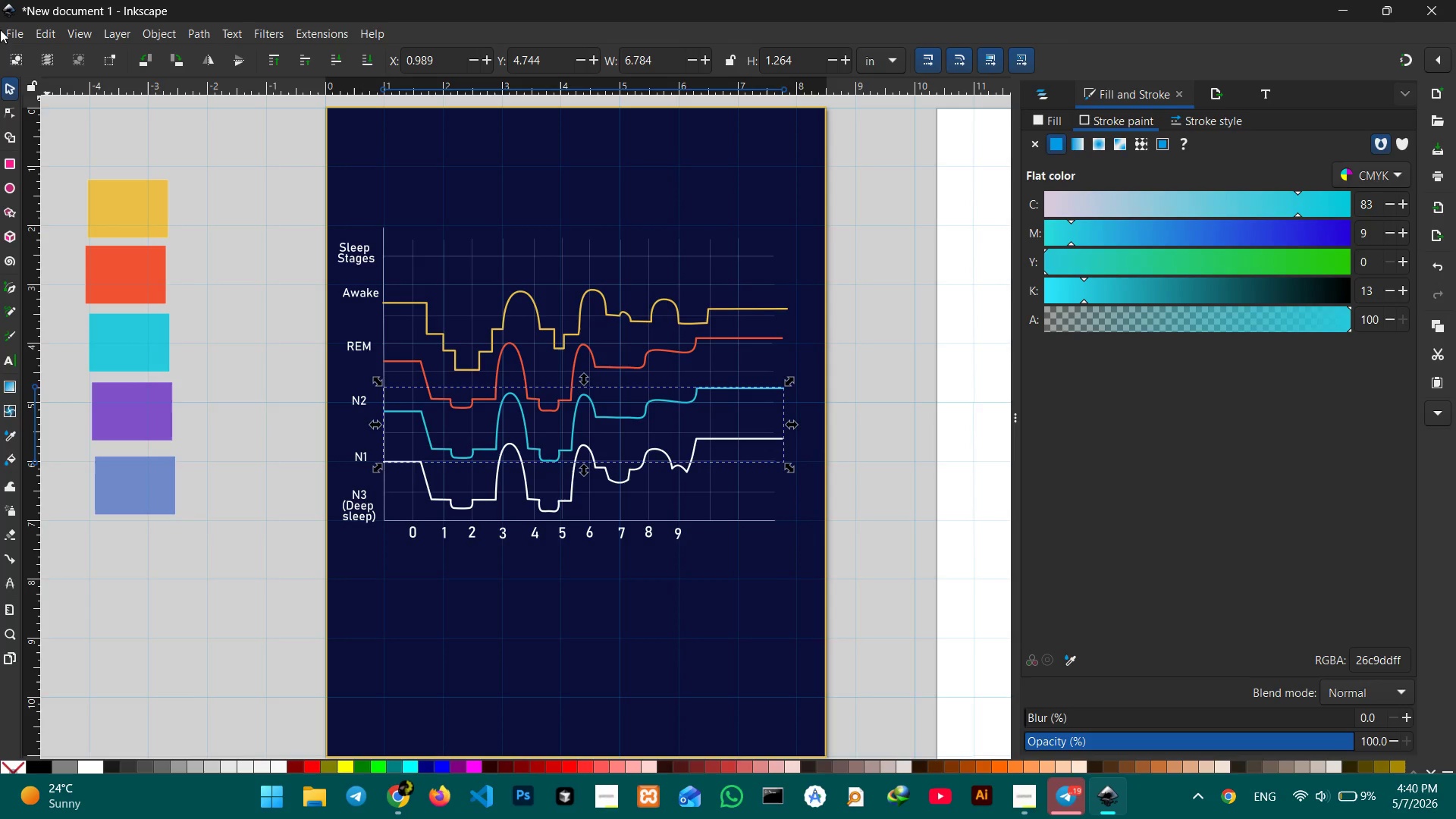 
left_click([8, 93])
 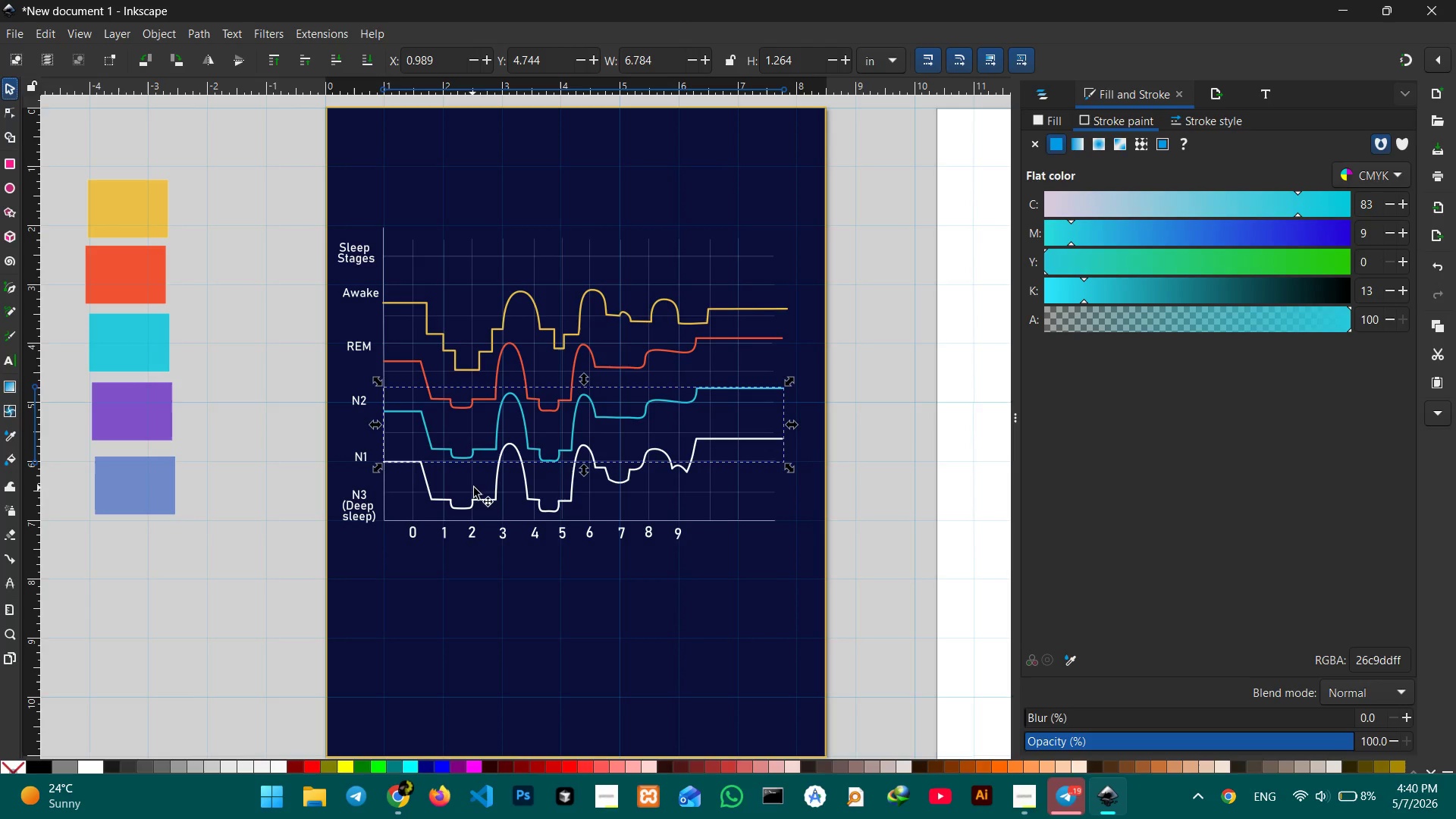 
left_click([485, 496])
 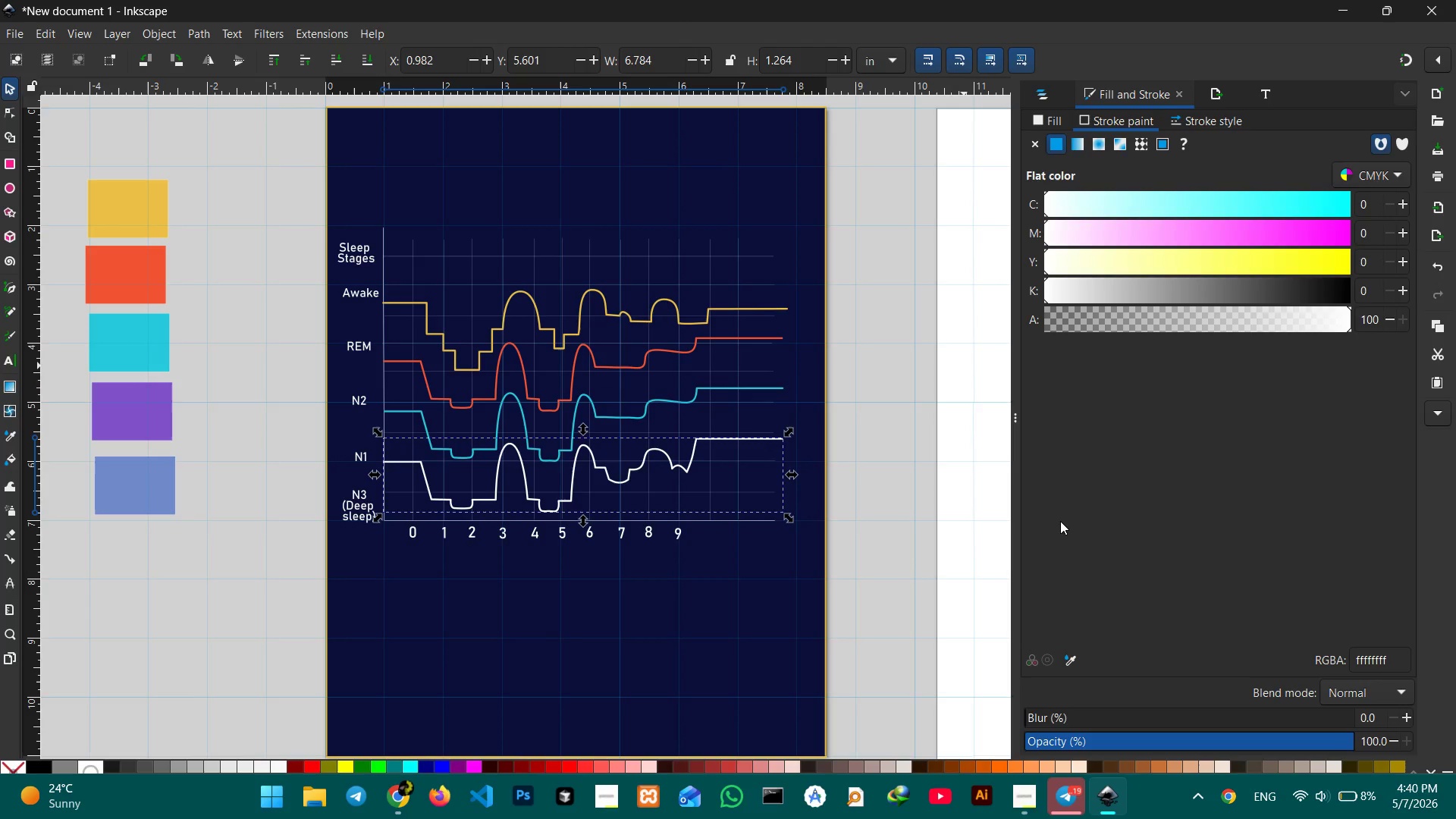 
left_click([1073, 656])
 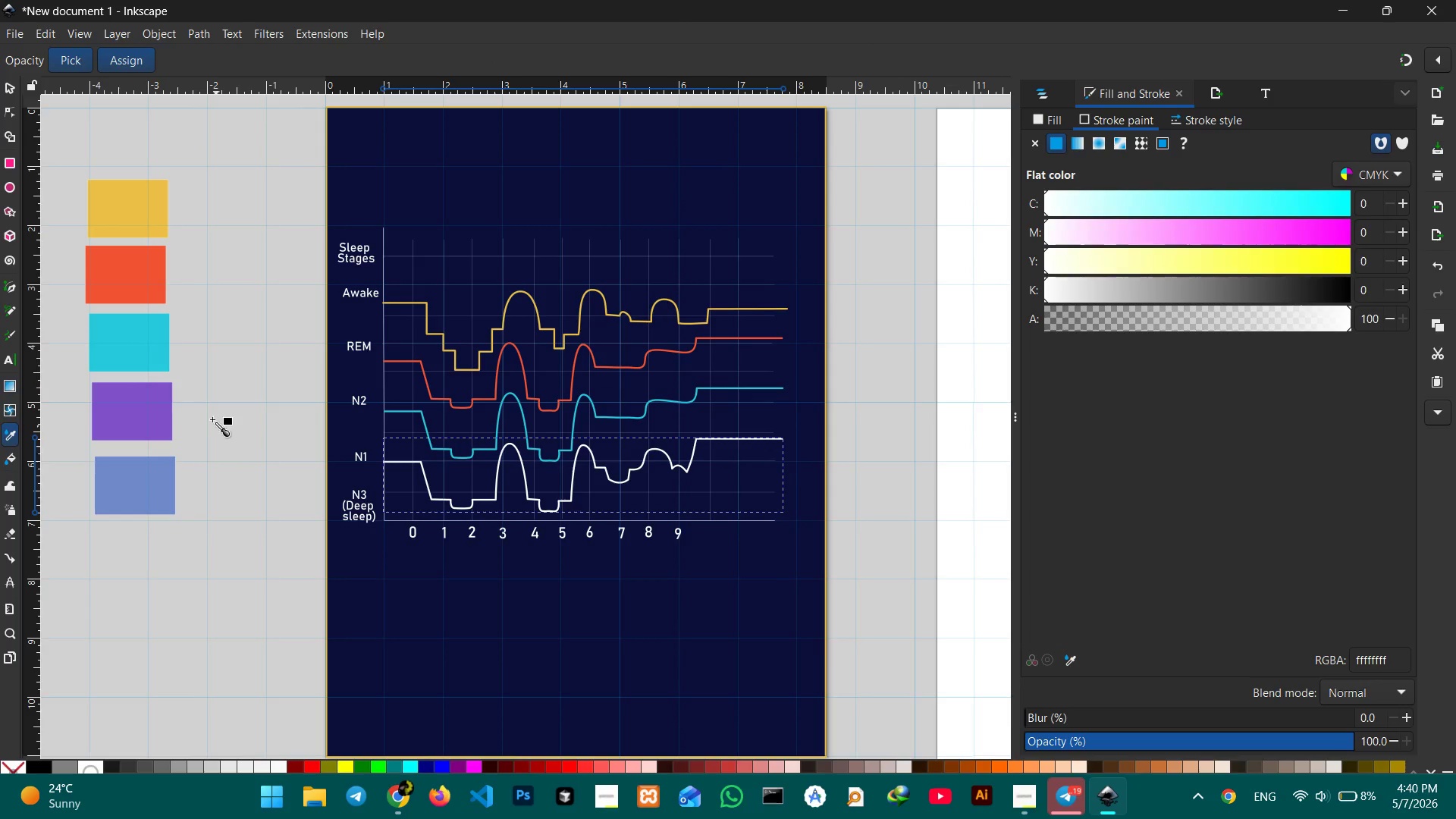 
left_click([144, 414])
 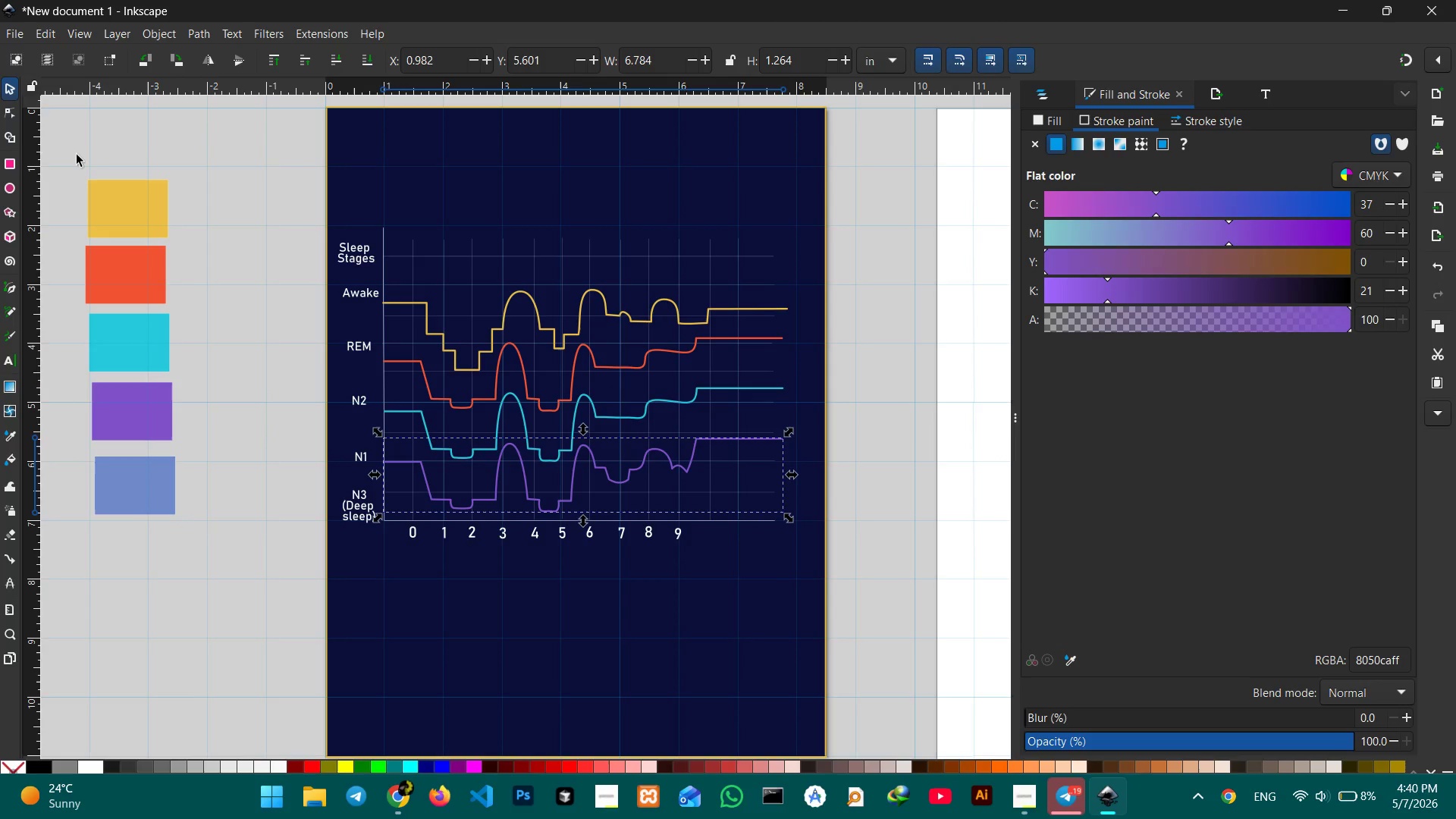 
mouse_move([21, 95])
 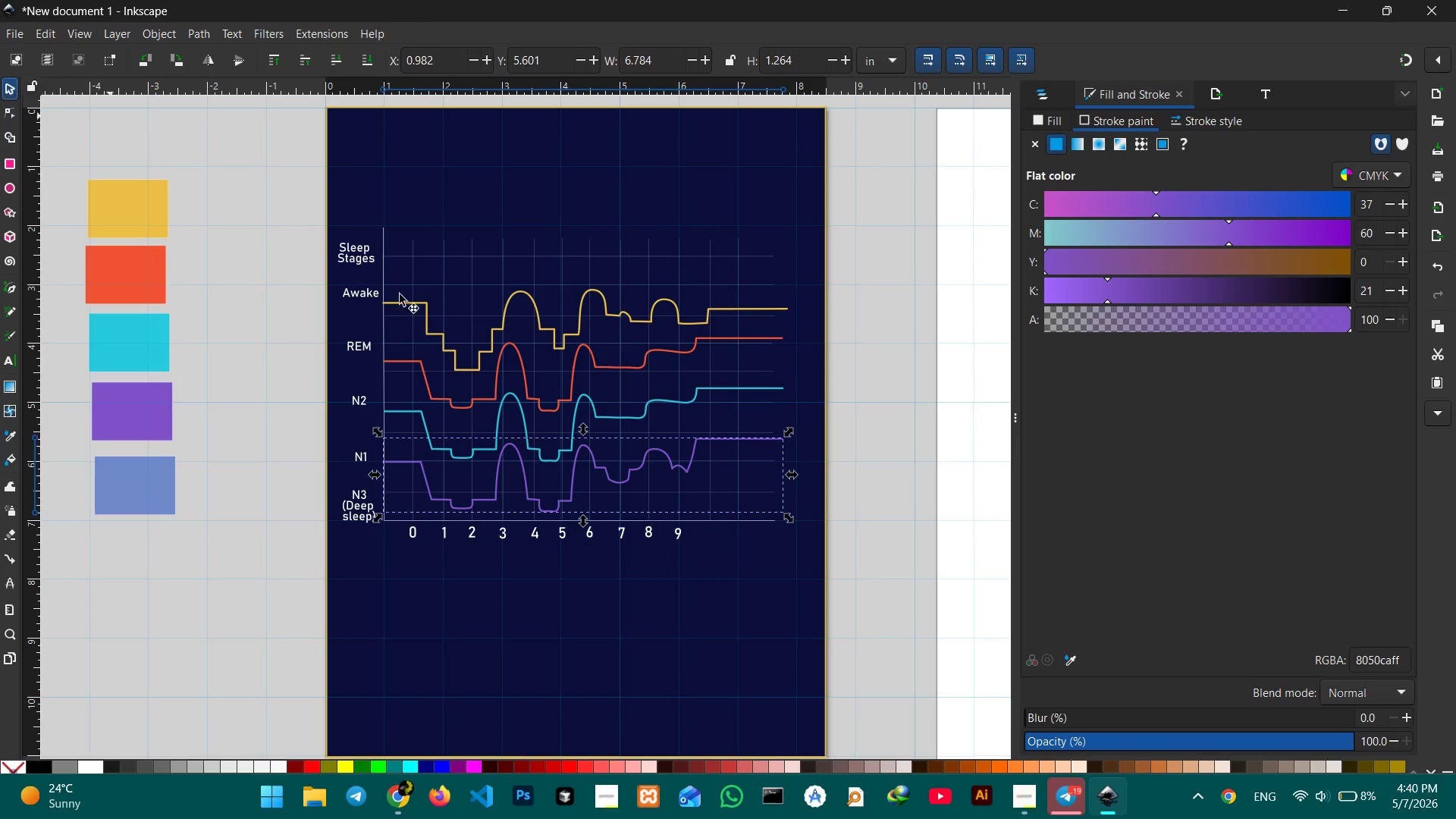 
hold_key(key=ShiftLeft, duration=3.69)
left_click([599, 417])
 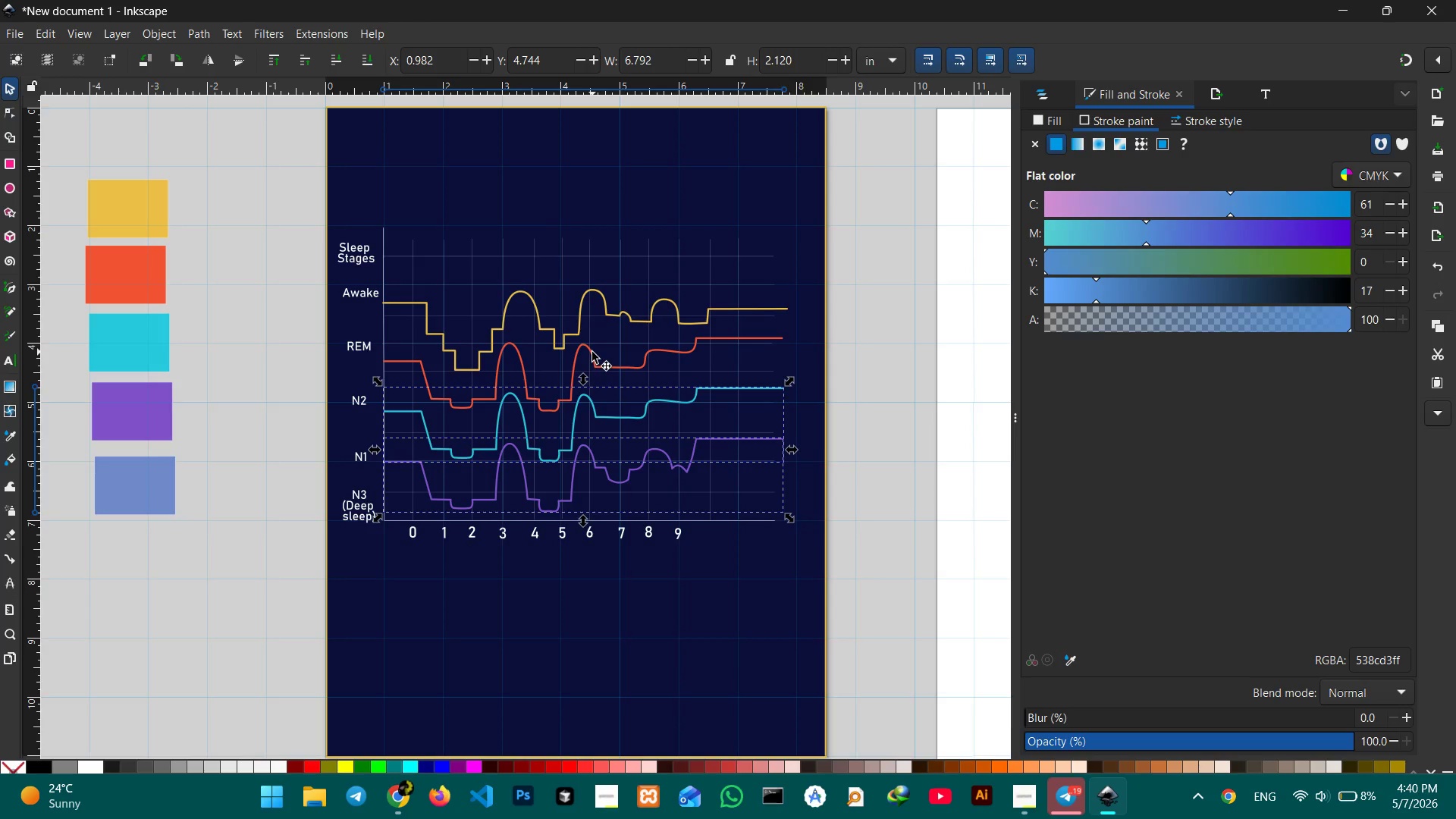 
left_click([589, 354])
 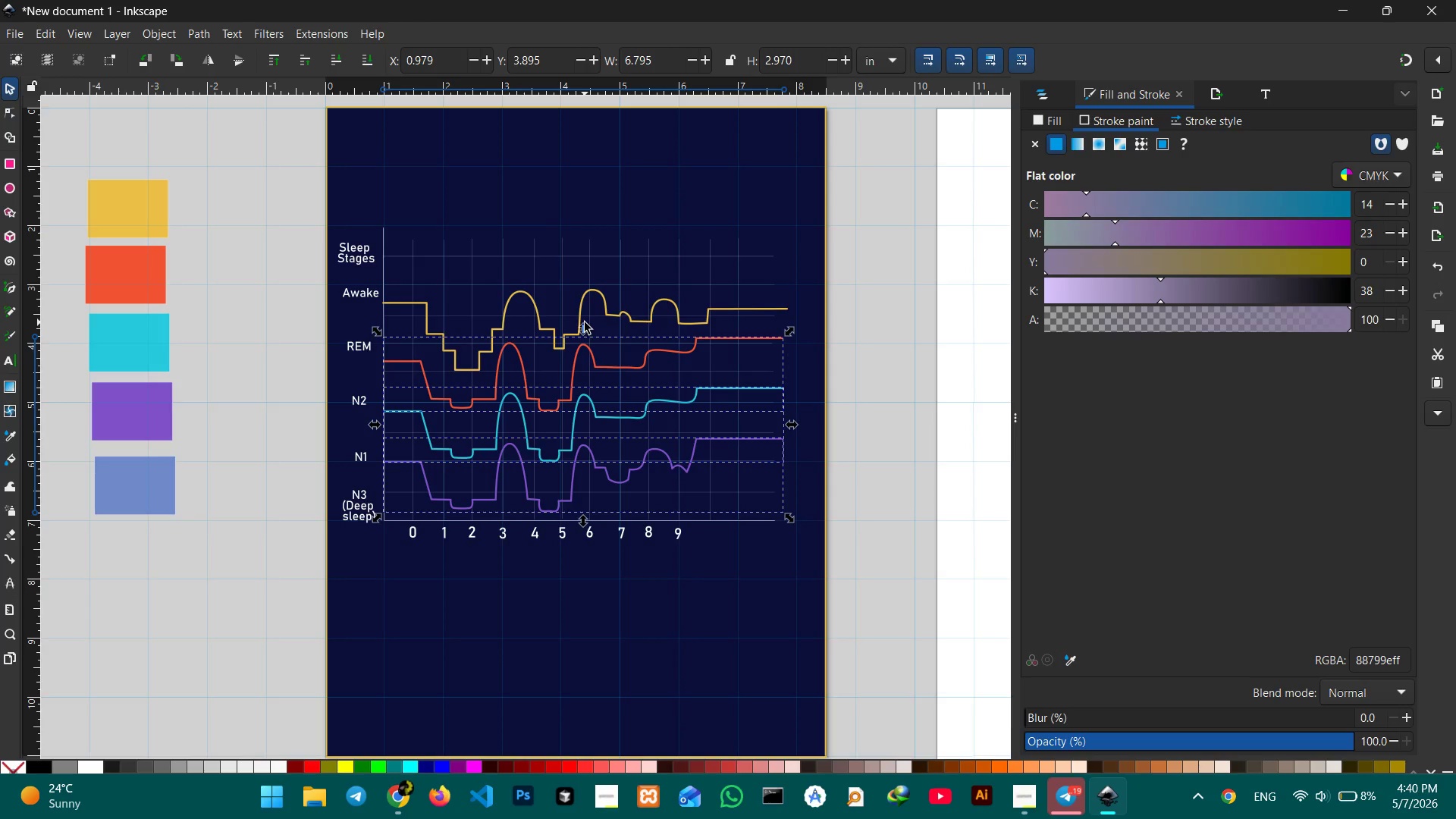 
left_click([583, 322])
 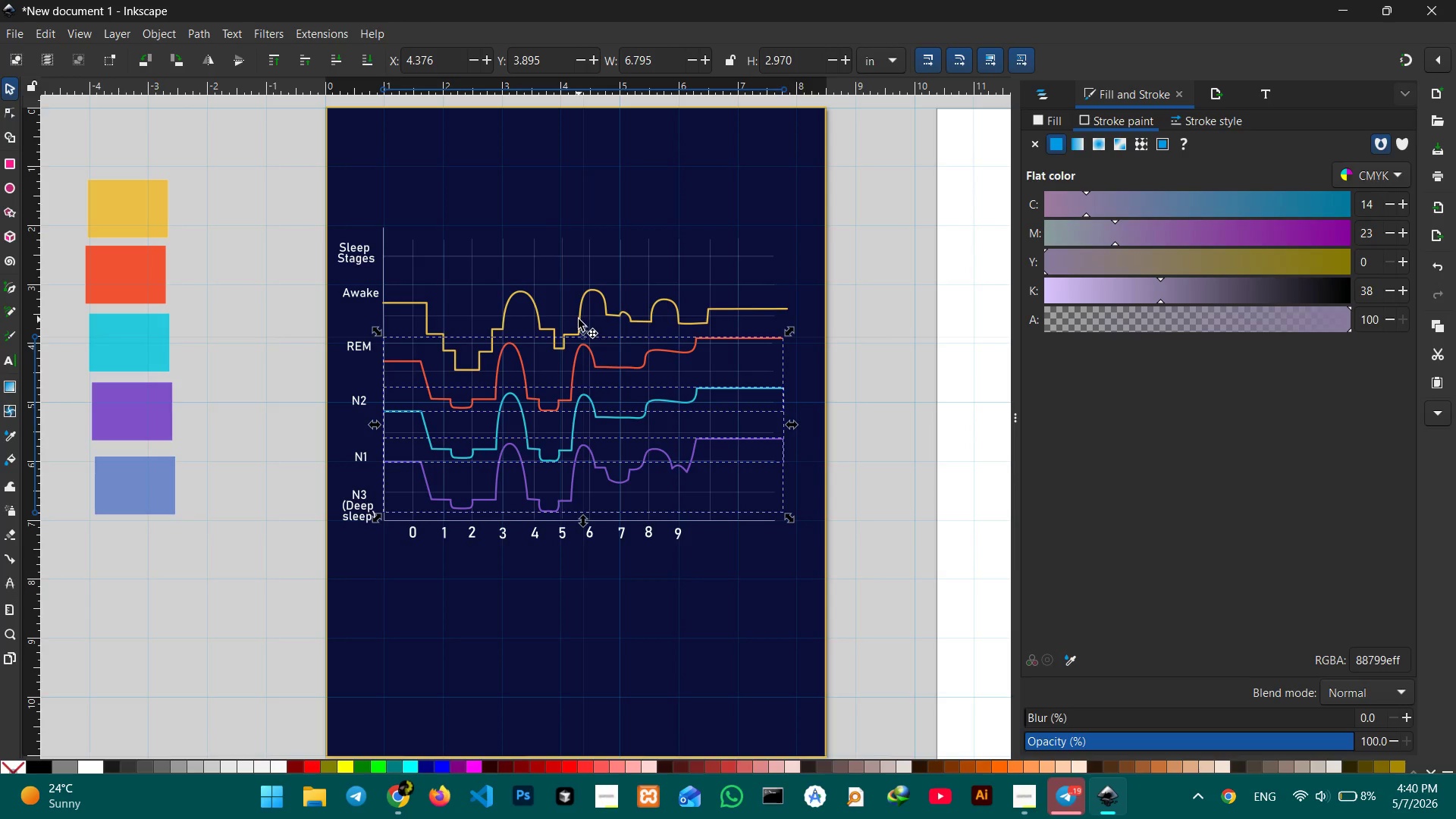 
hold_key(key=ShiftLeft, duration=0.78)
left_click([579, 319])
 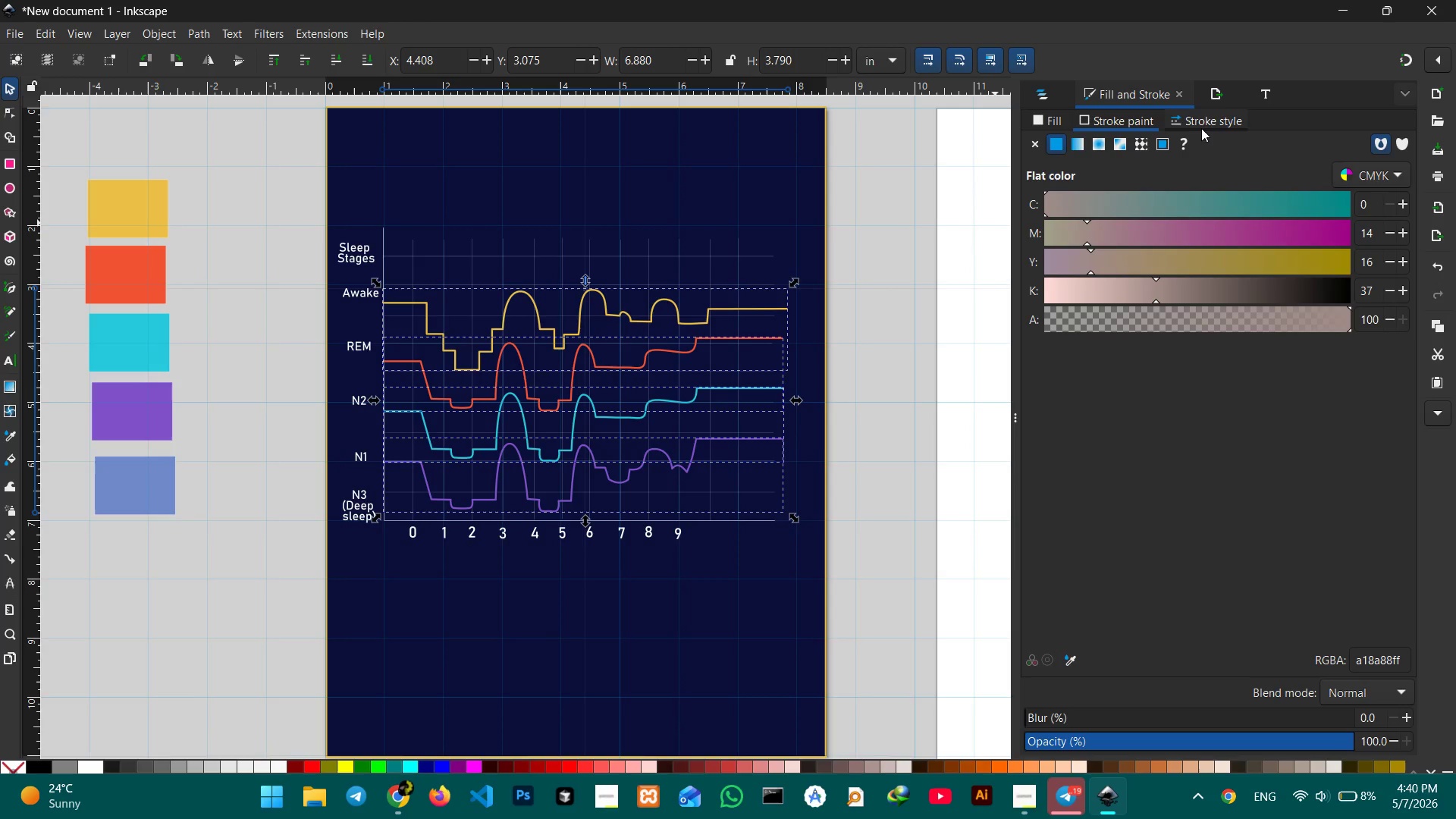 
left_click([1207, 121])
 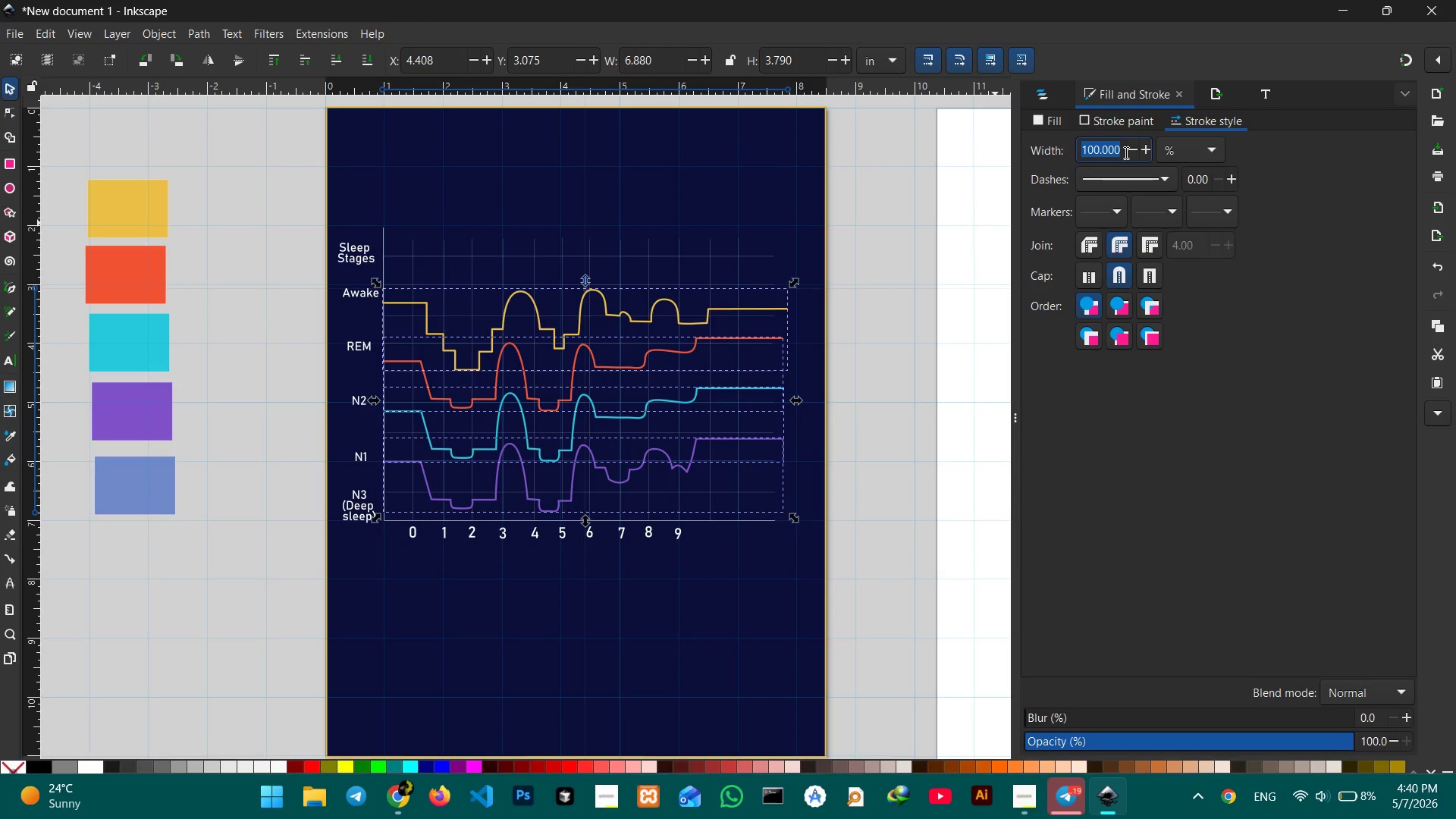 
left_click([1150, 150])
 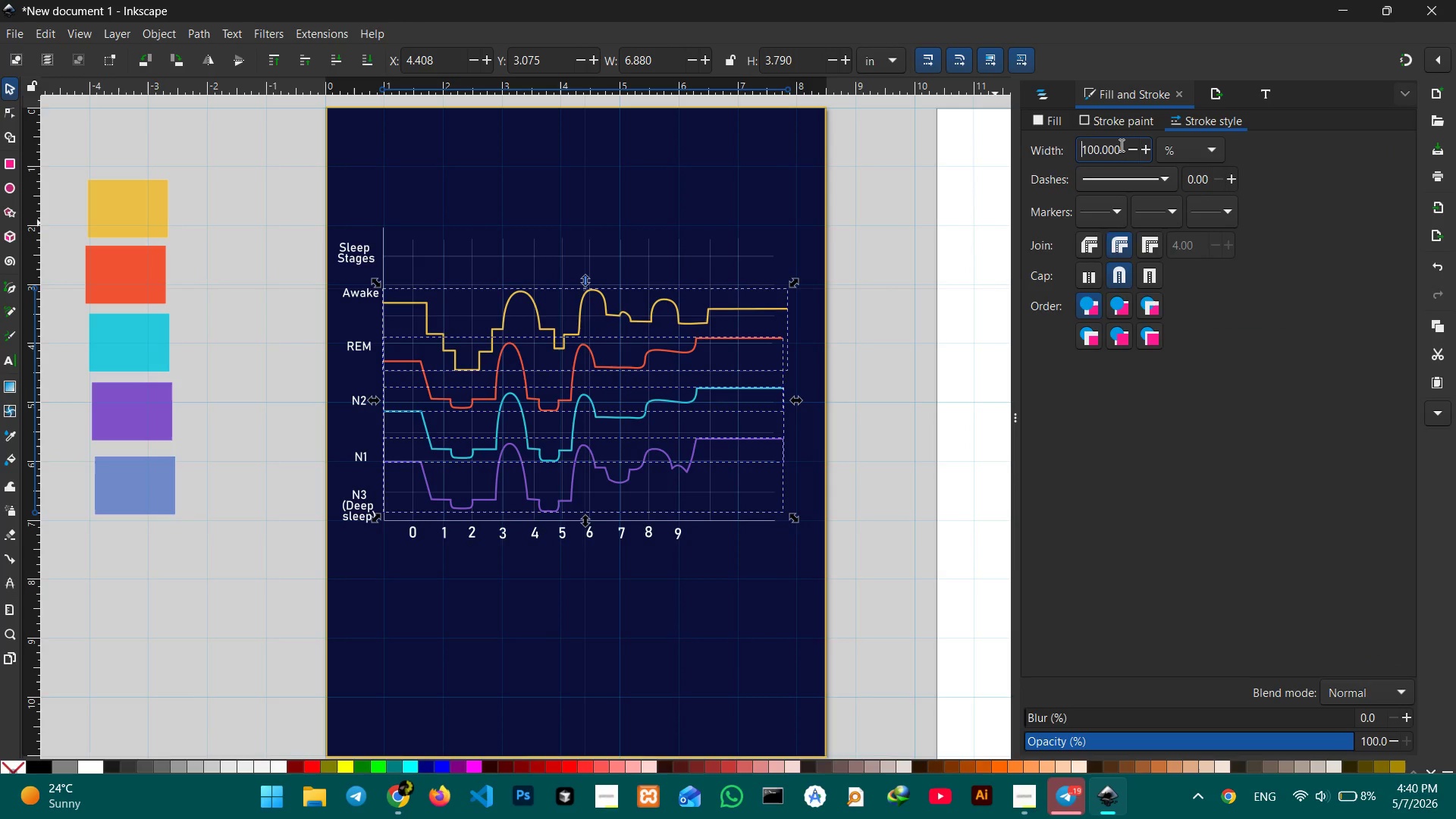 
left_click([1120, 145])
 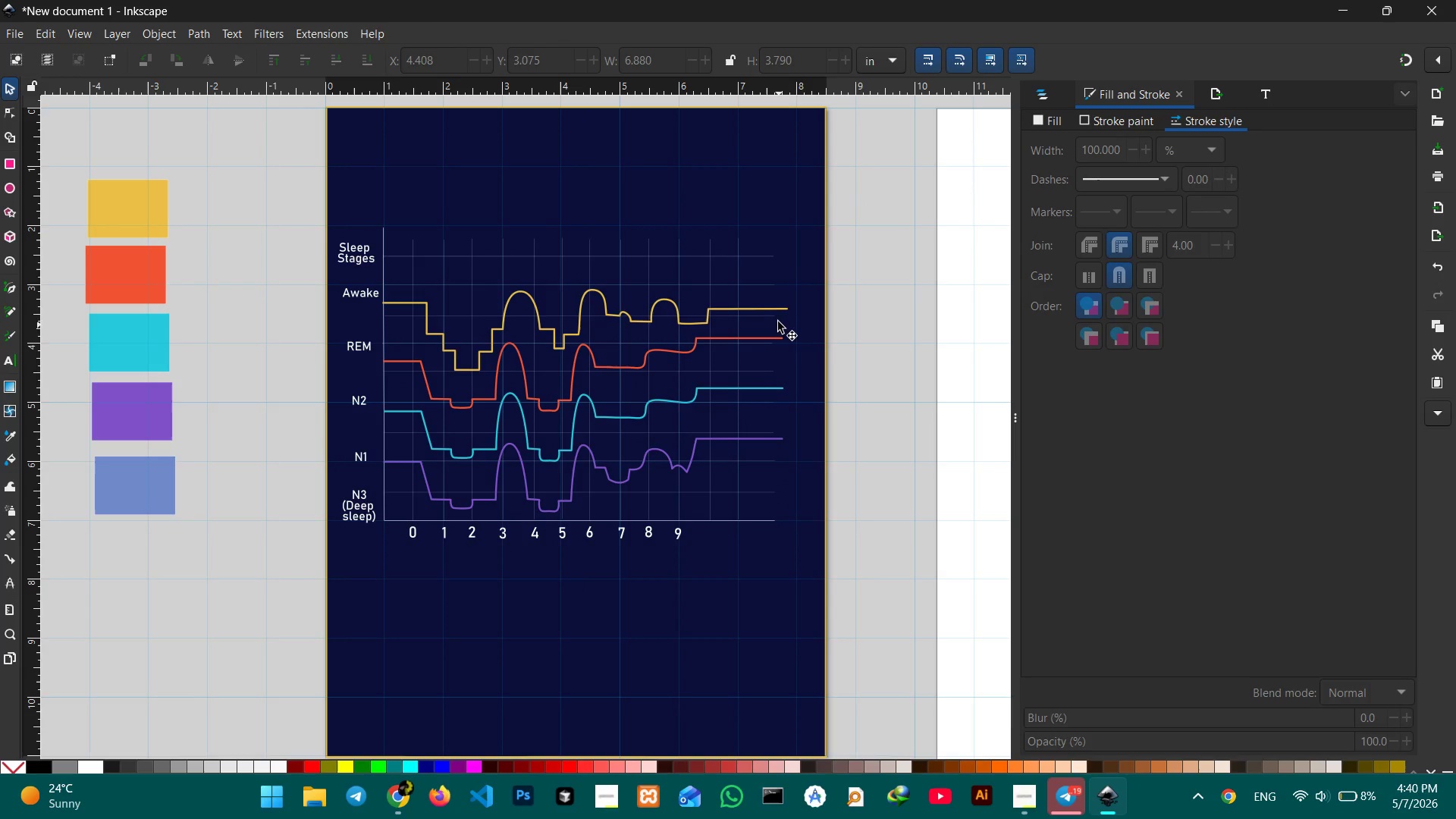 
left_click([782, 311])
 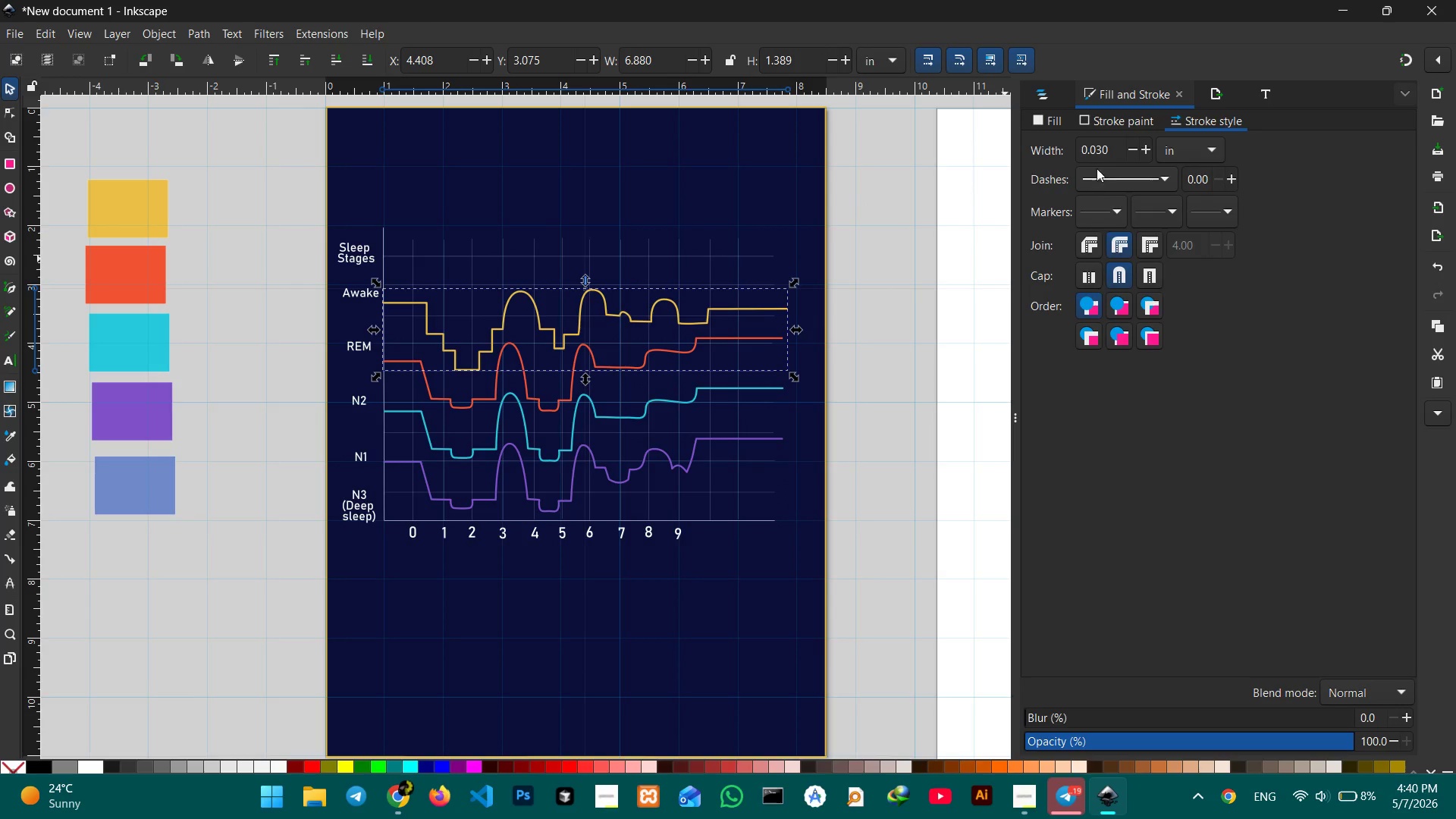 
left_click([1112, 150])
 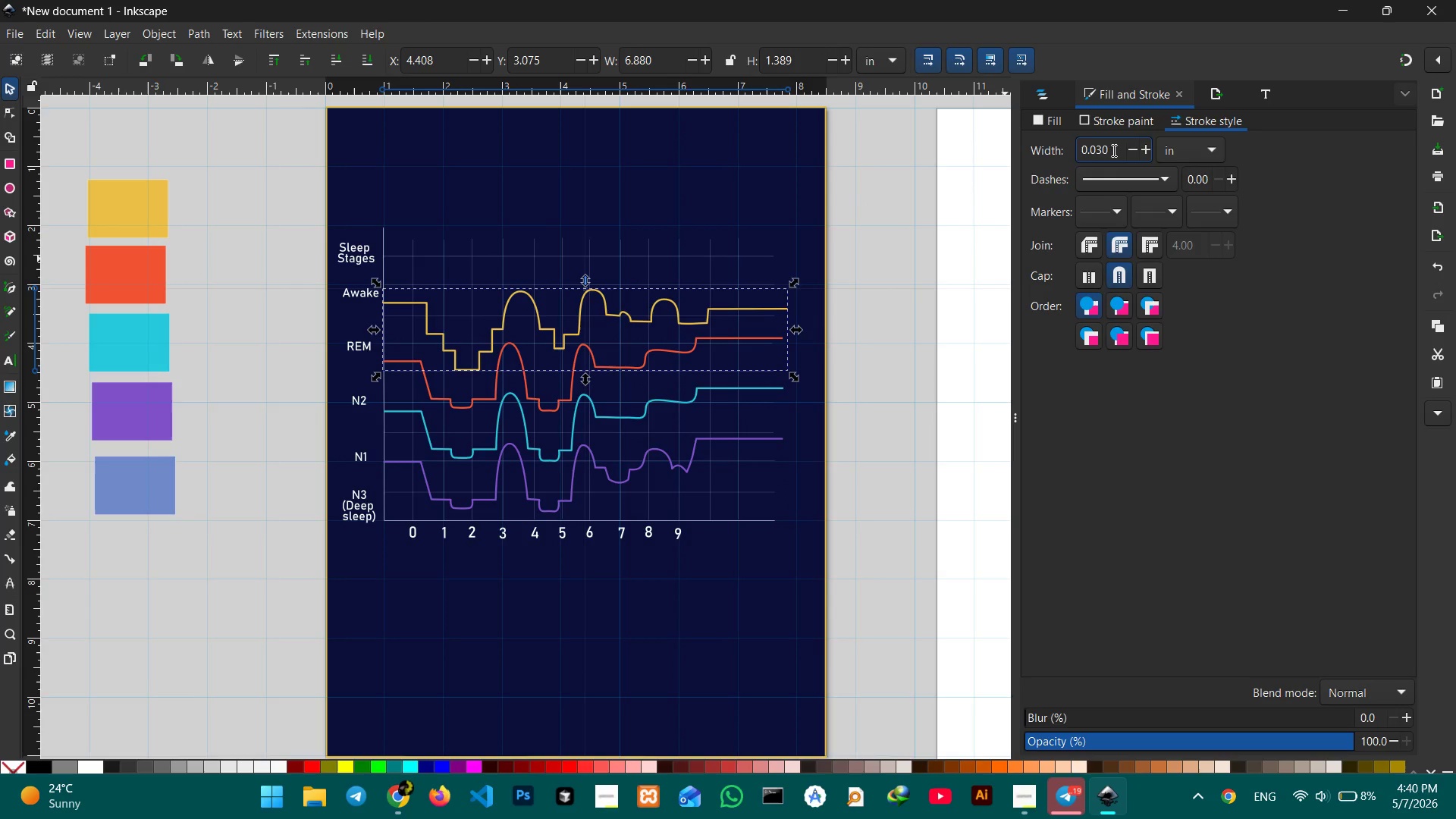 
key(Backspace)
 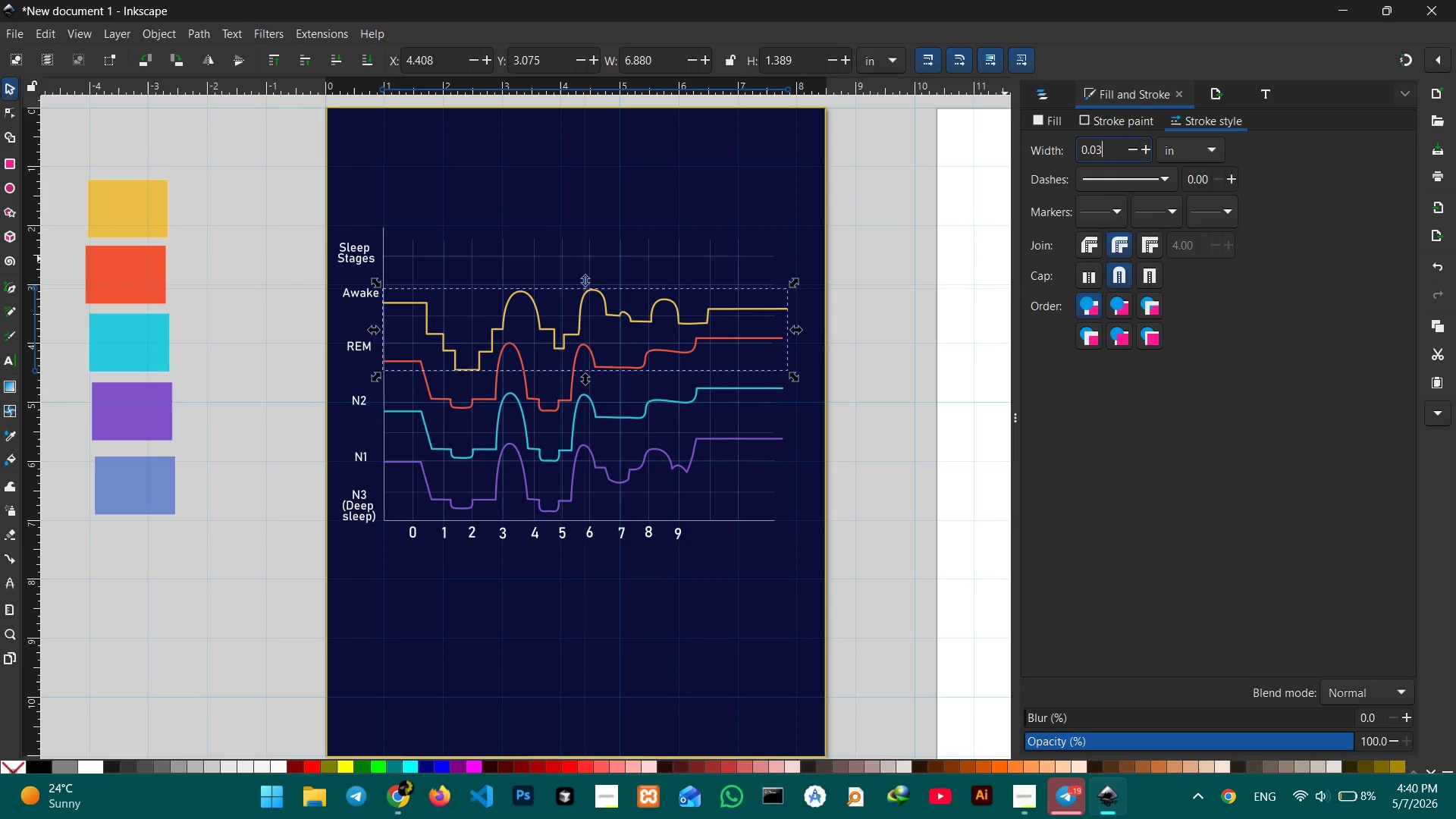 
key(Backspace)
 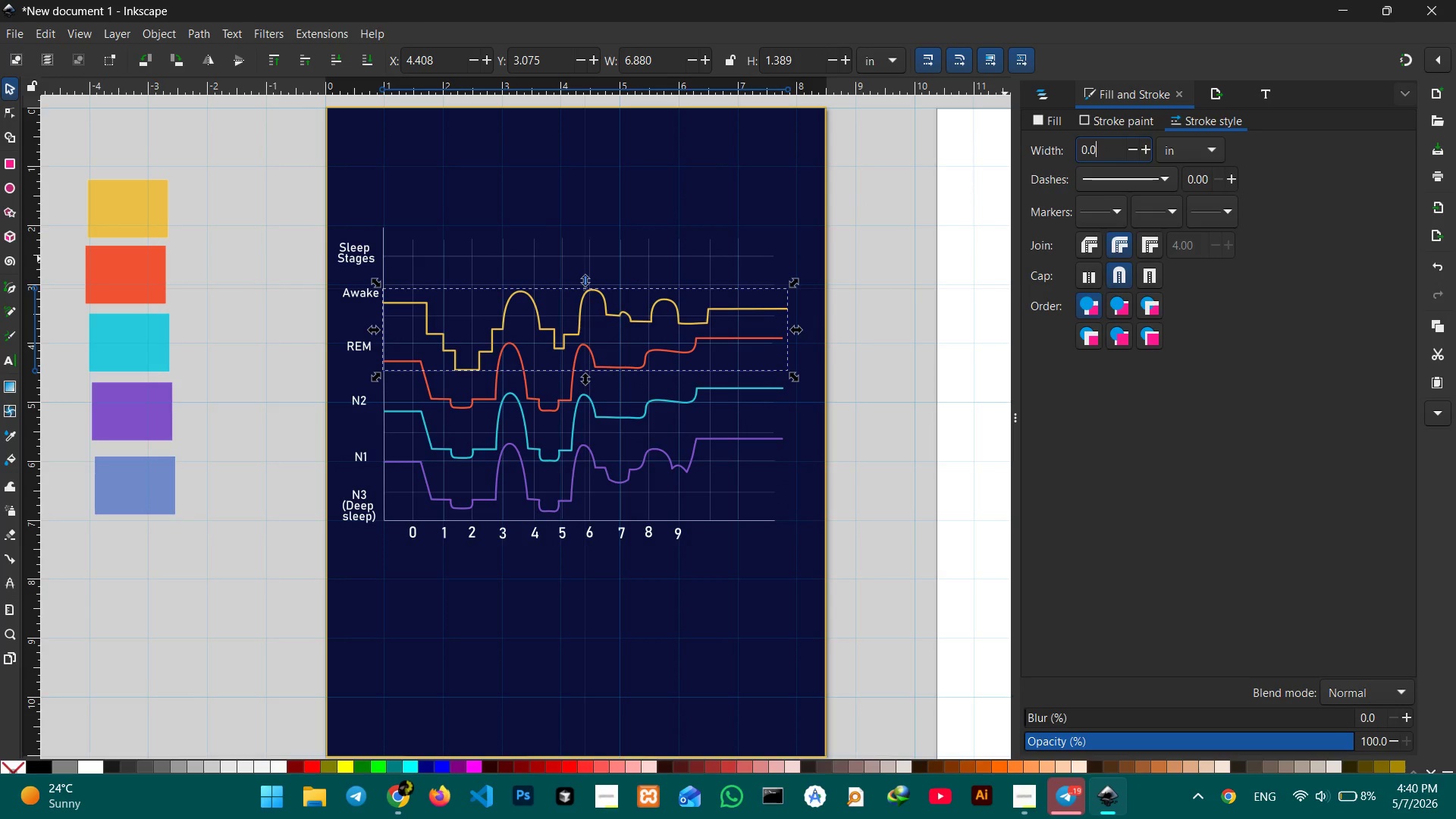 
key(Numpad5)
 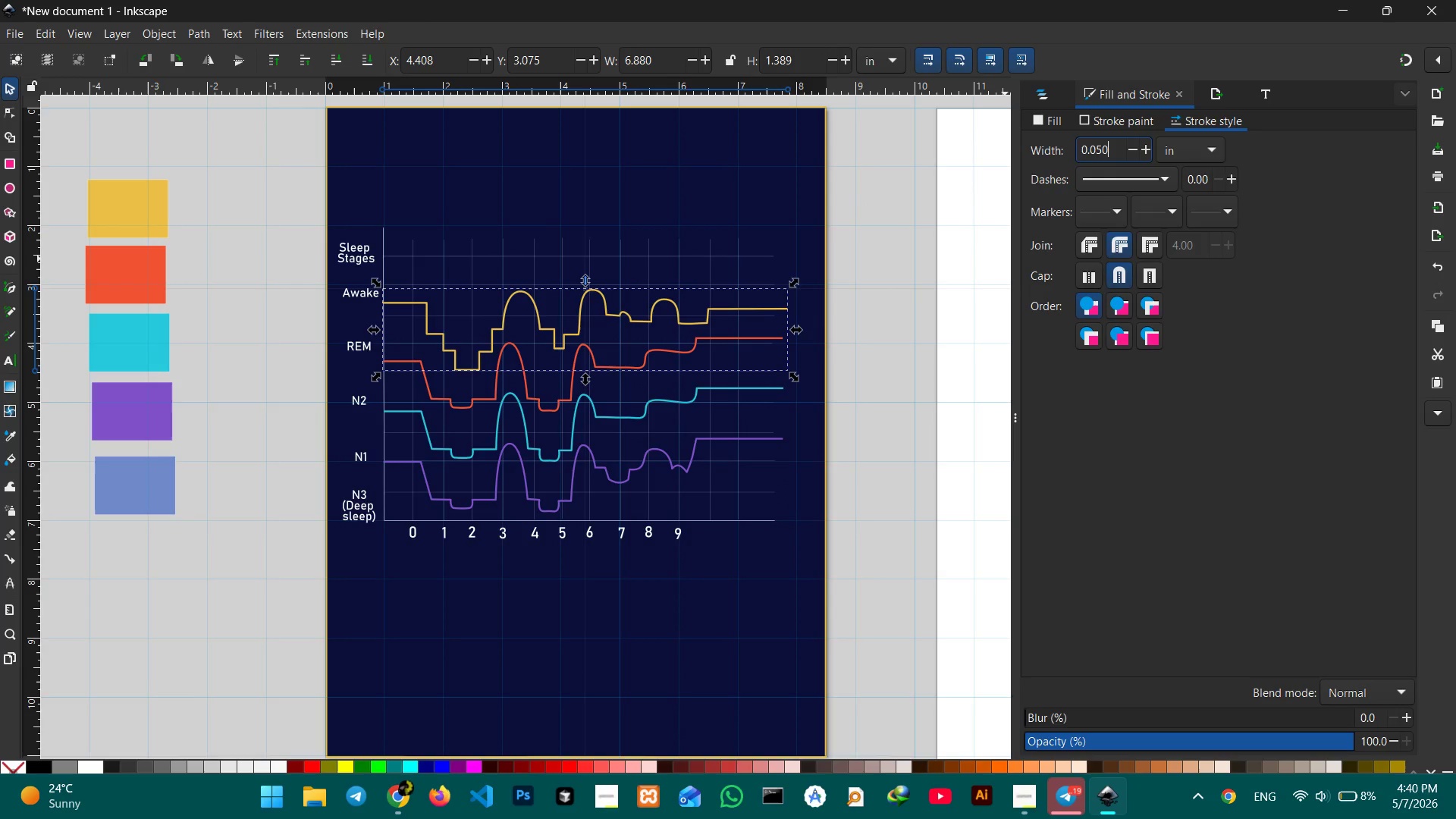 
key(Numpad0)
 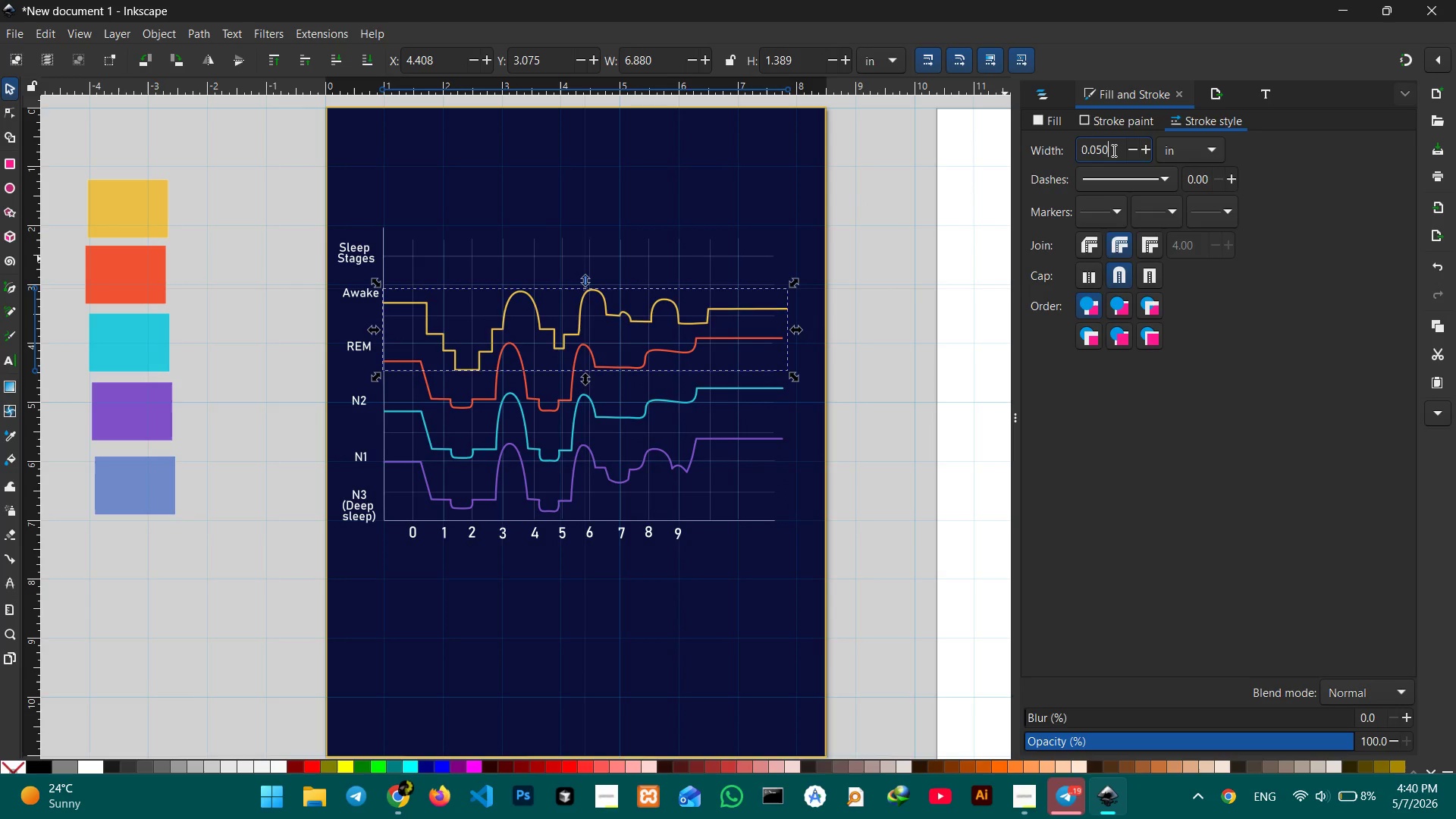 
key(Enter)
 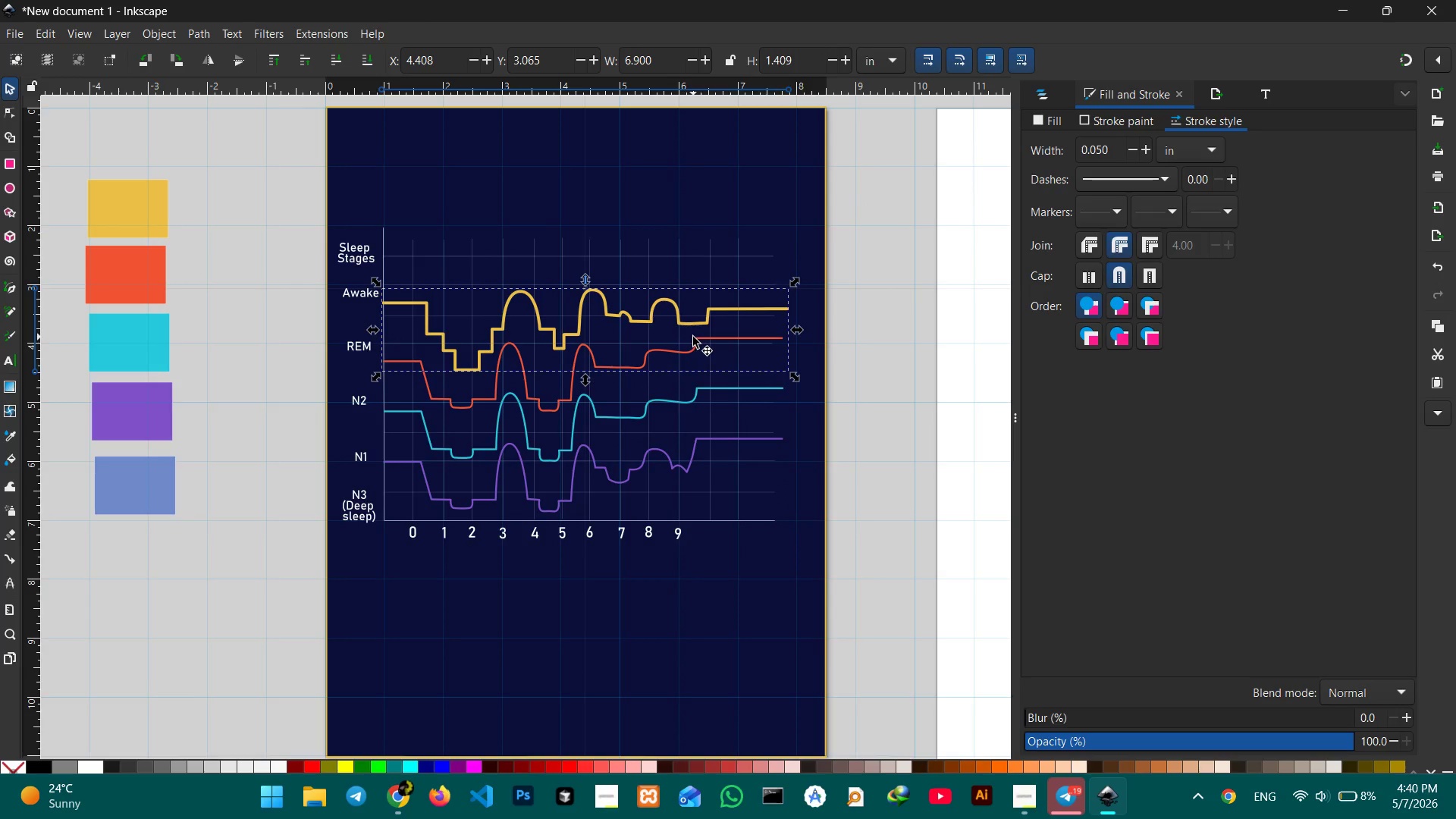 
left_click([697, 341])
 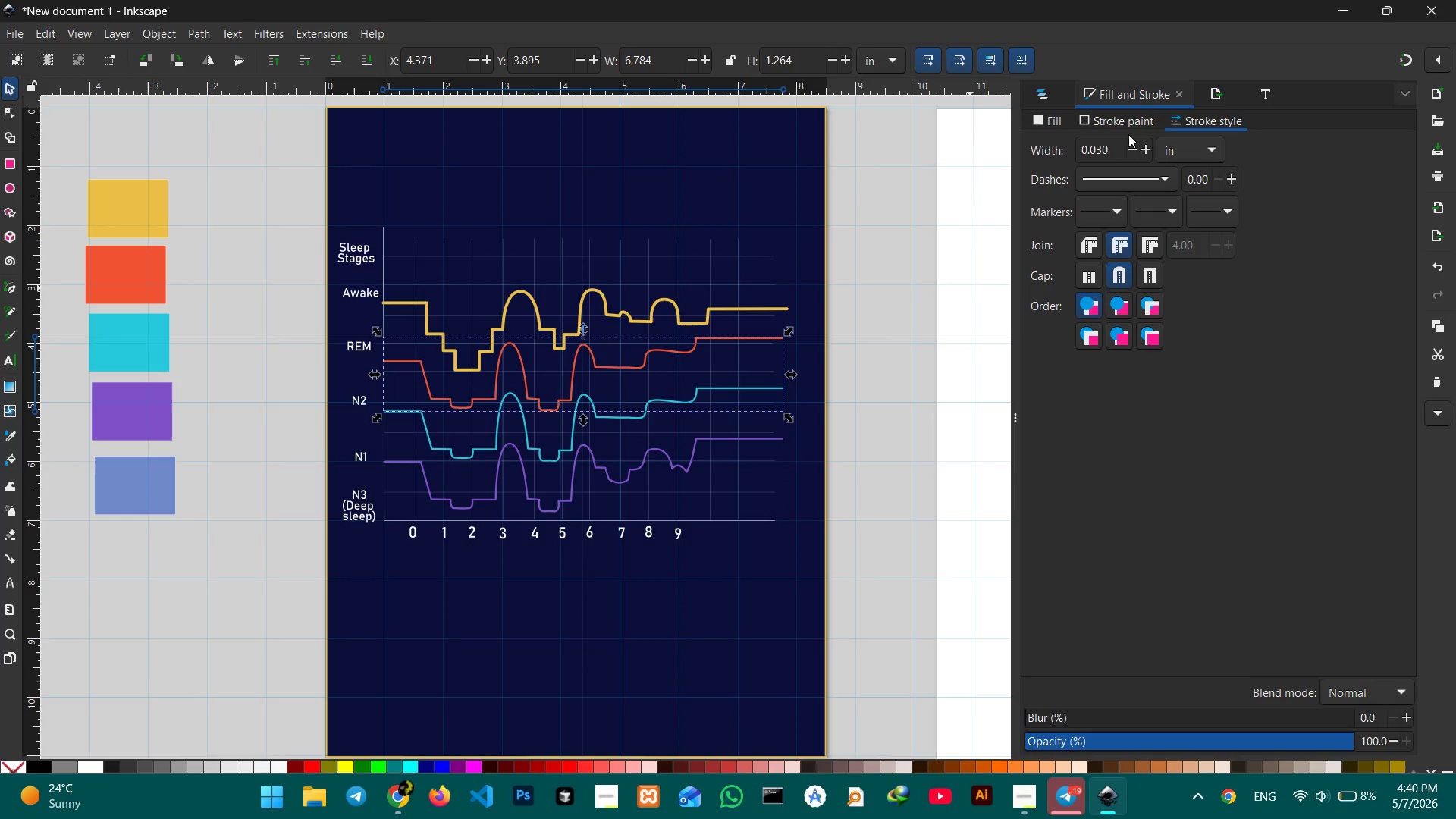 
left_click([1109, 158])
 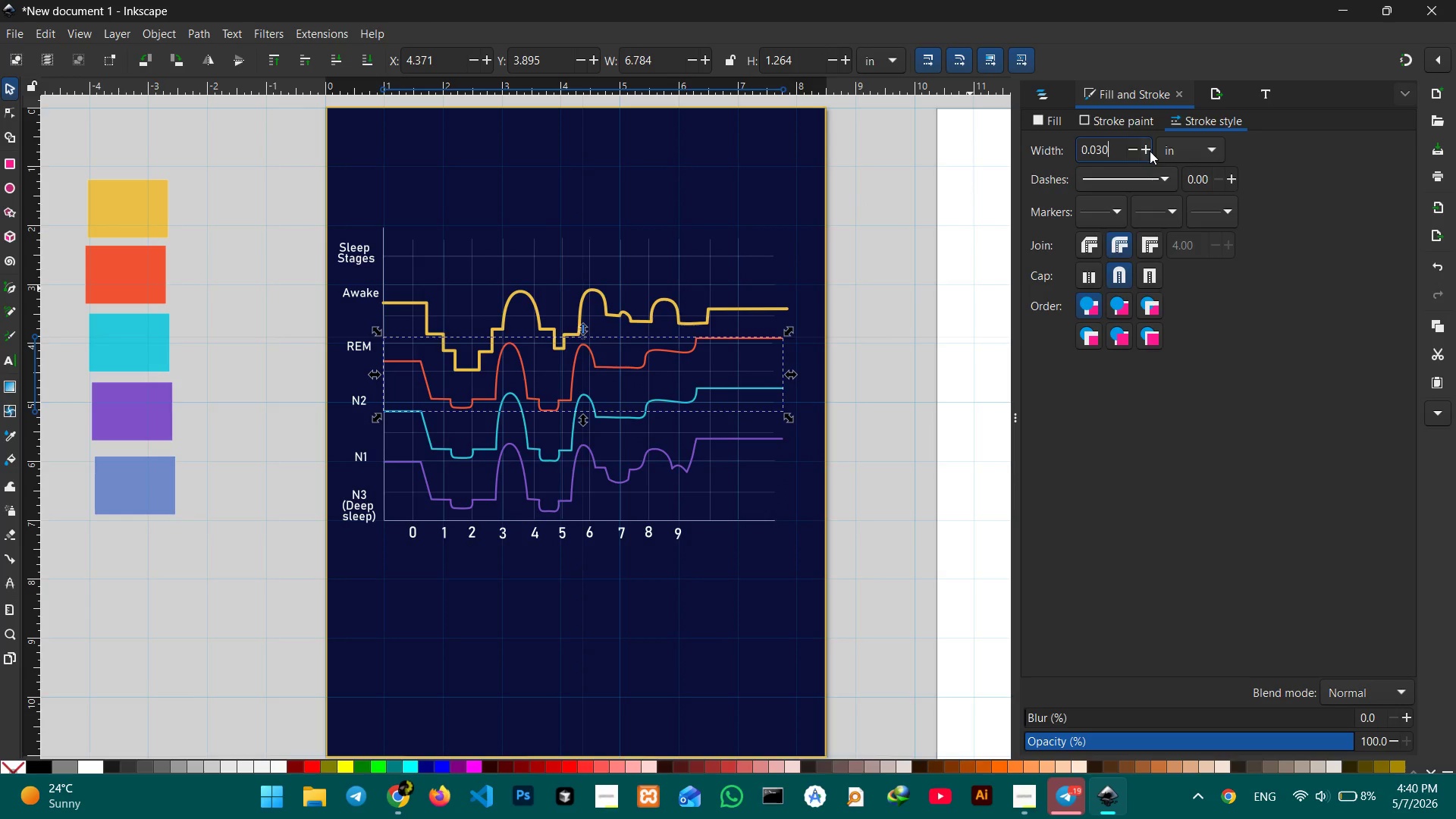 
double_click([1150, 151])
 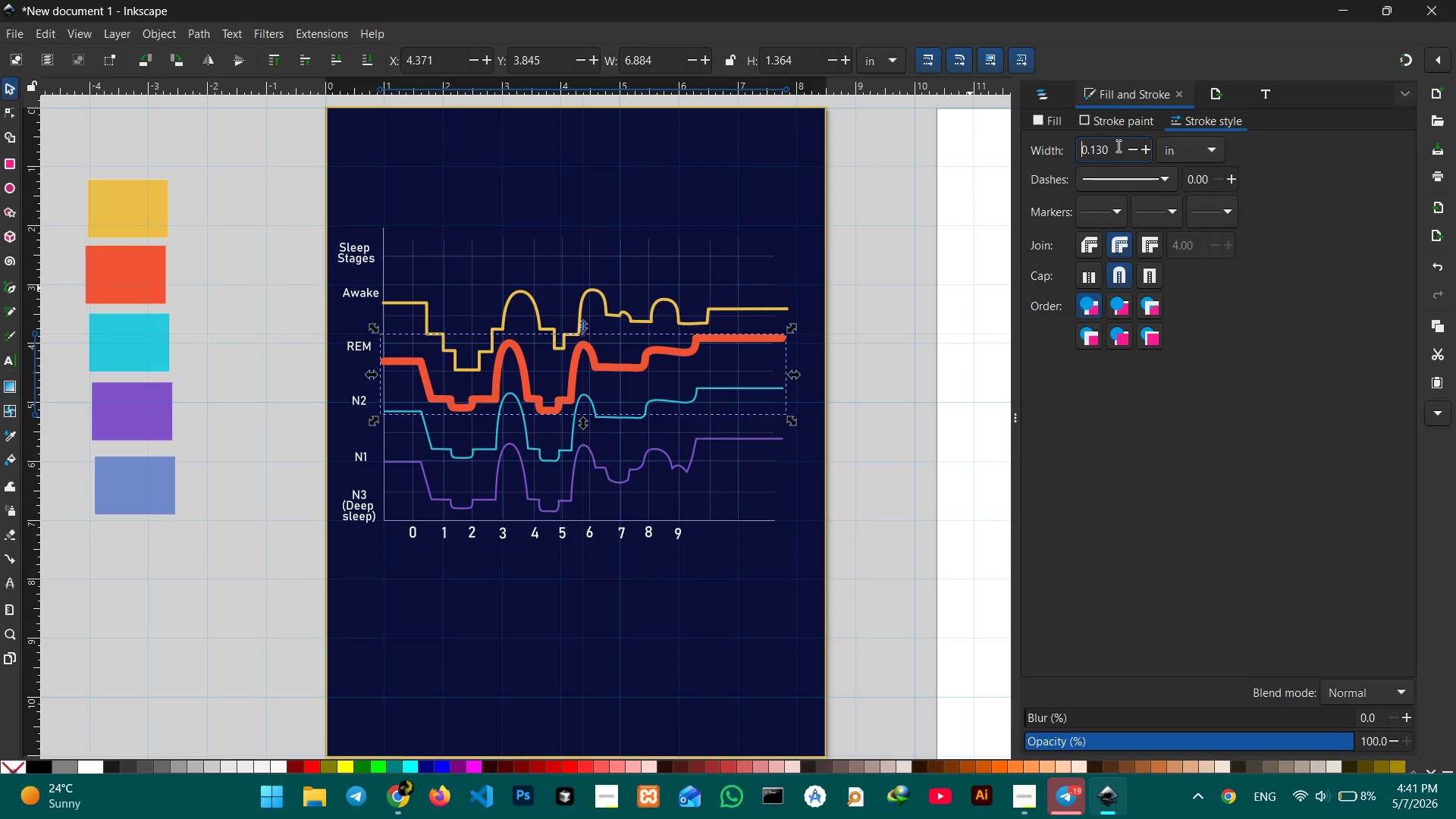 
key(Control+Z)
 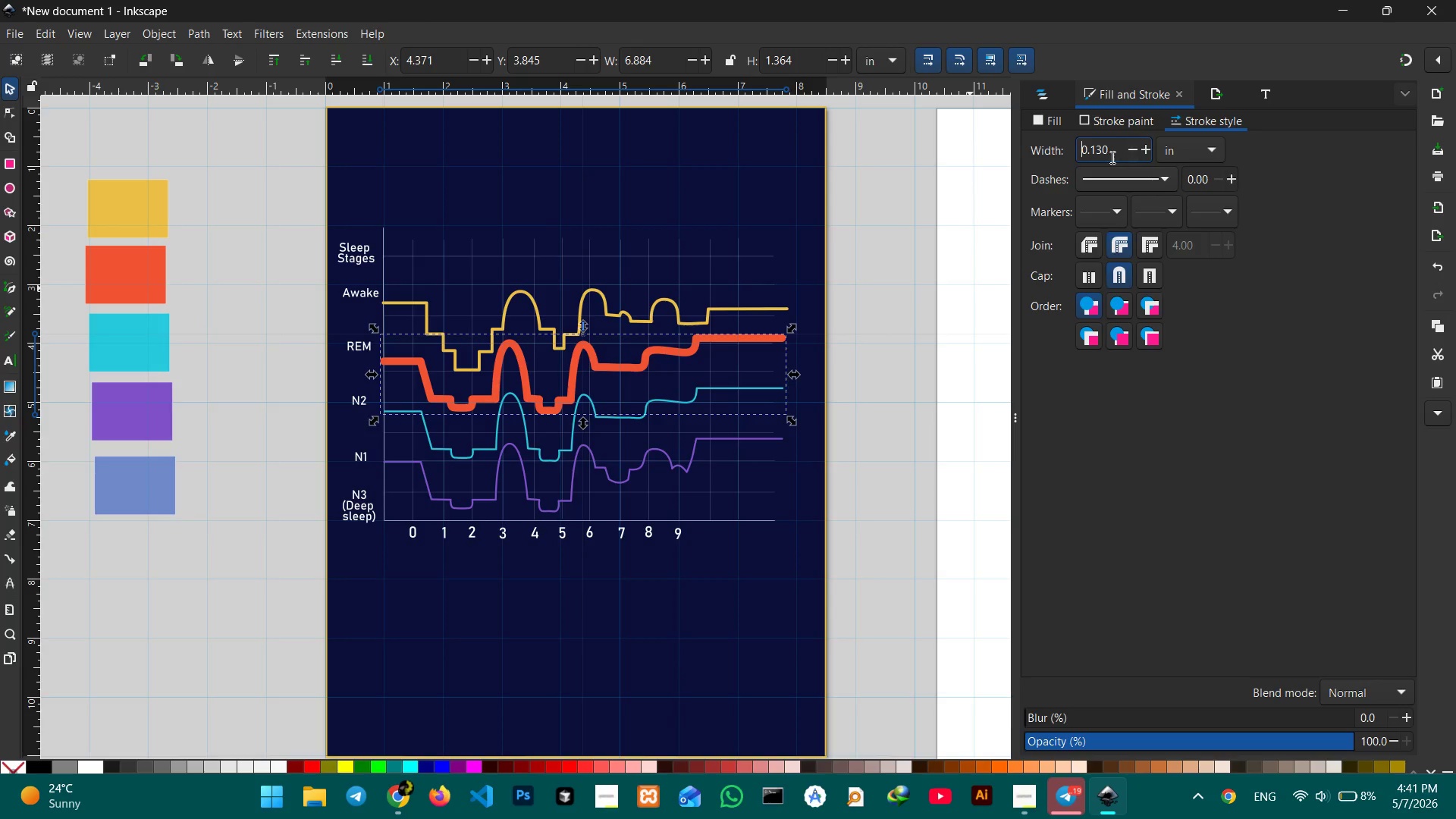 
left_click_drag(start_coordinate=[1106, 149], to_coordinate=[1090, 149])
 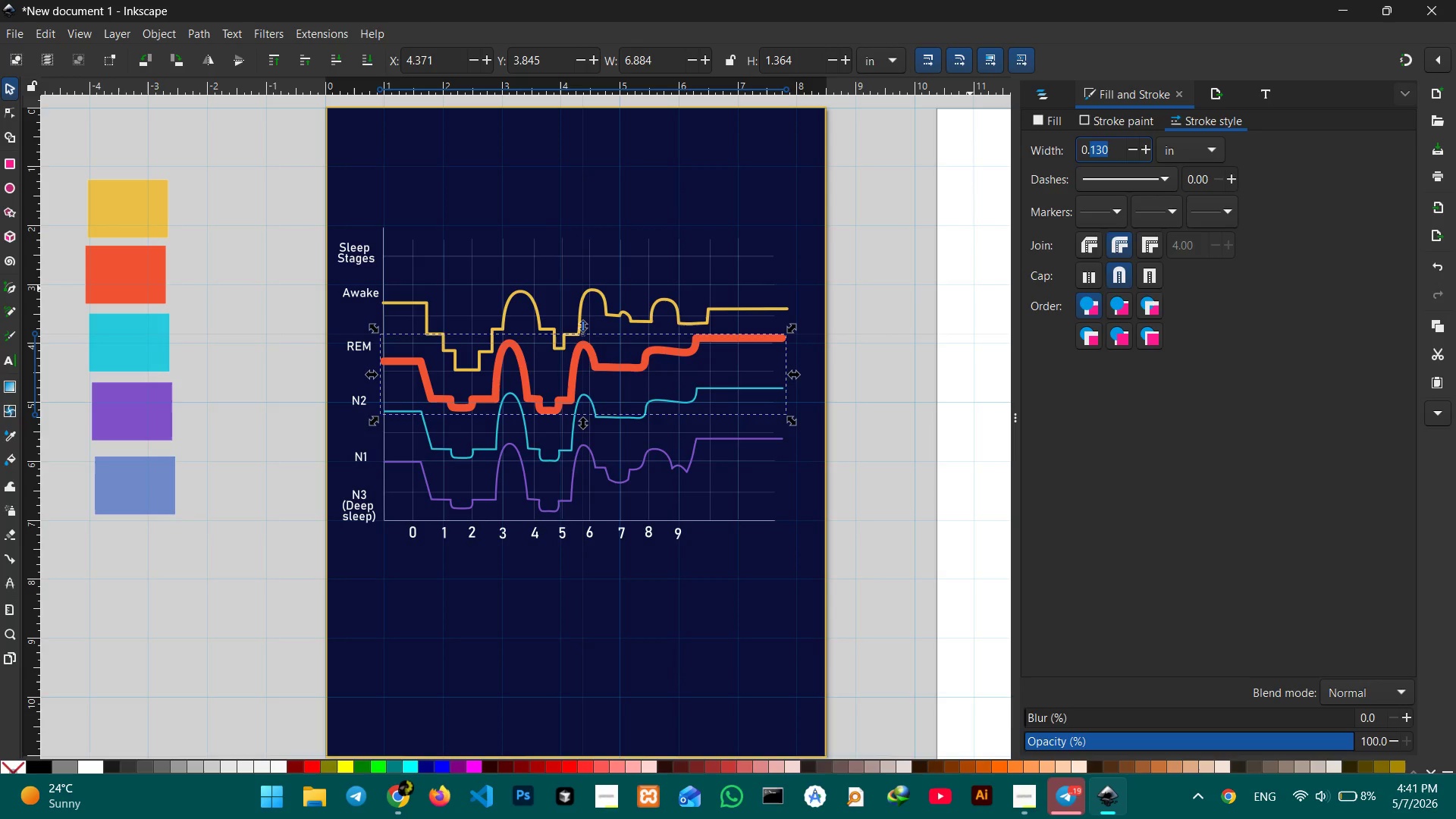 
key(Numpad0)
 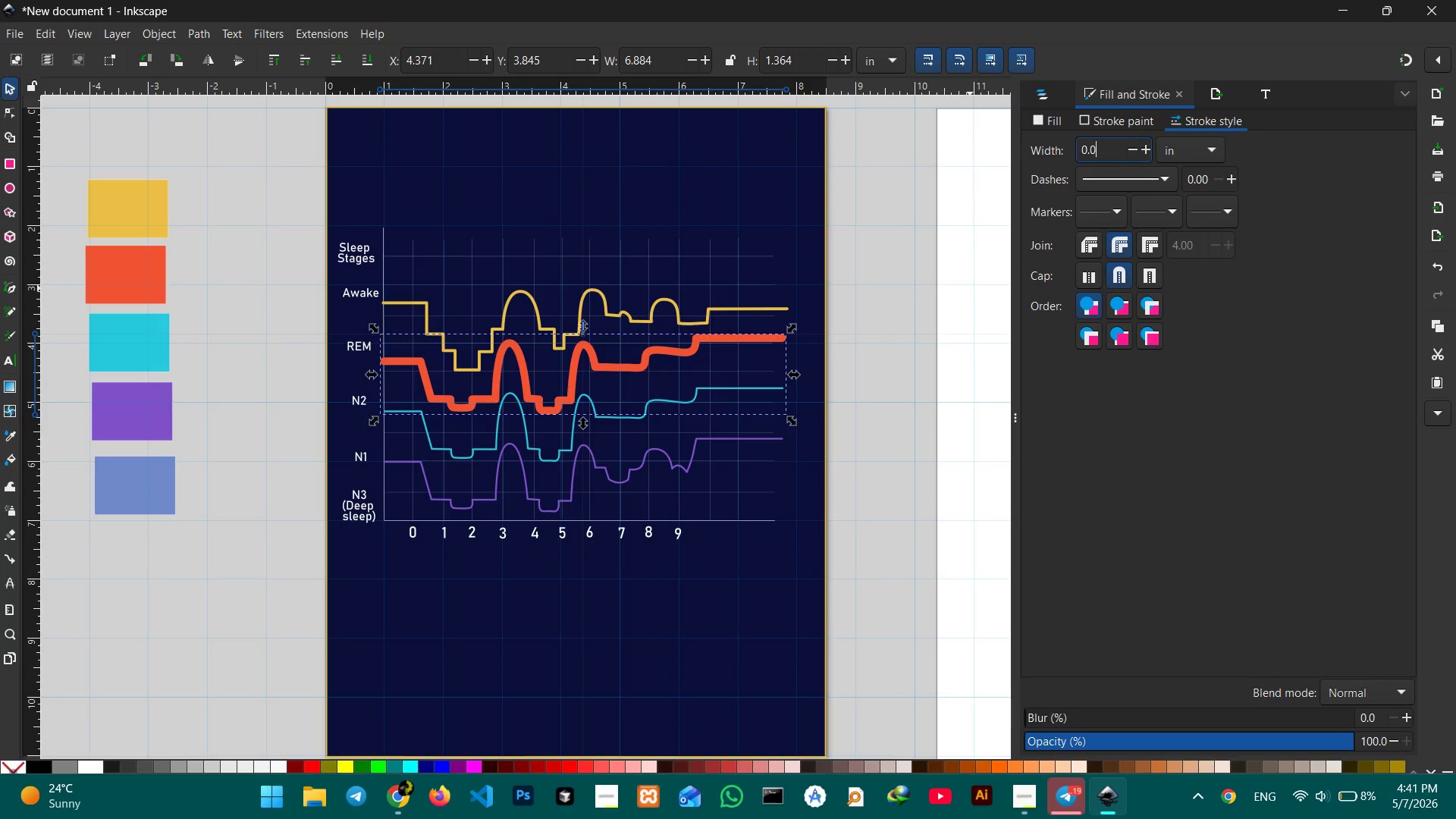 
key(Numpad5)
 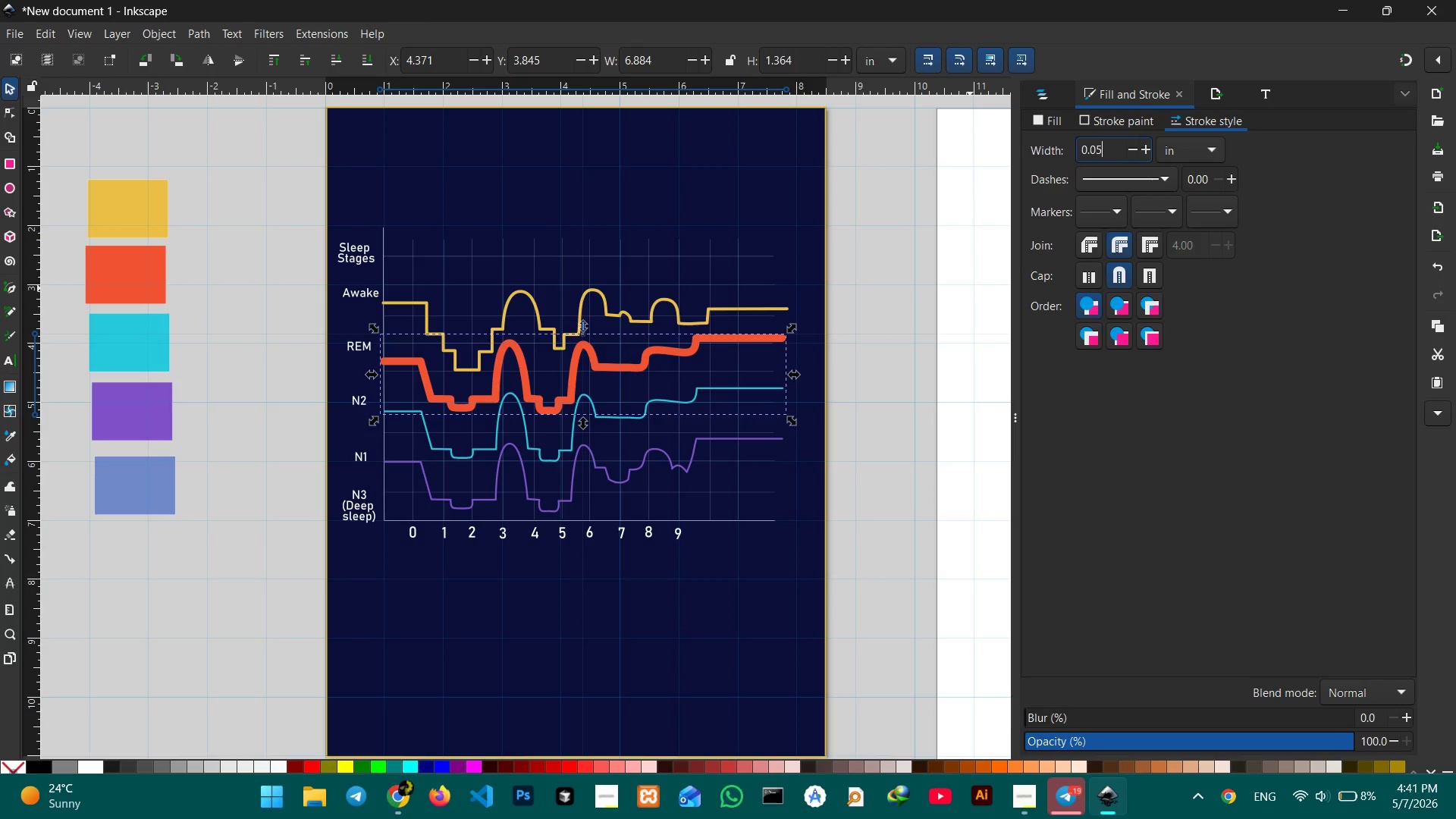 
key(Numpad0)
 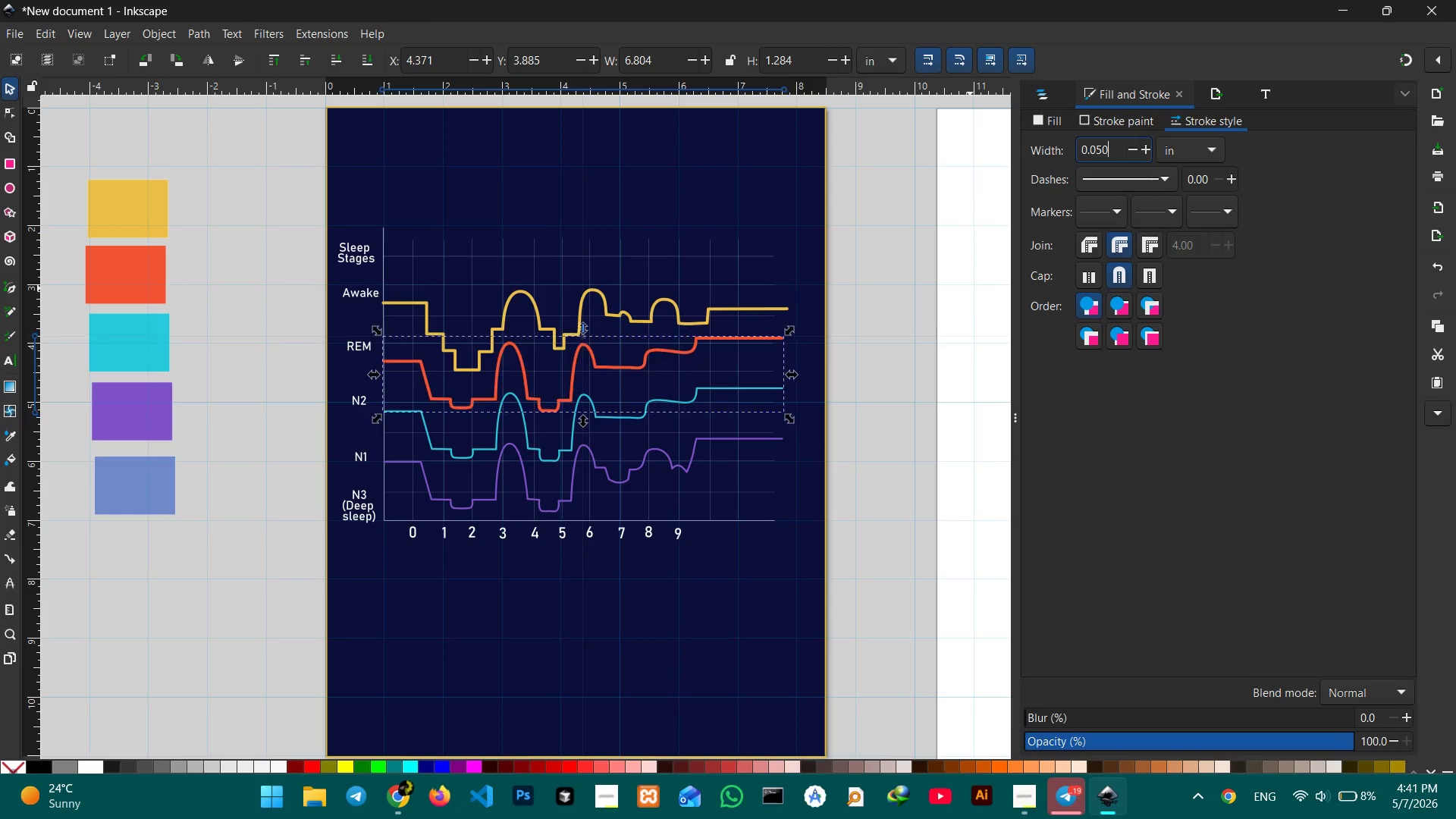 
key(Enter)
 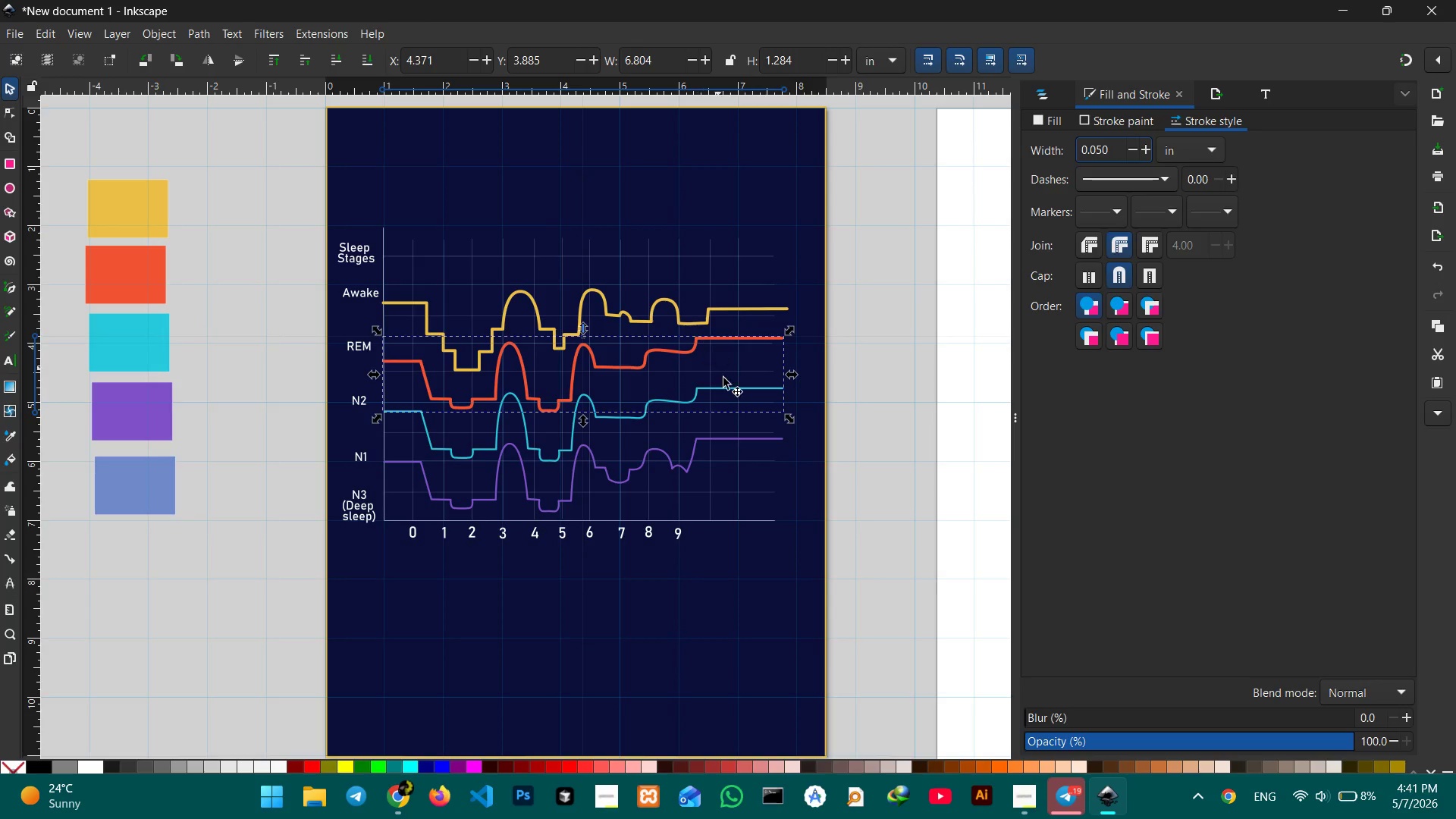 
left_click([729, 391])
 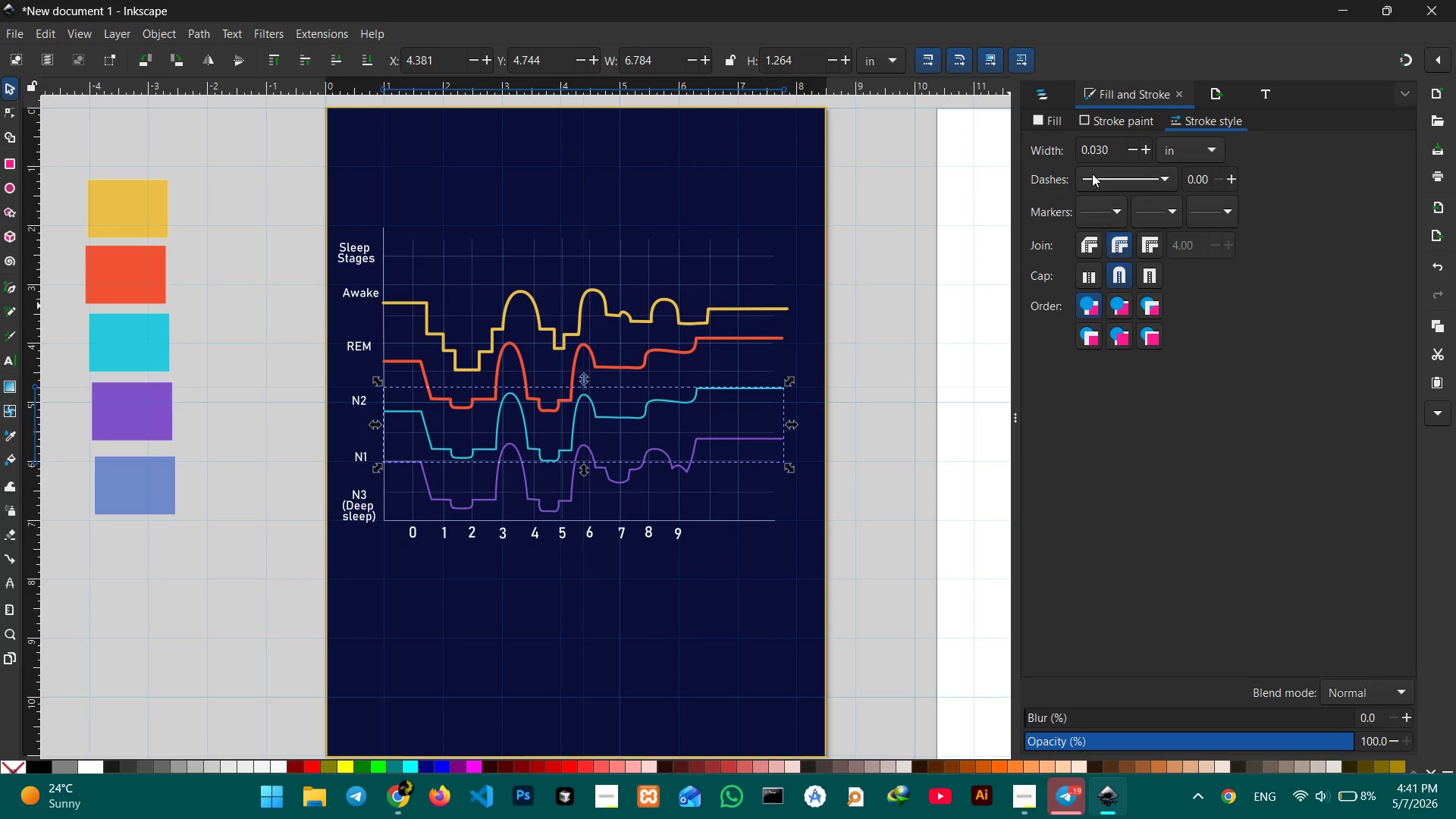 
left_click([1110, 148])
 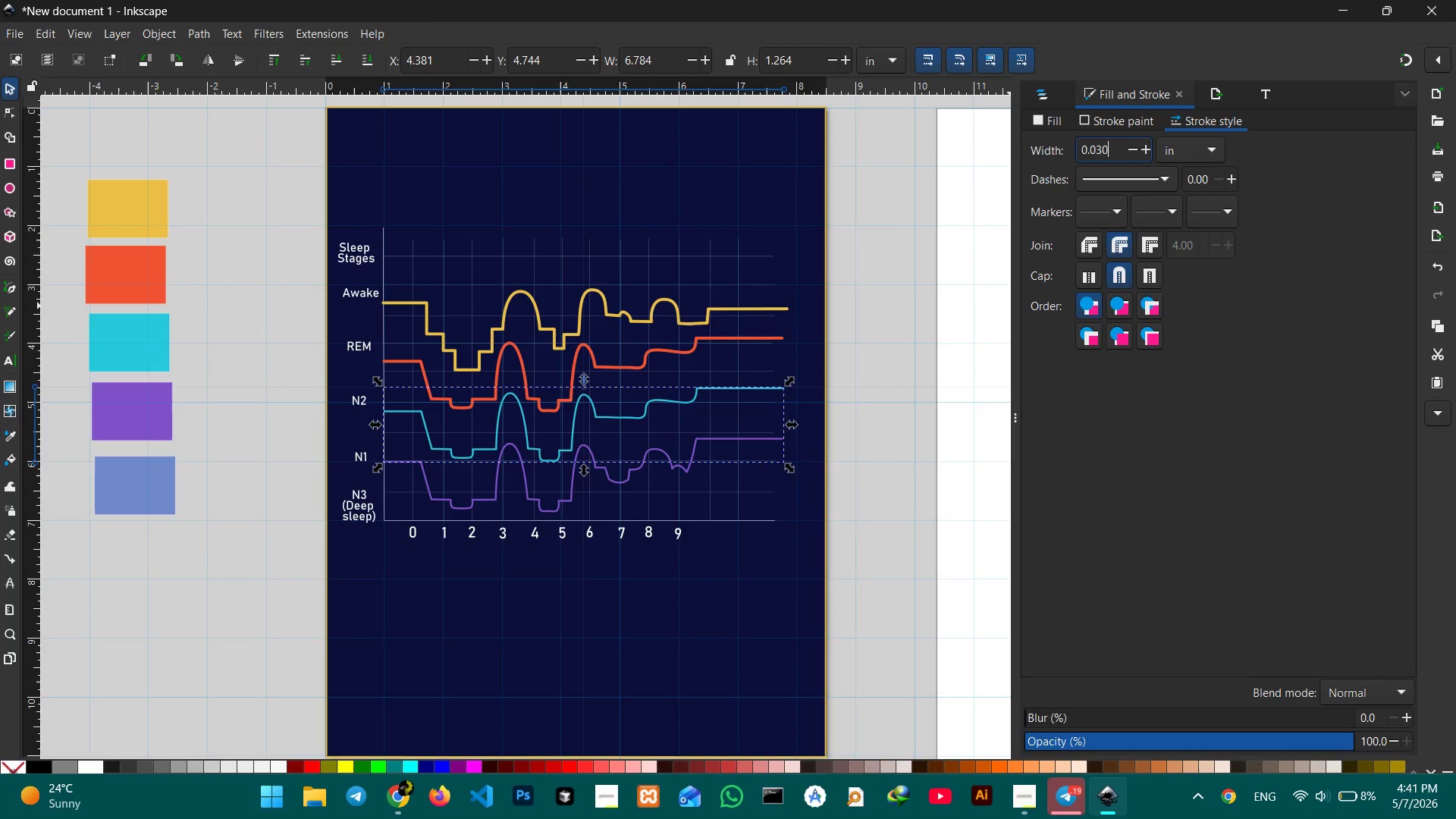 
key(Backspace)
 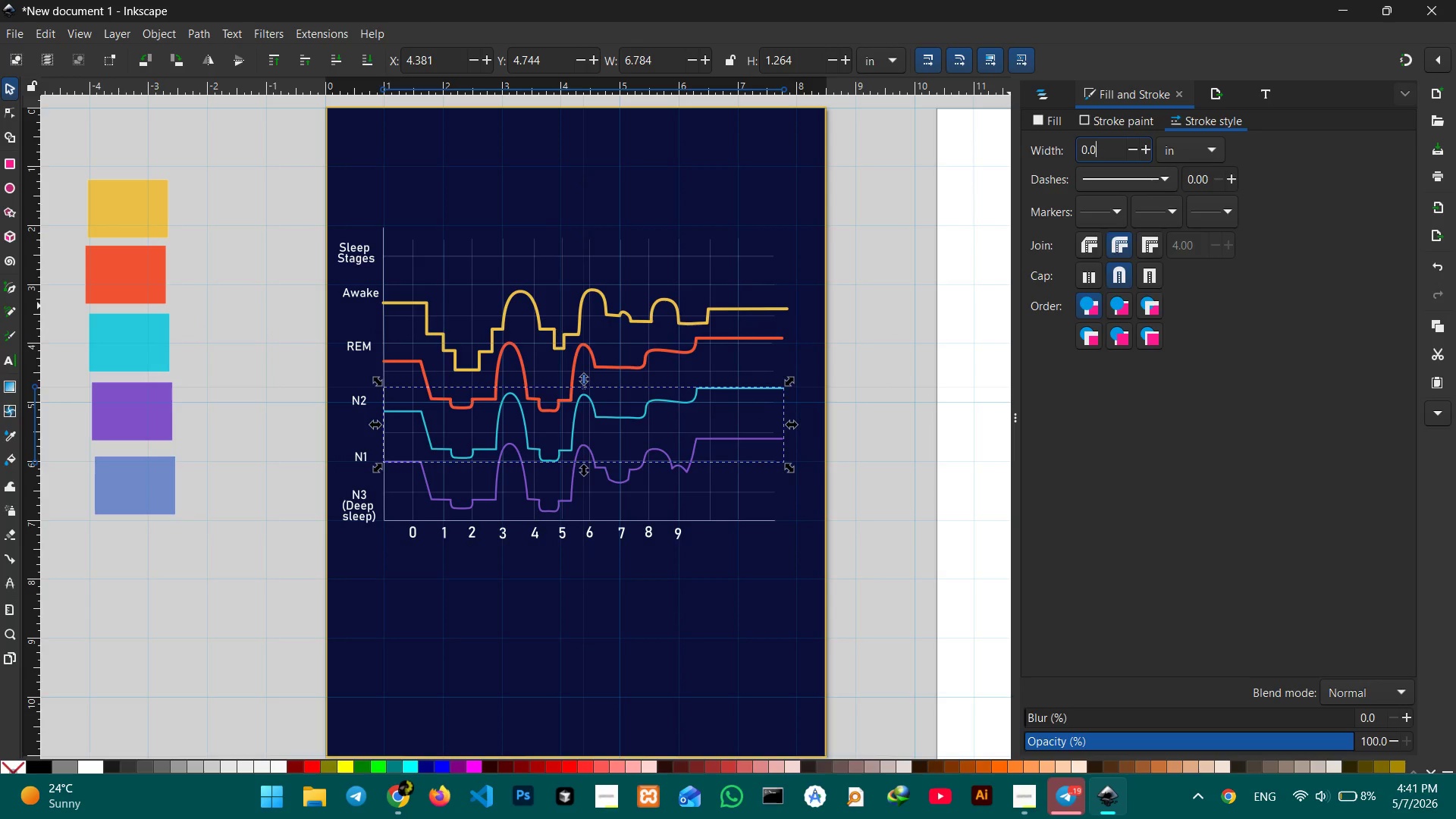 
key(Backspace)
 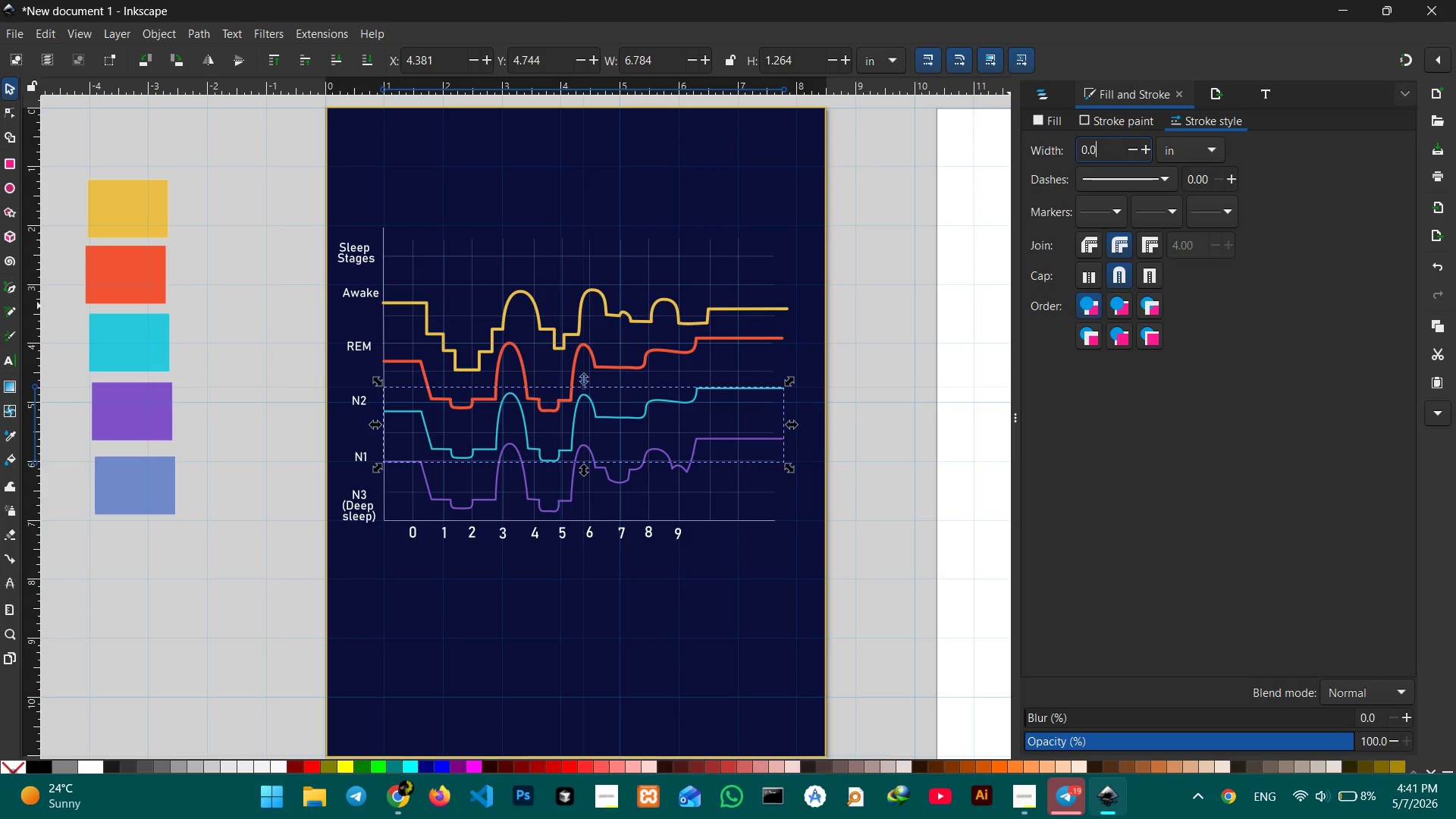 
key(Numpad5)
 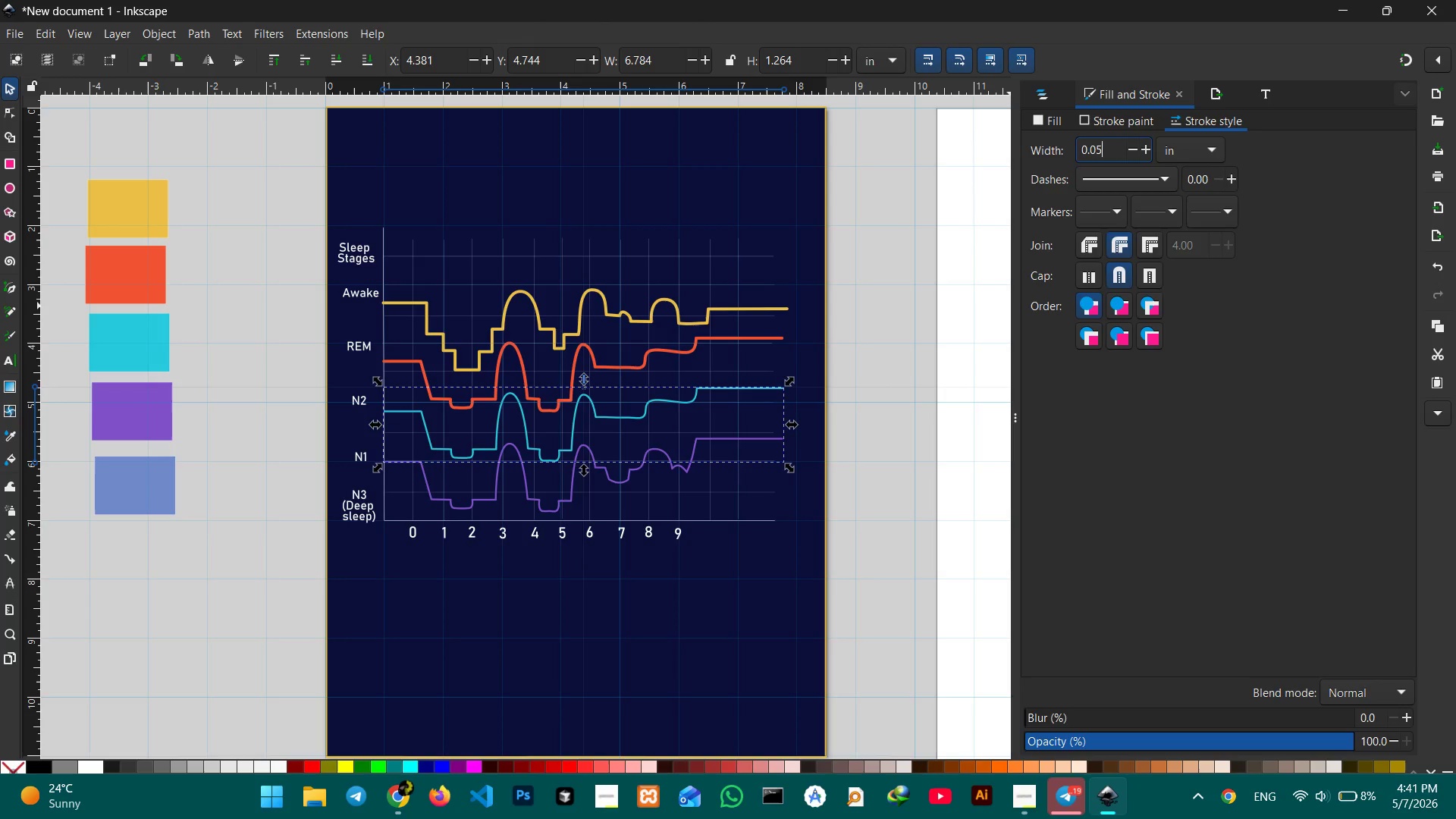 
key(Numpad0)
 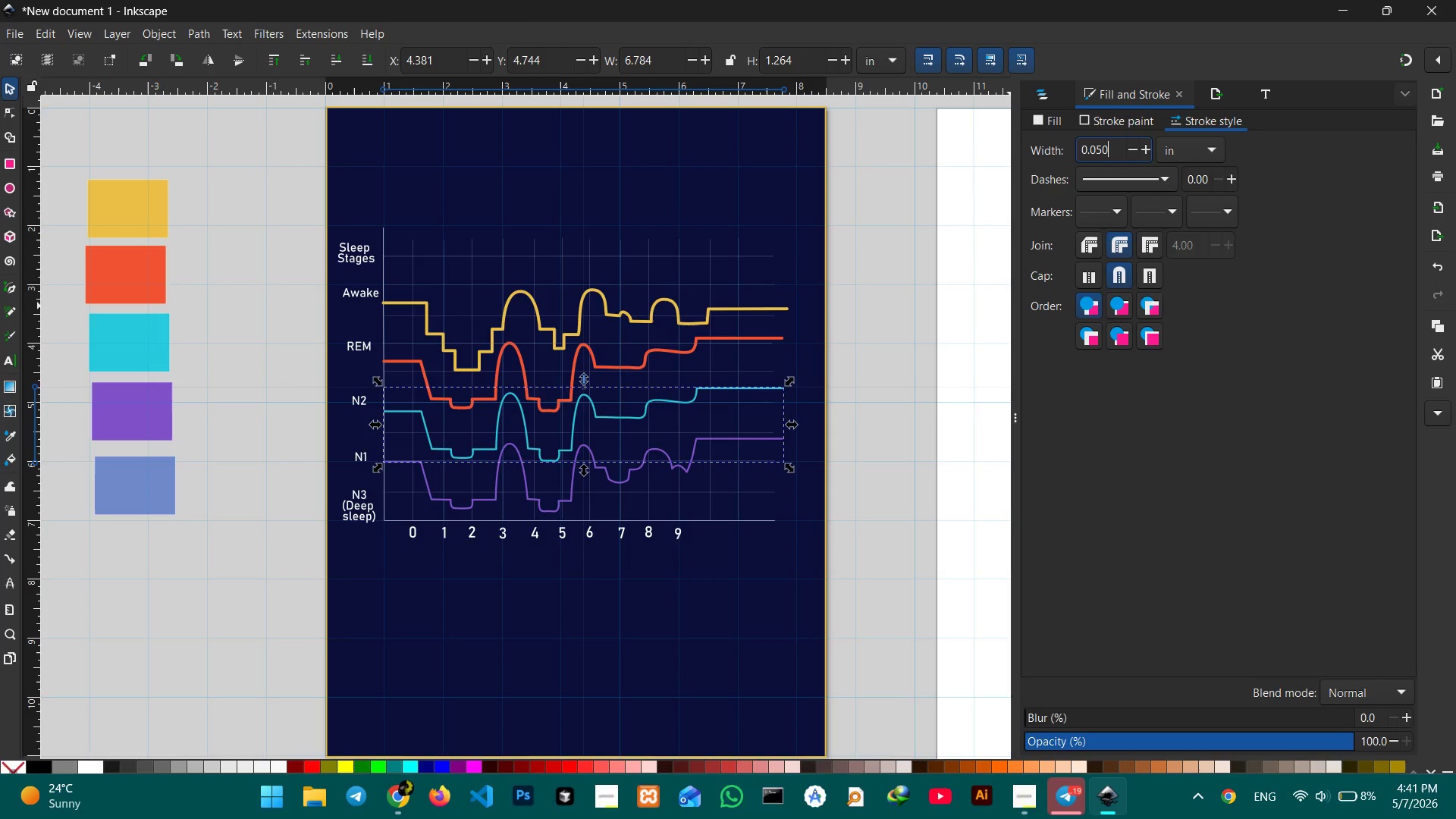 
key(Enter)
 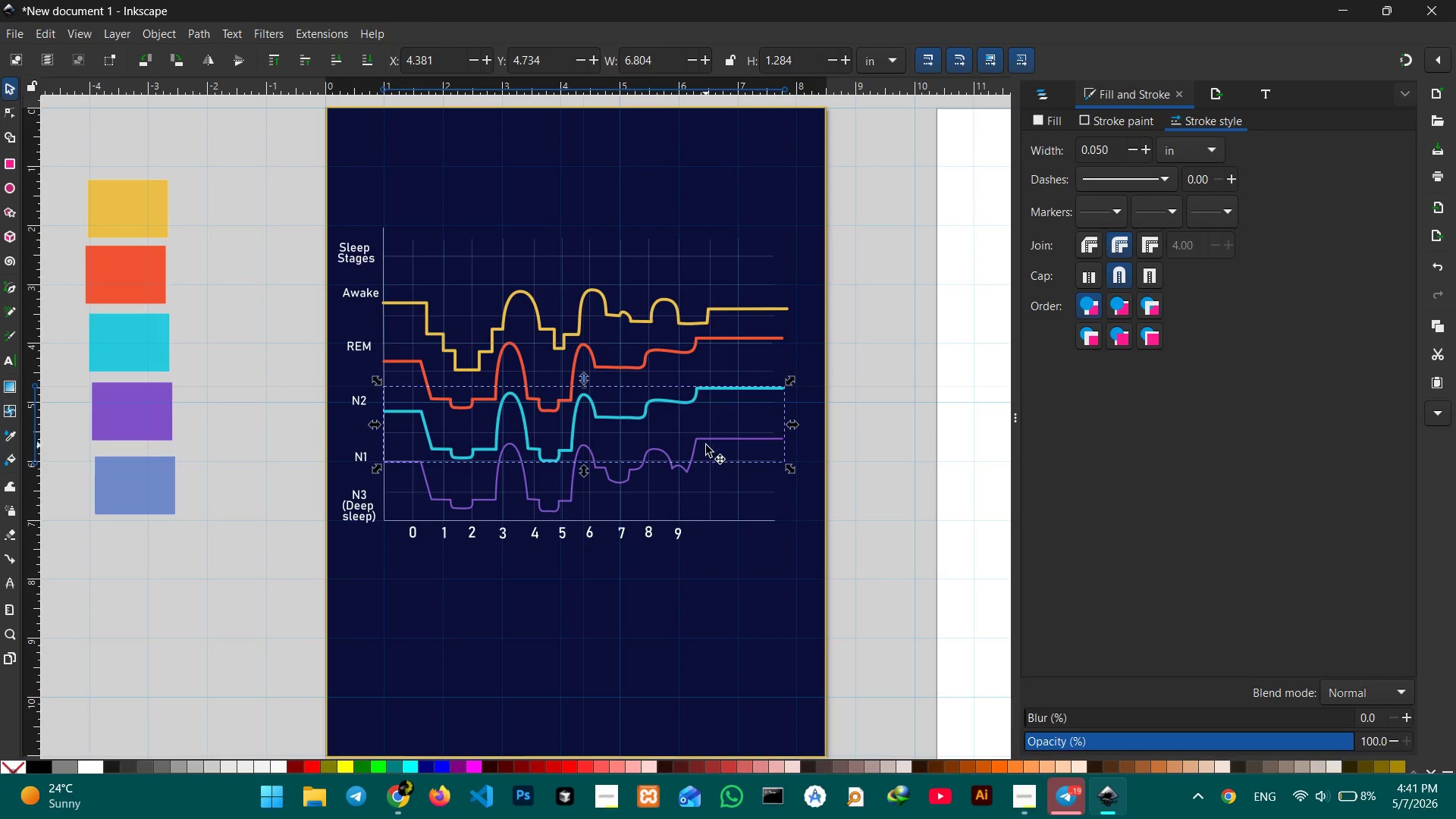 
left_click([707, 441])
 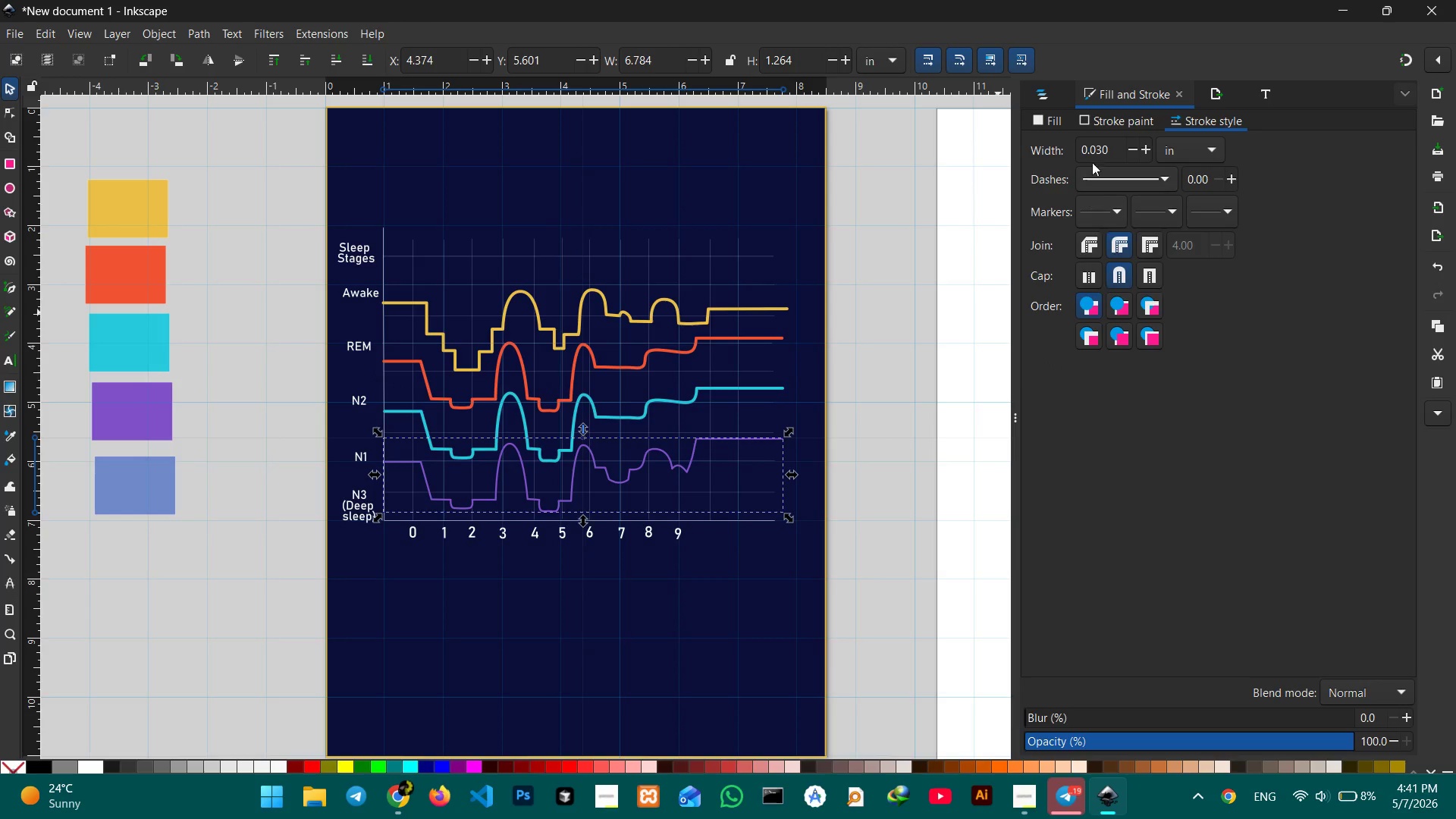 
left_click_drag(start_coordinate=[1125, 140], to_coordinate=[1115, 143])
 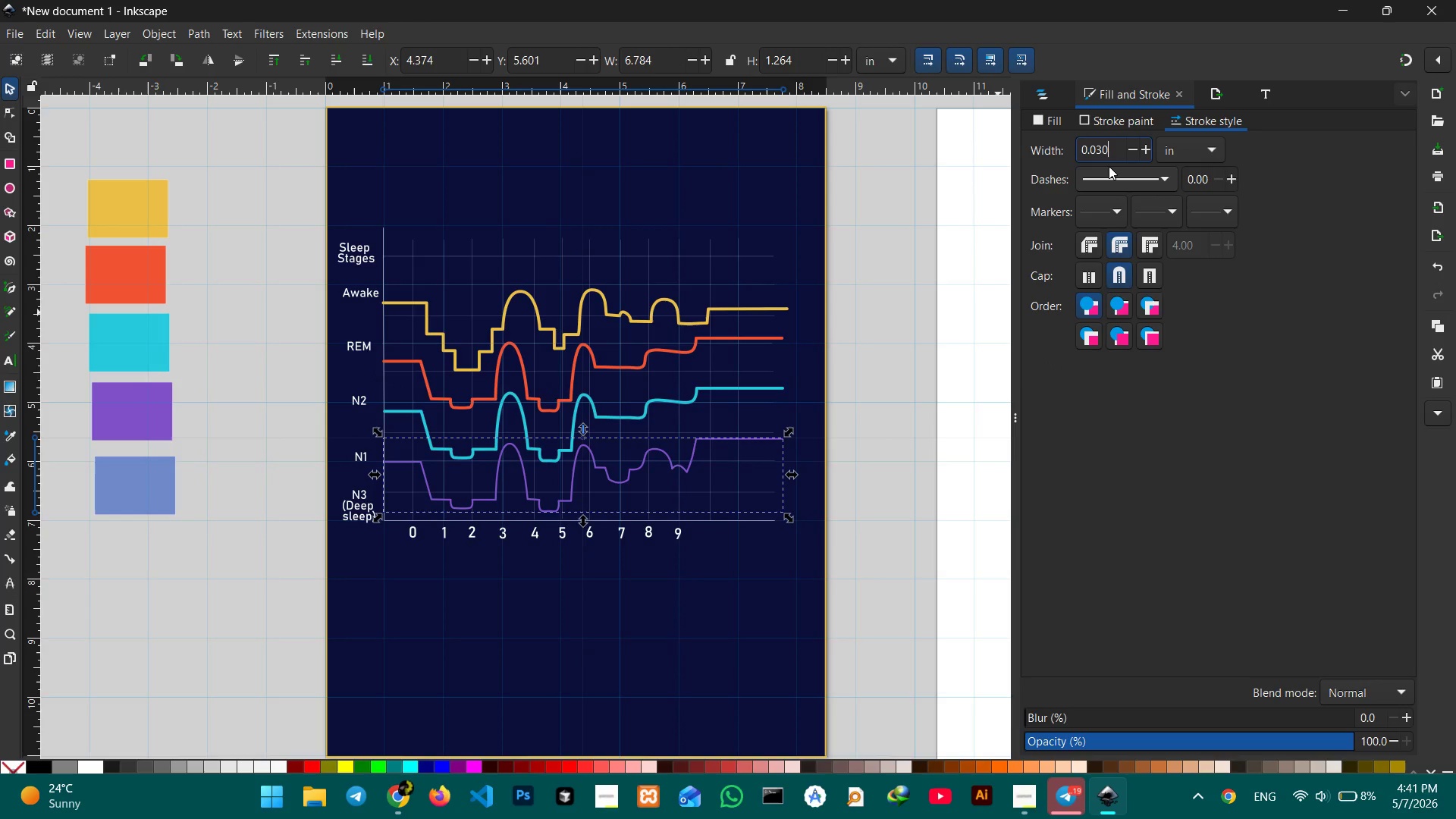 
key(Backspace)
 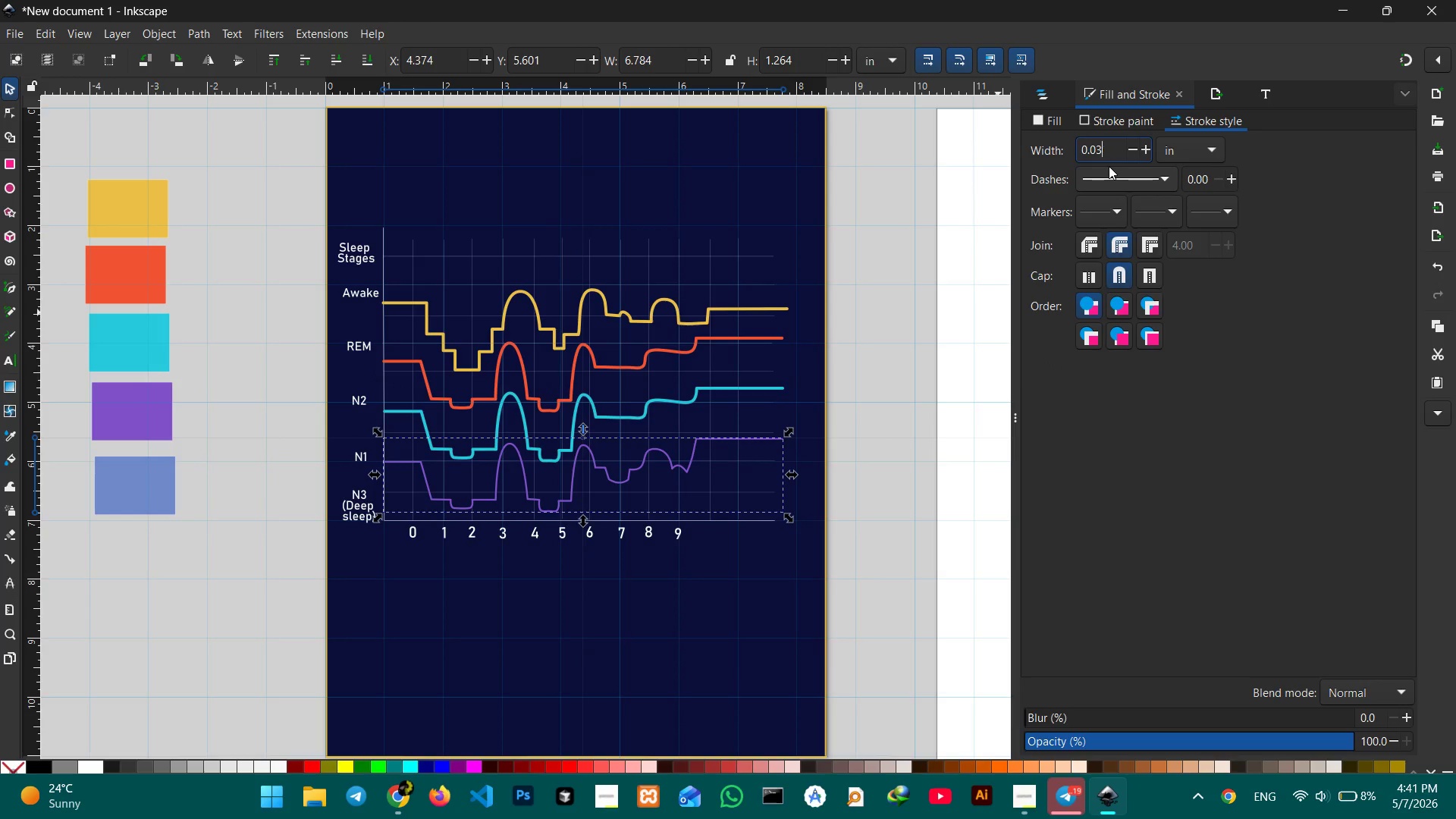 
key(Backspace)
 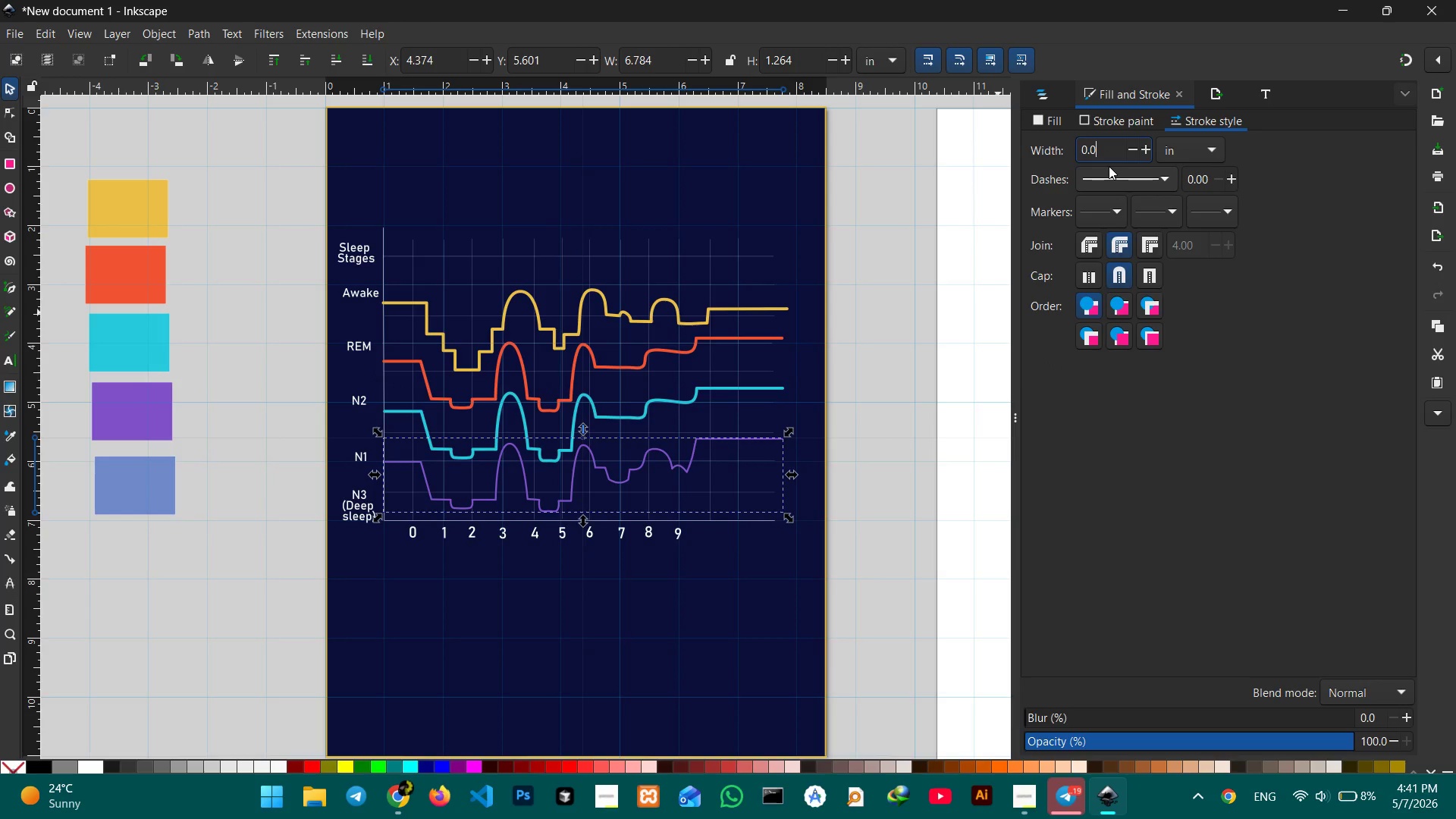 
key(Numpad5)
 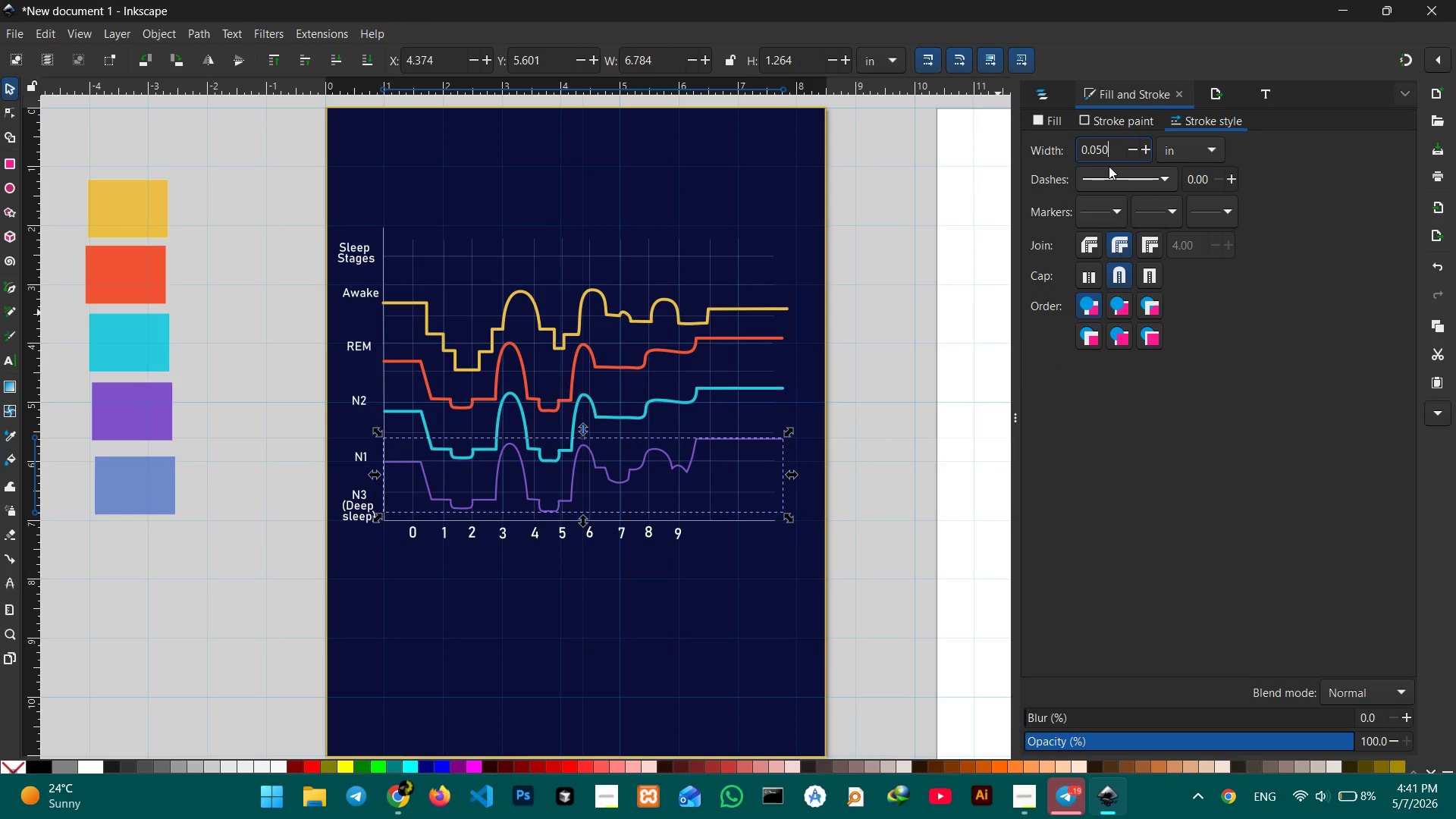 
key(Numpad0)
 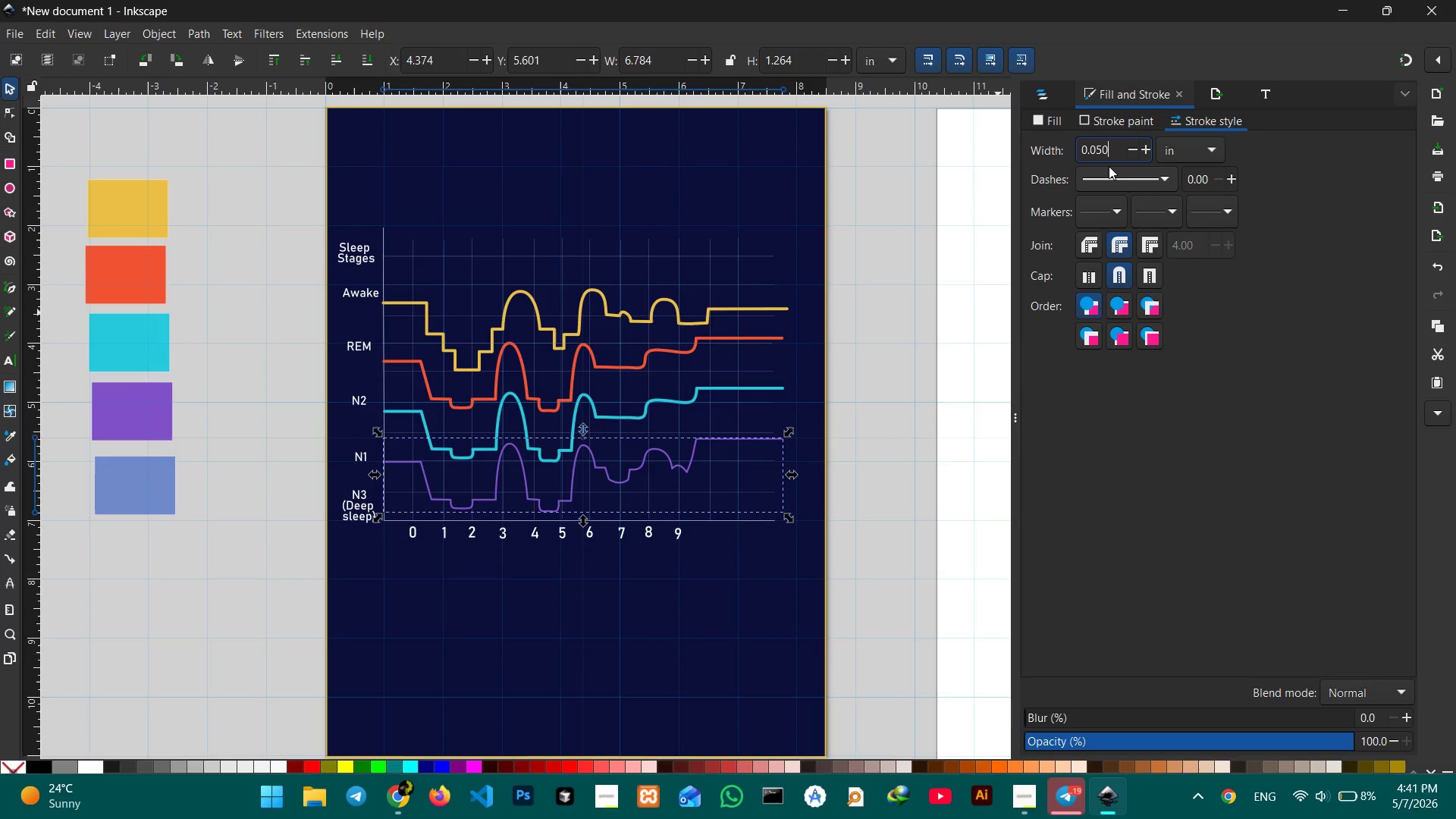 
key(Enter)
 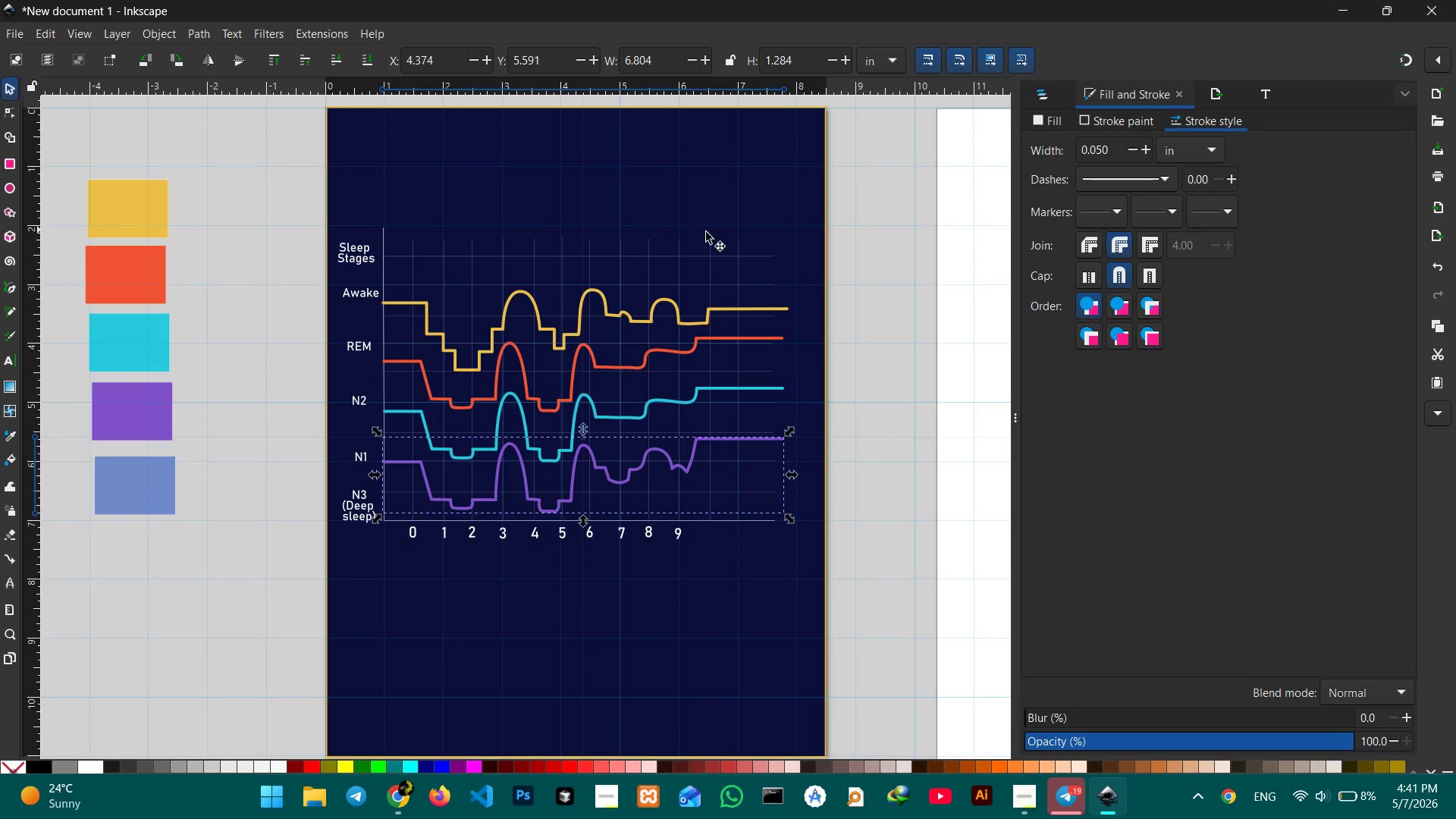 
left_click([857, 239])
 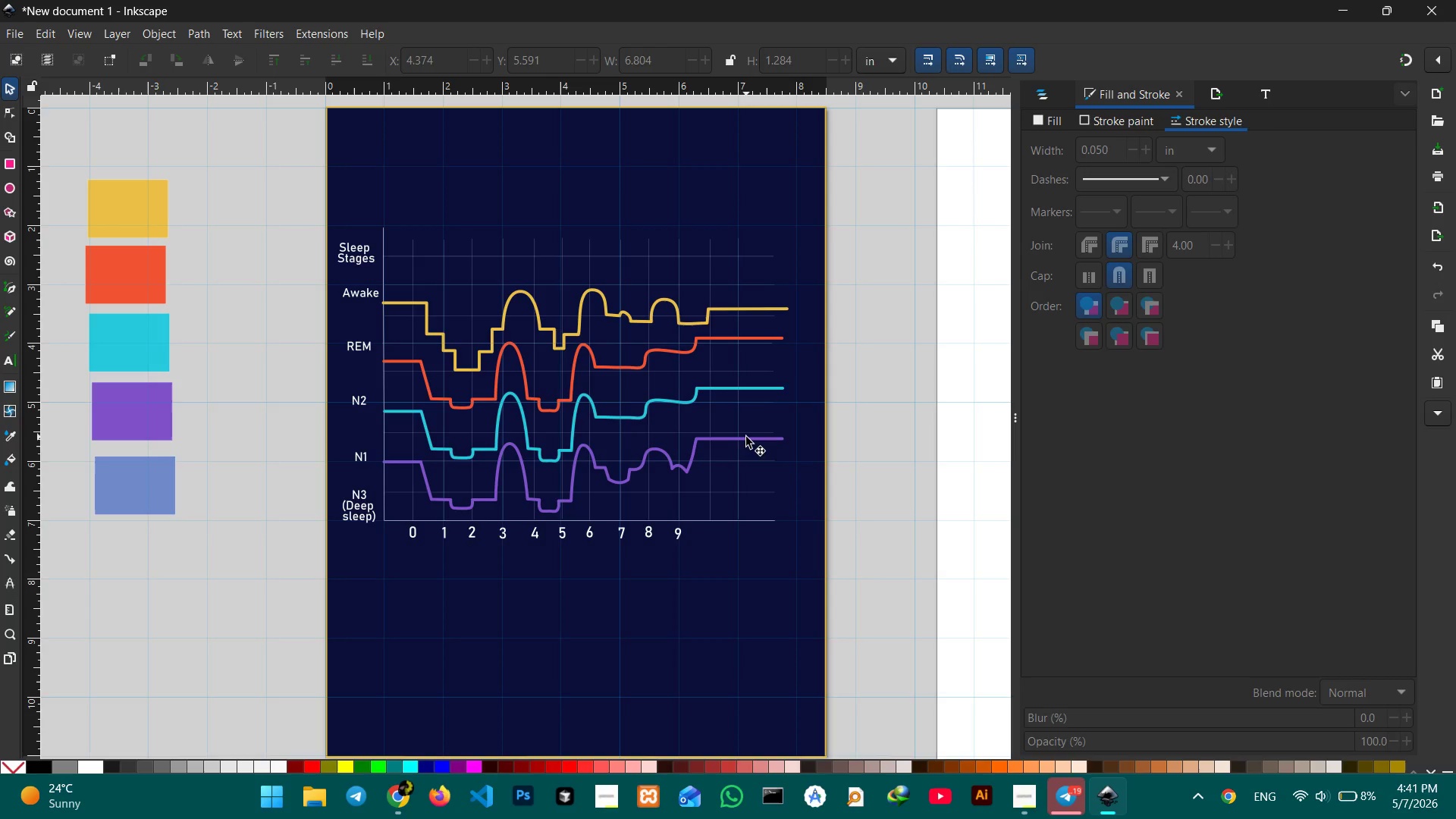 
left_click([741, 437])
 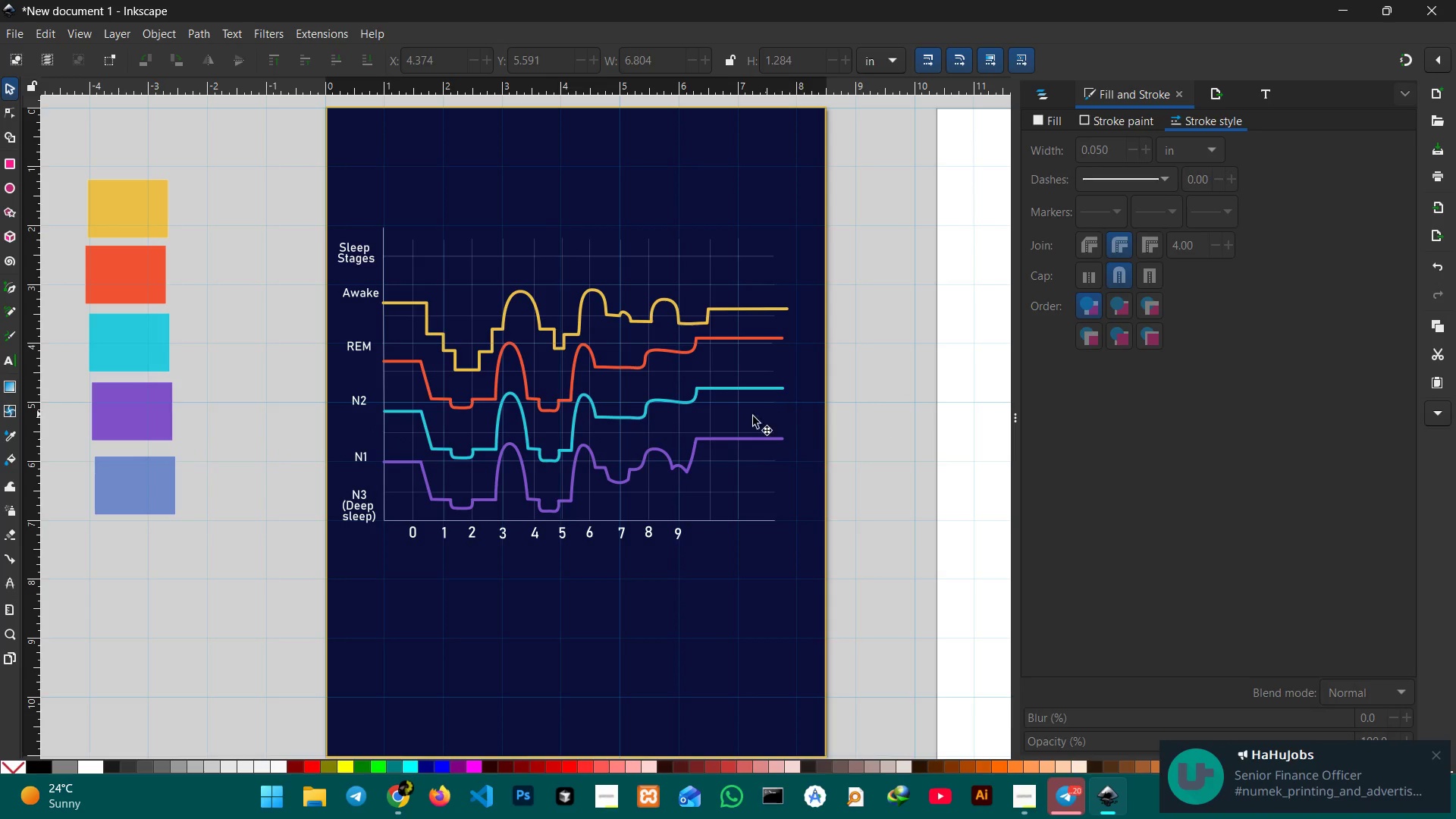 
wait(7.25)
 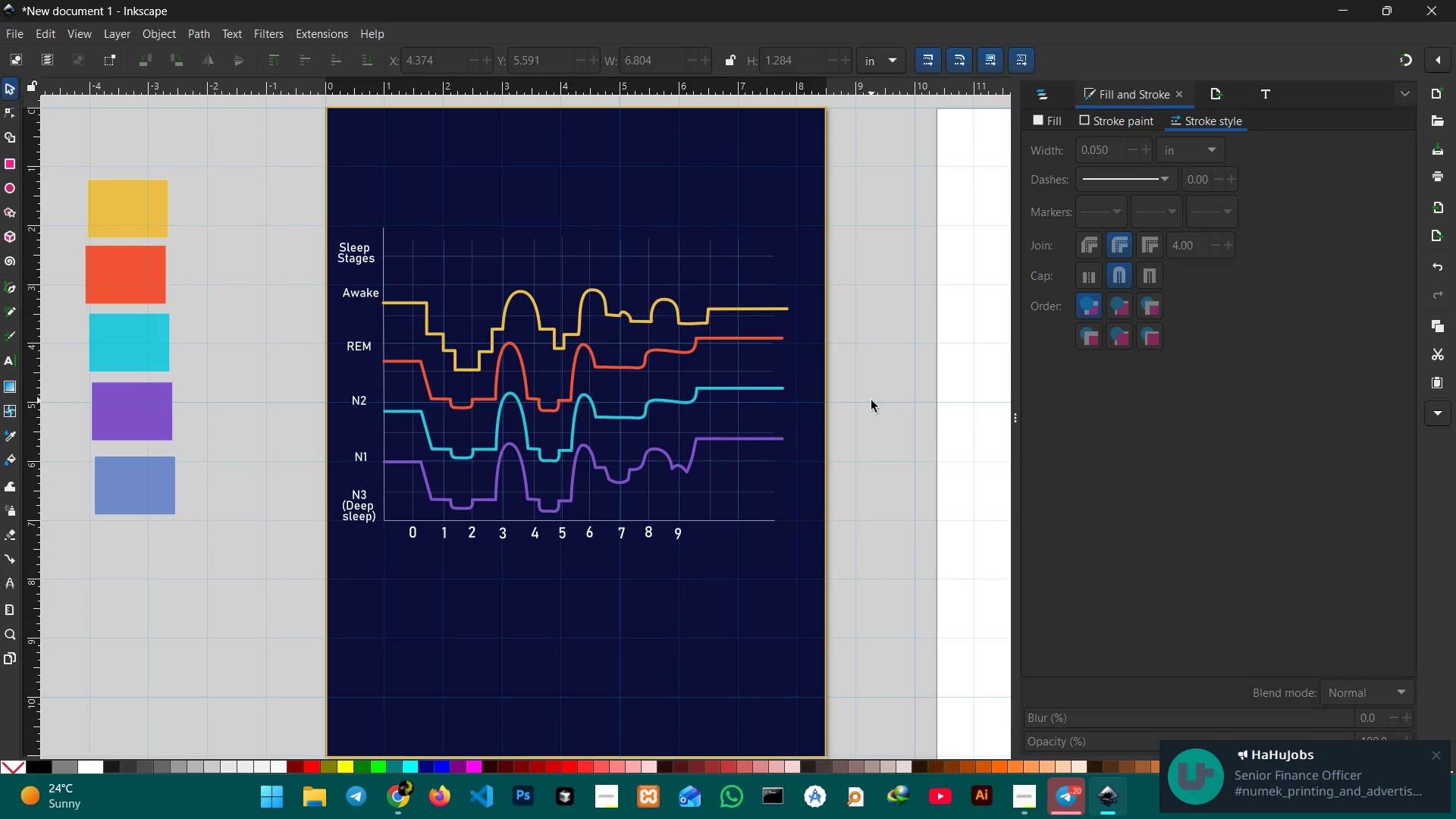 
left_click([522, 473])
 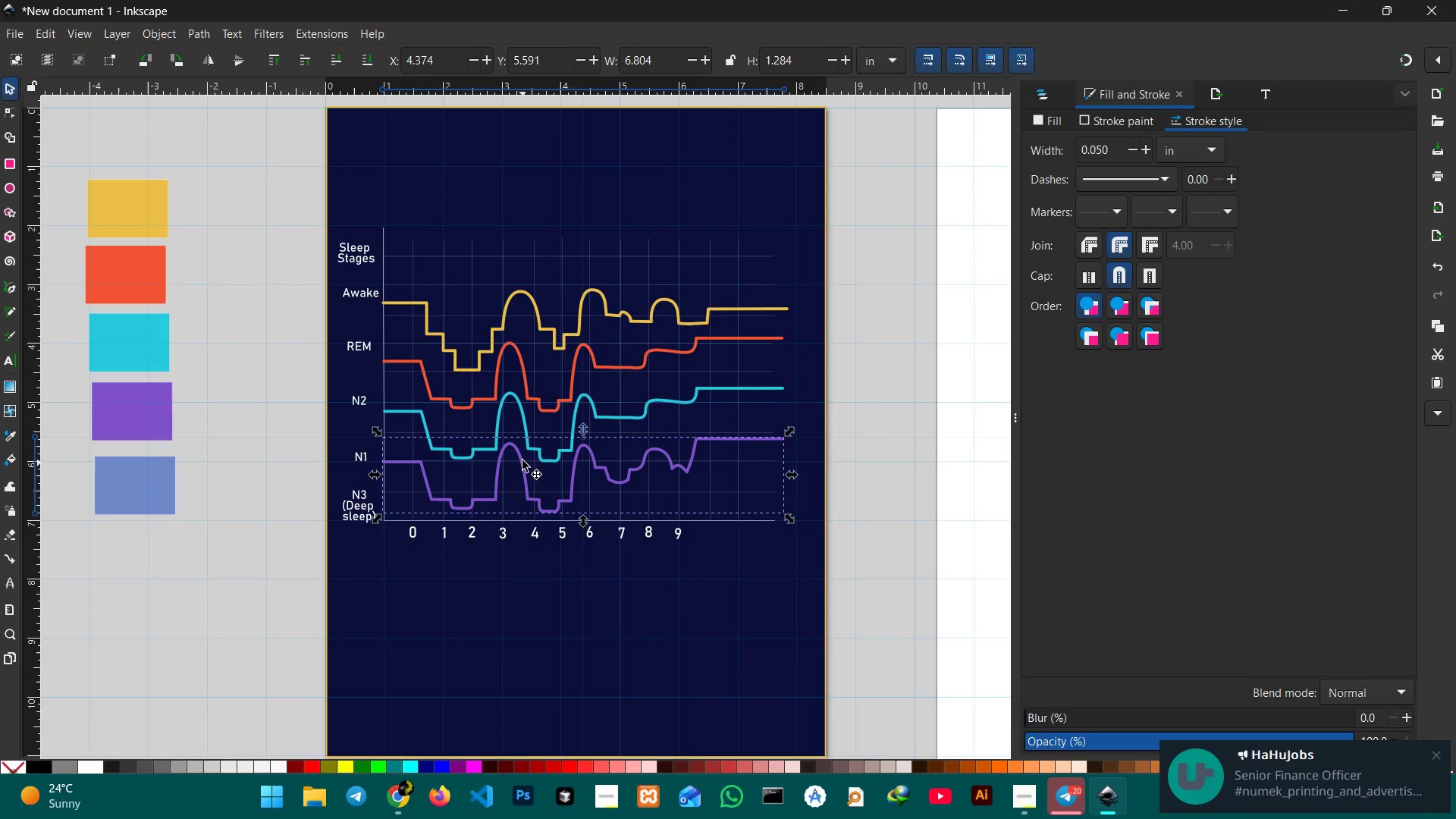 
hold_key(key=ShiftLeft, duration=3.17)
left_click([501, 419])
 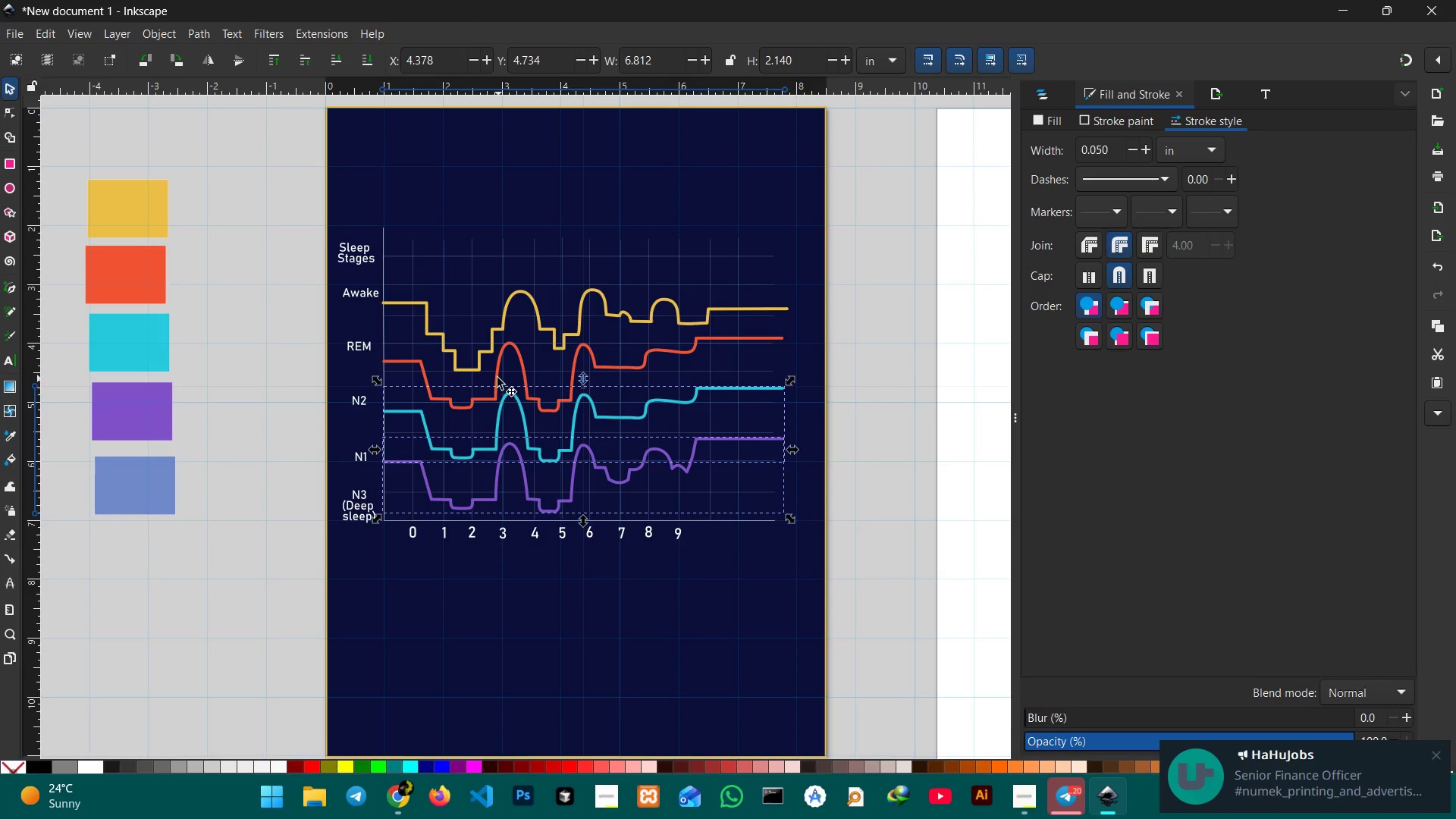 
left_click([497, 378])
 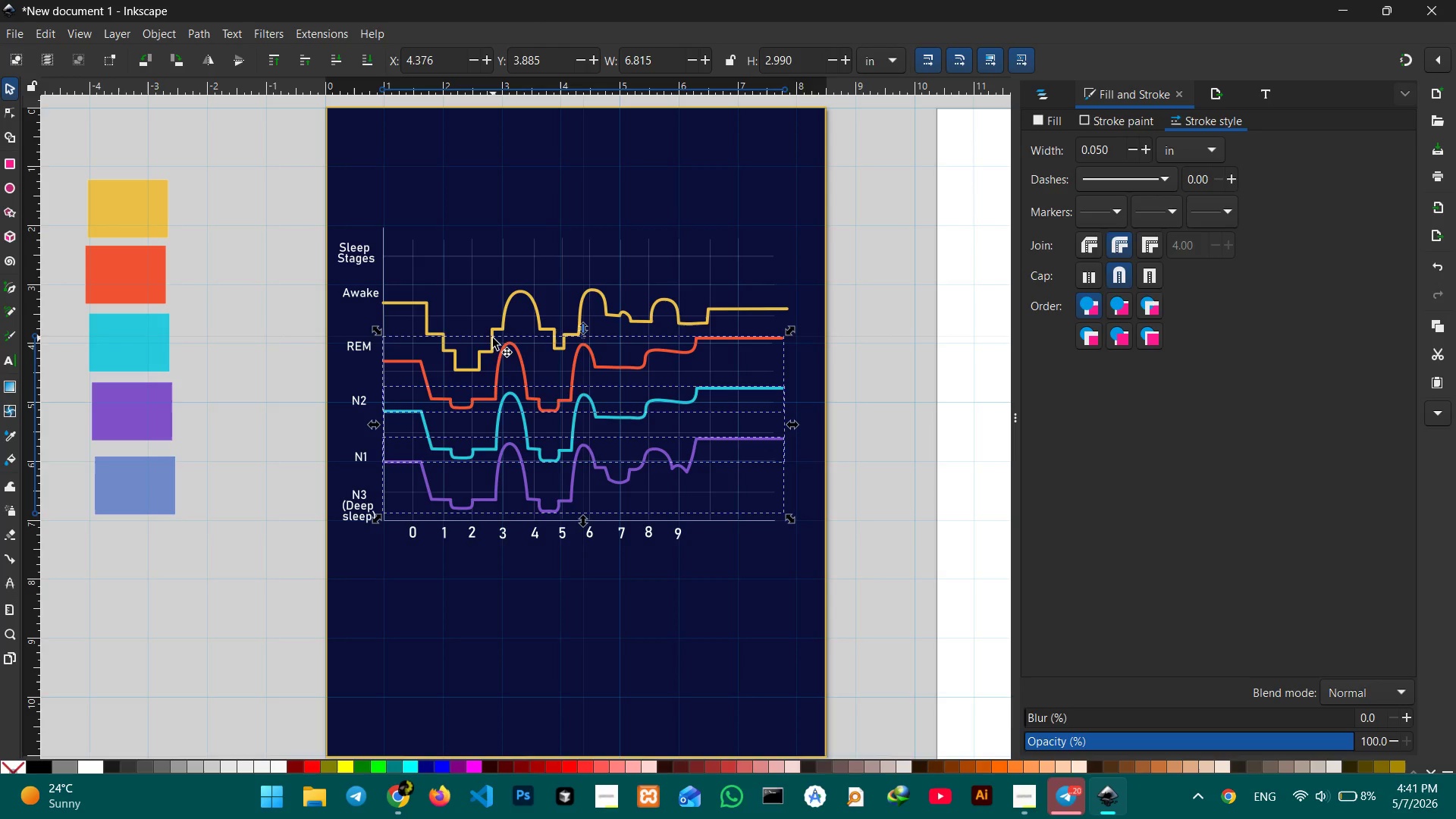 
left_click([491, 343])
 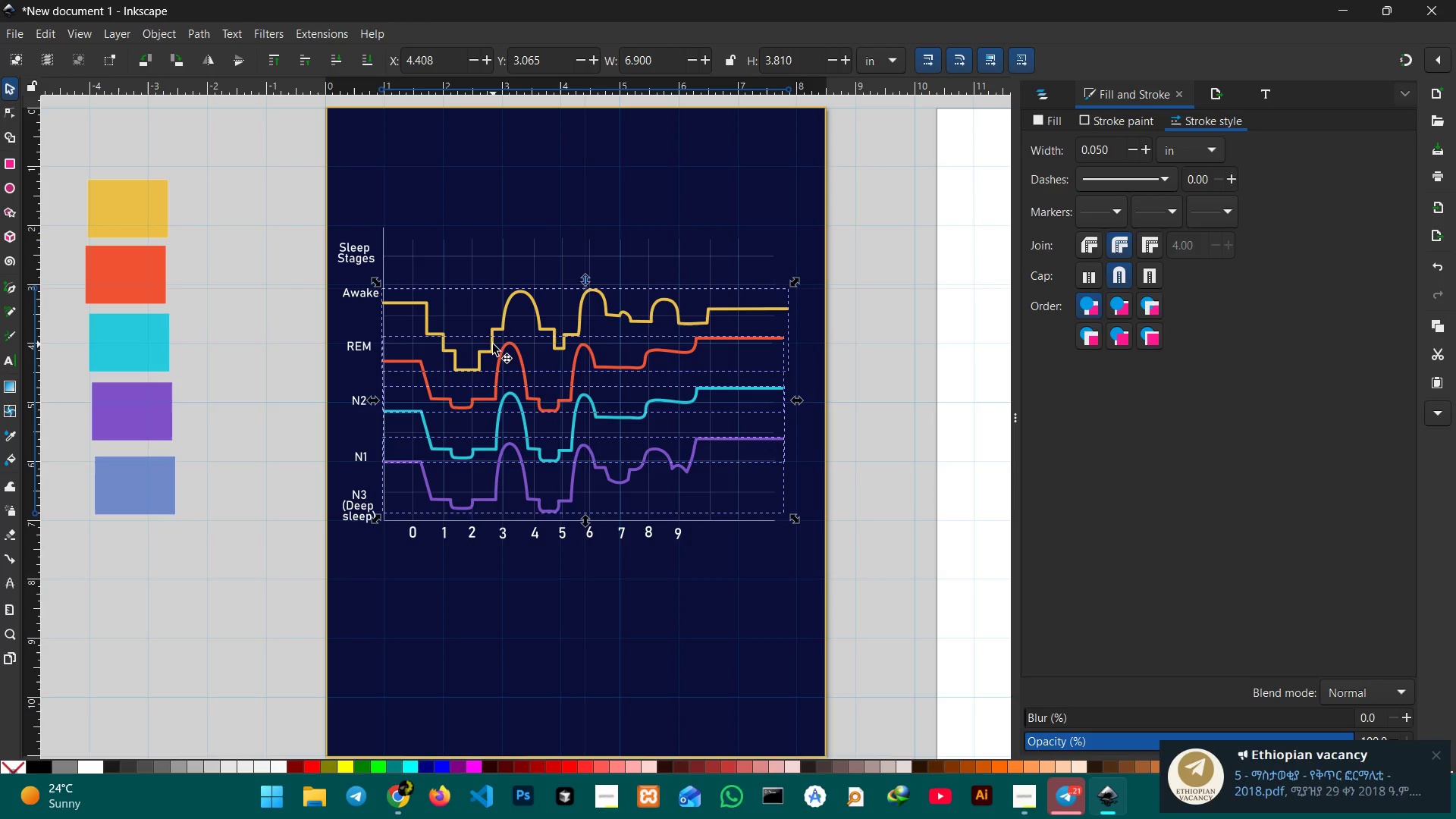 
wait(10.73)
 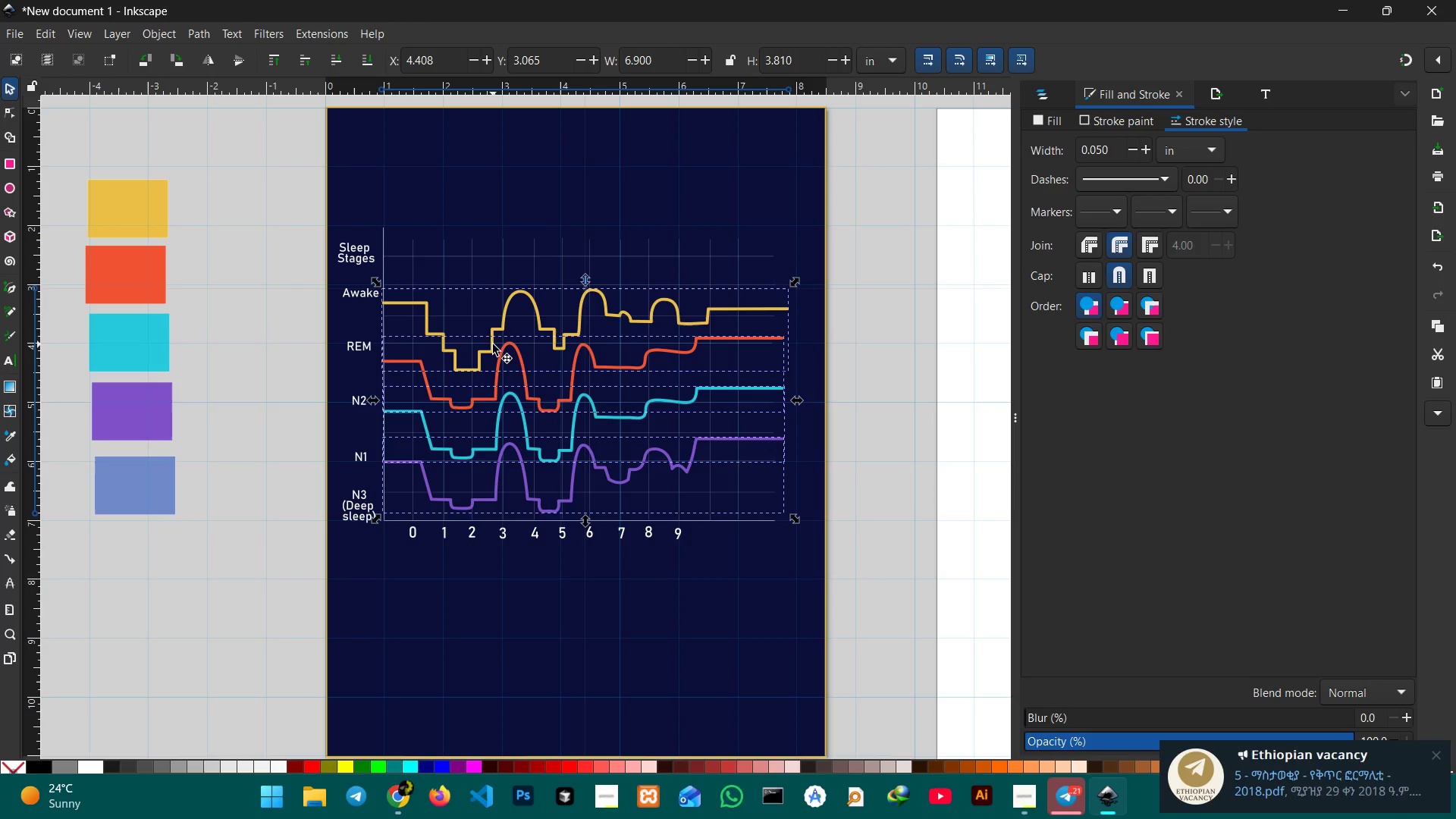 
left_click_drag(start_coordinate=[550, 333], to_coordinate=[550, 318])
 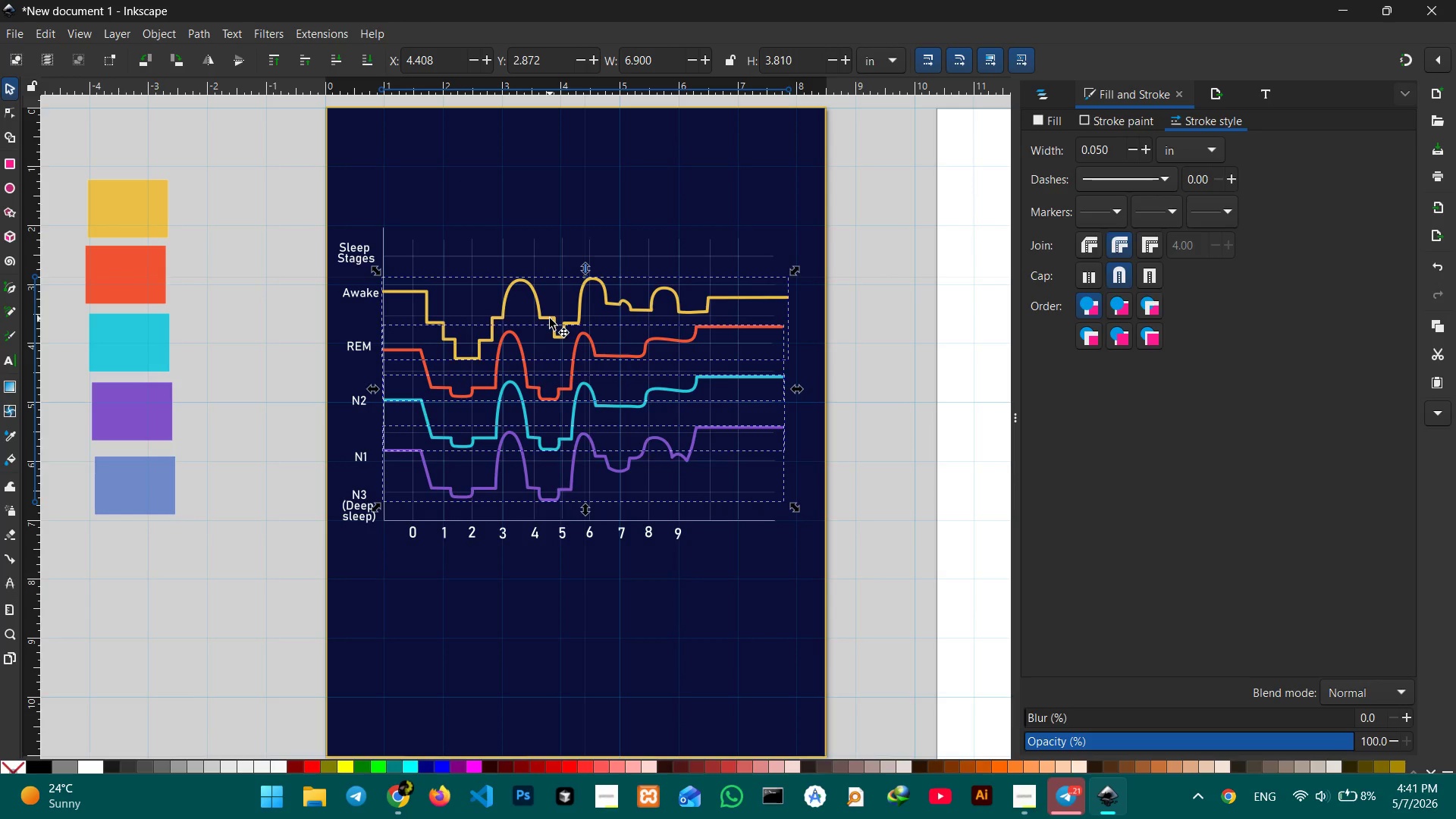 
key(Control+G)
 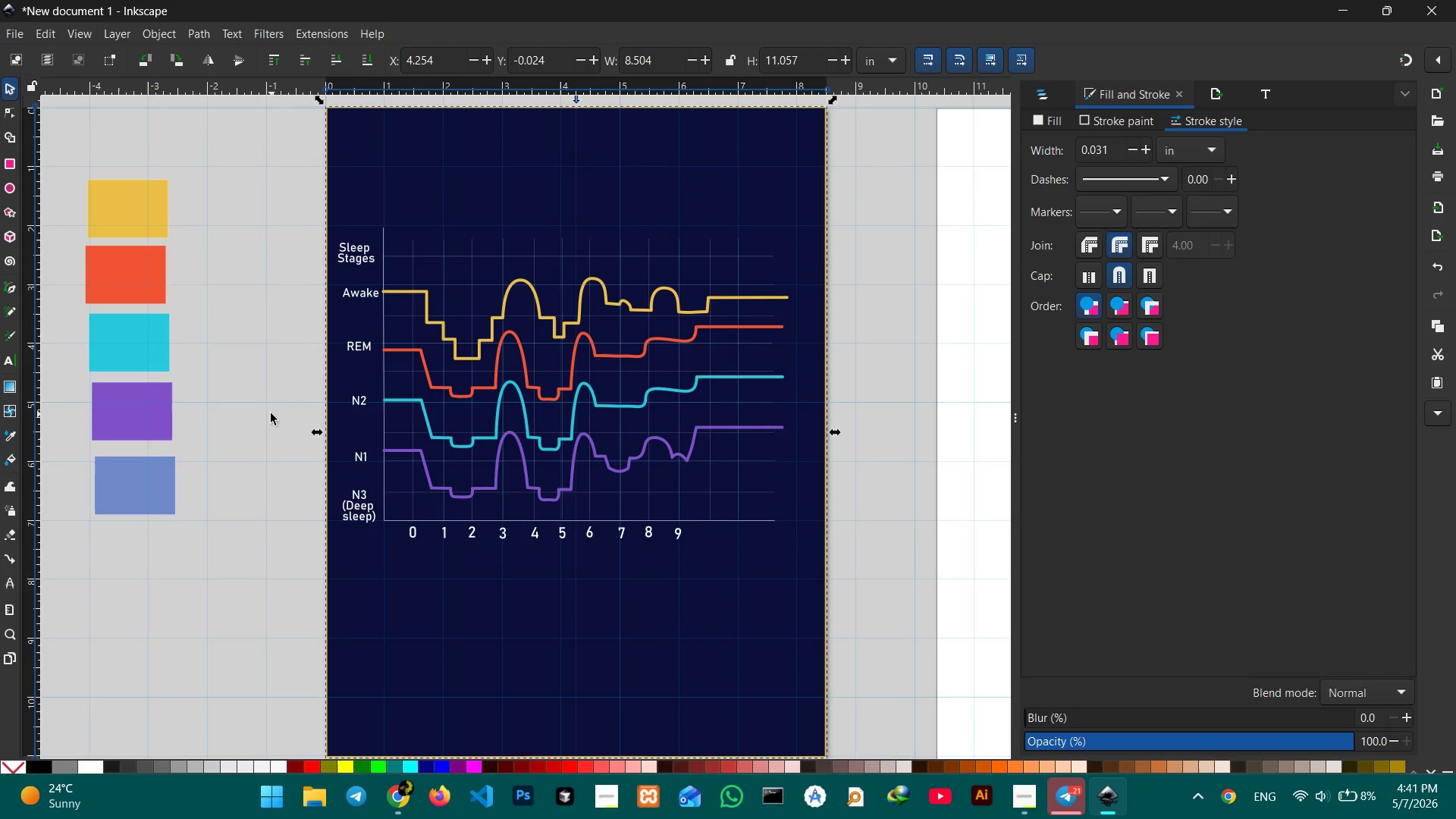 
left_click([351, 516])
 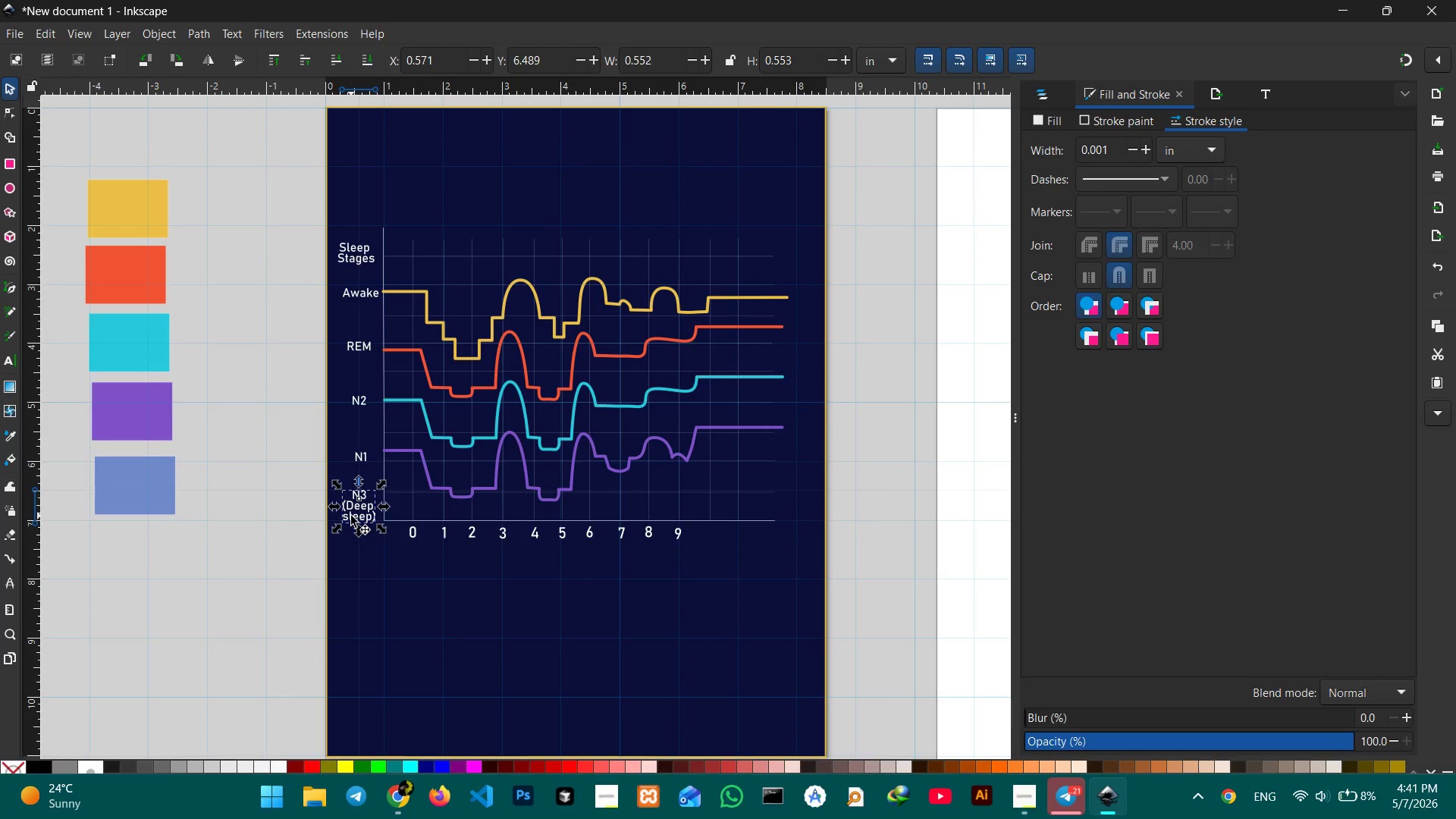 
key(Control+C)
 